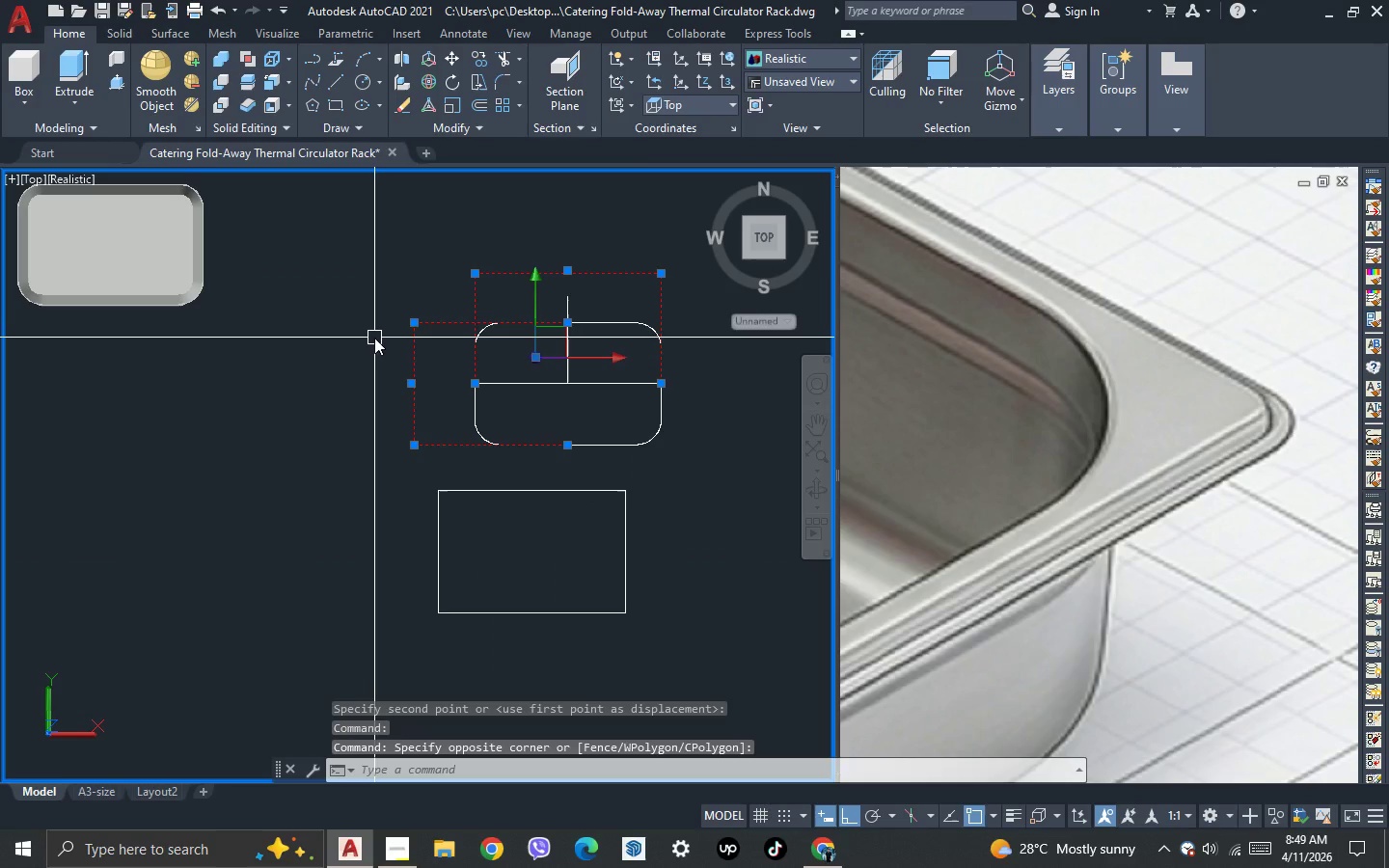 
key(Delete)
 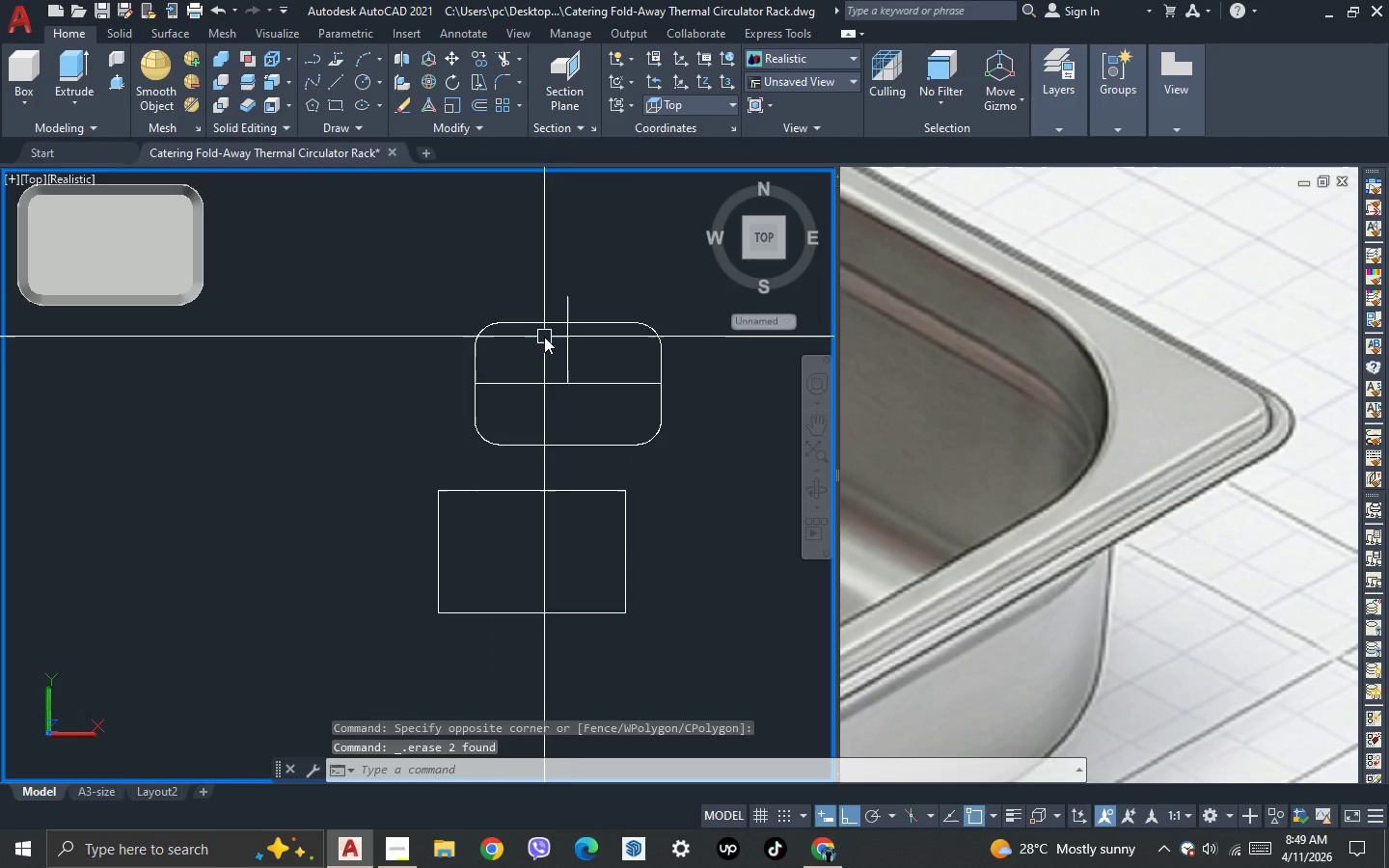 
left_click_drag(start_coordinate=[592, 437], to_coordinate=[581, 413])
 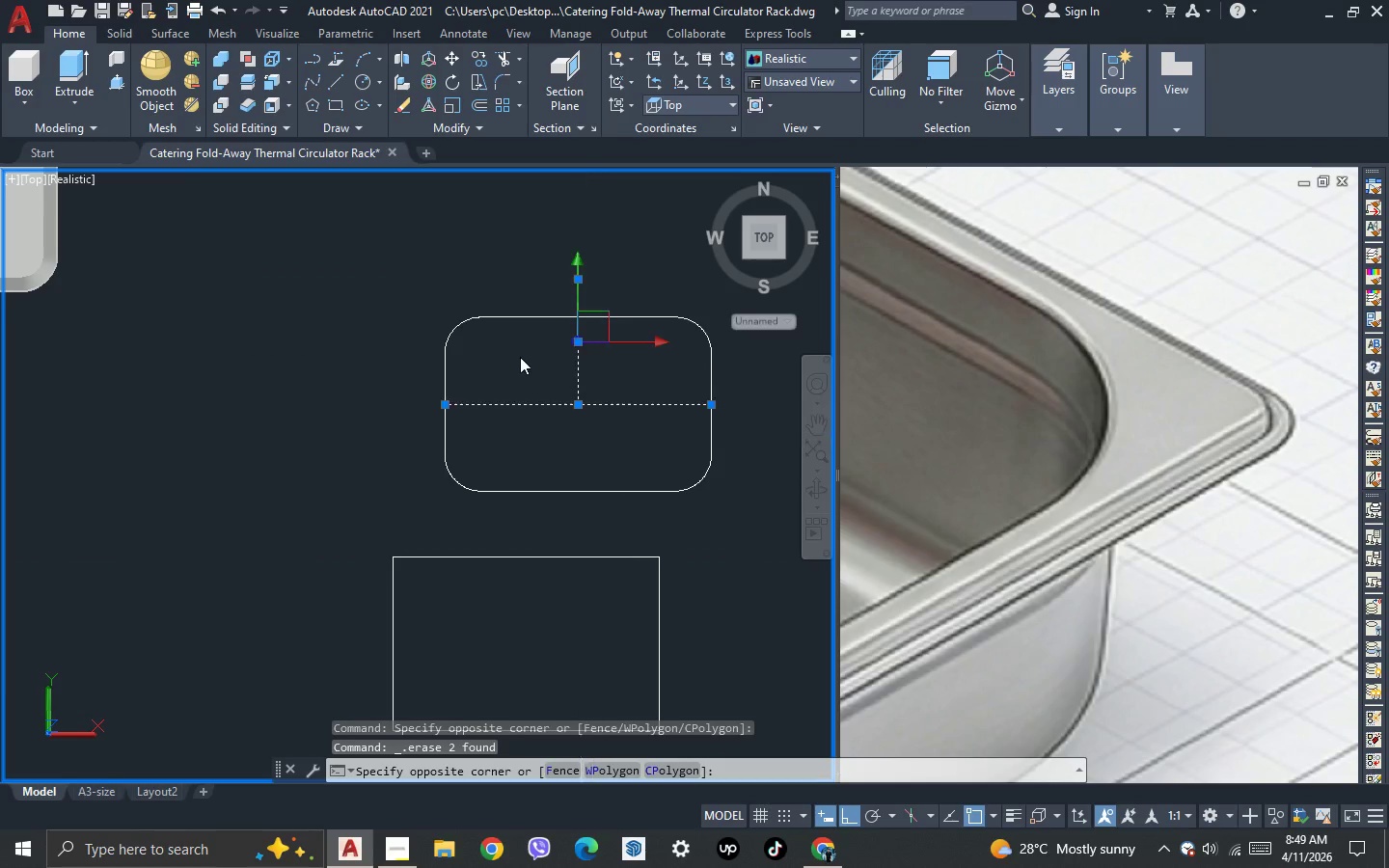 
scroll: coordinate [544, 337], scroll_direction: up, amount: 1.0
 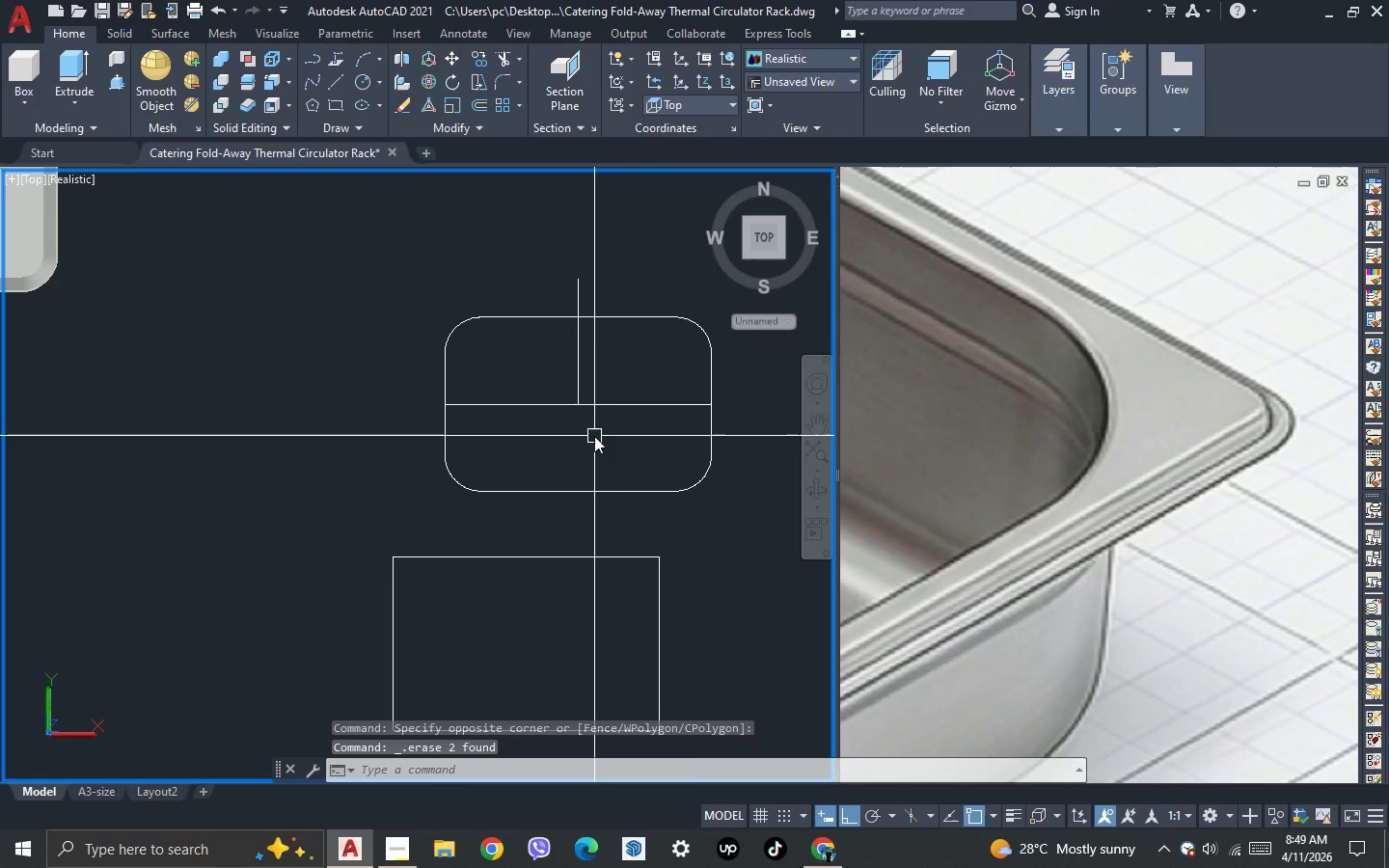 
double_click([520, 357])
 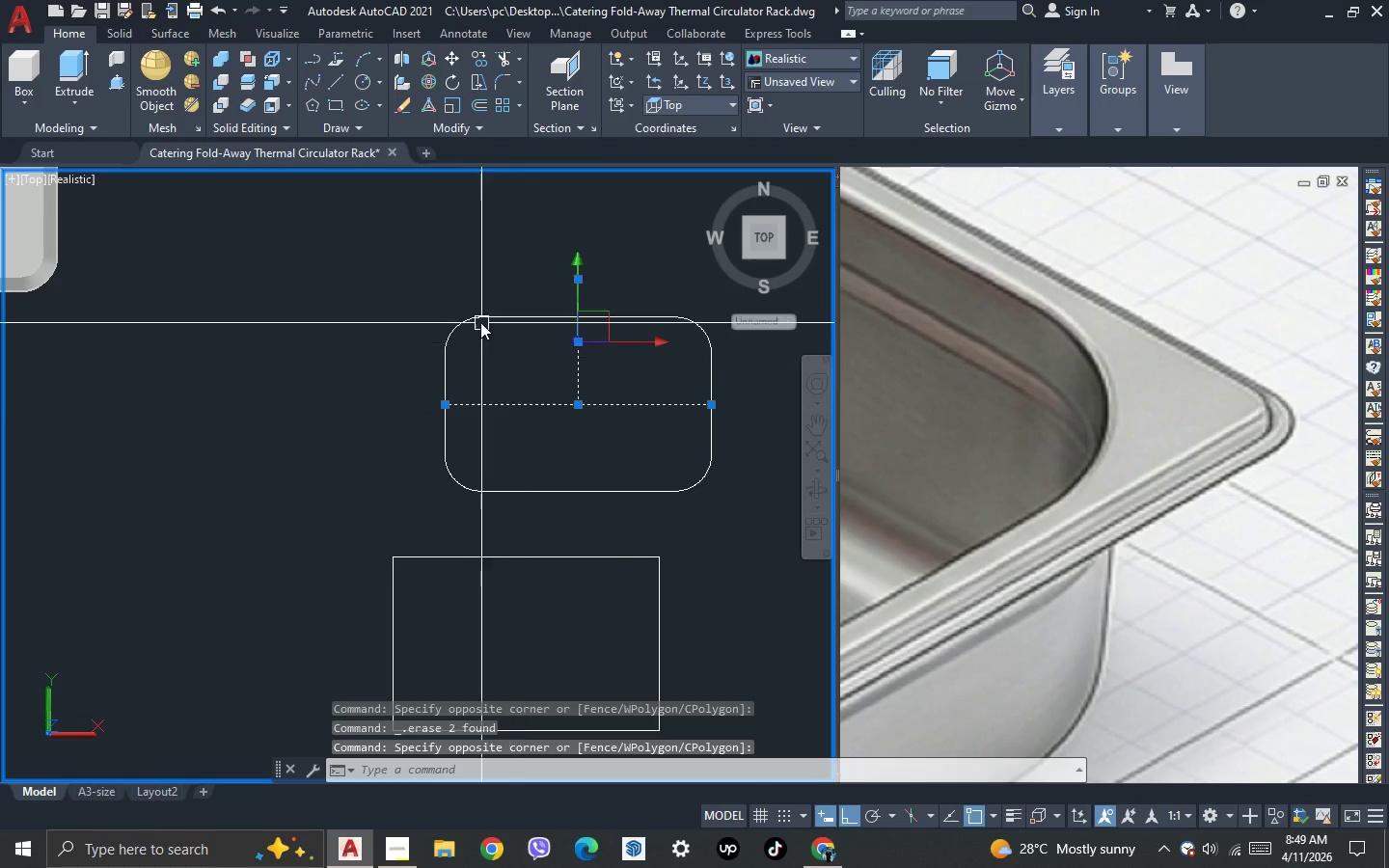 
key(Delete)
 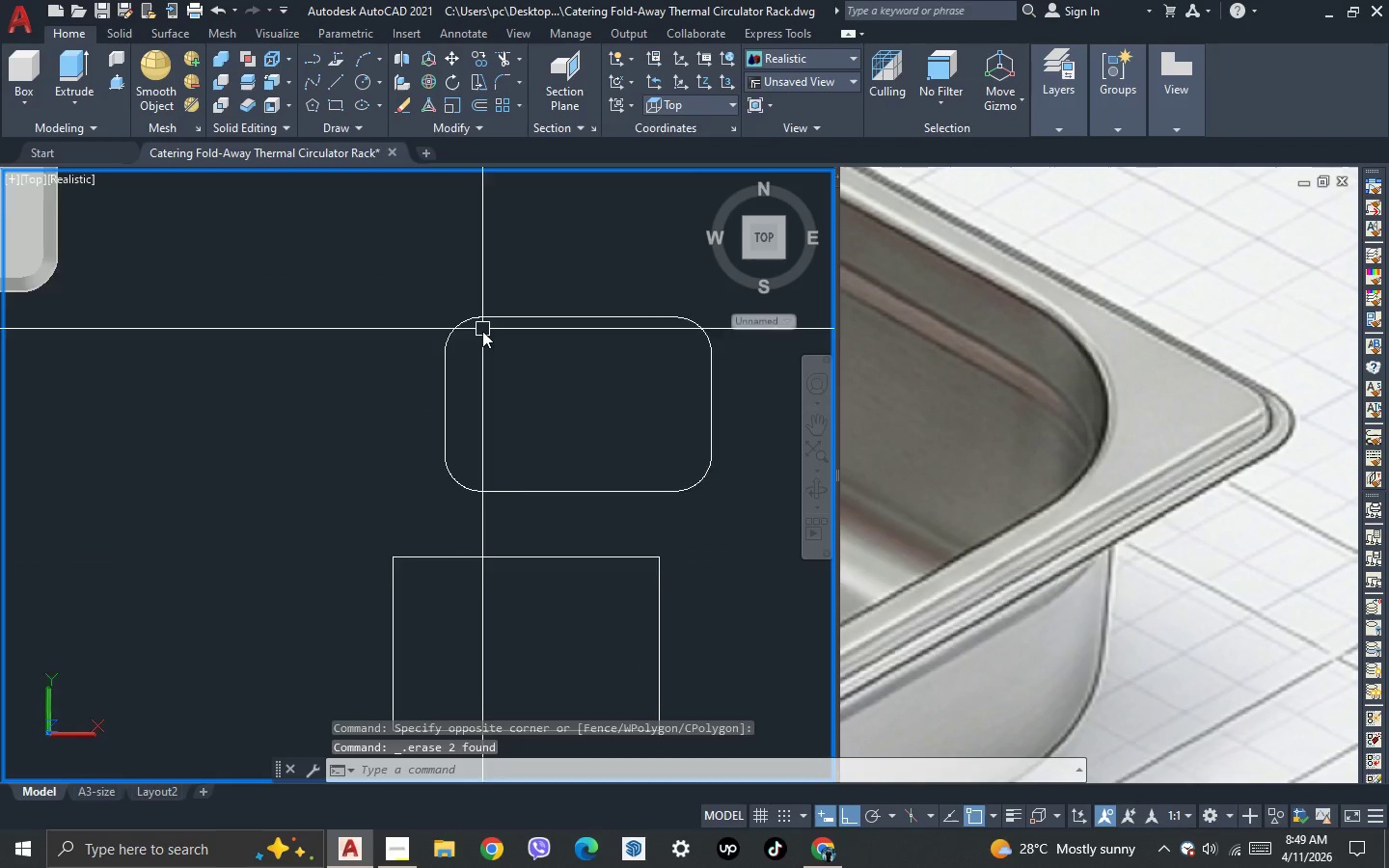 
scroll: coordinate [483, 335], scroll_direction: down, amount: 1.0
 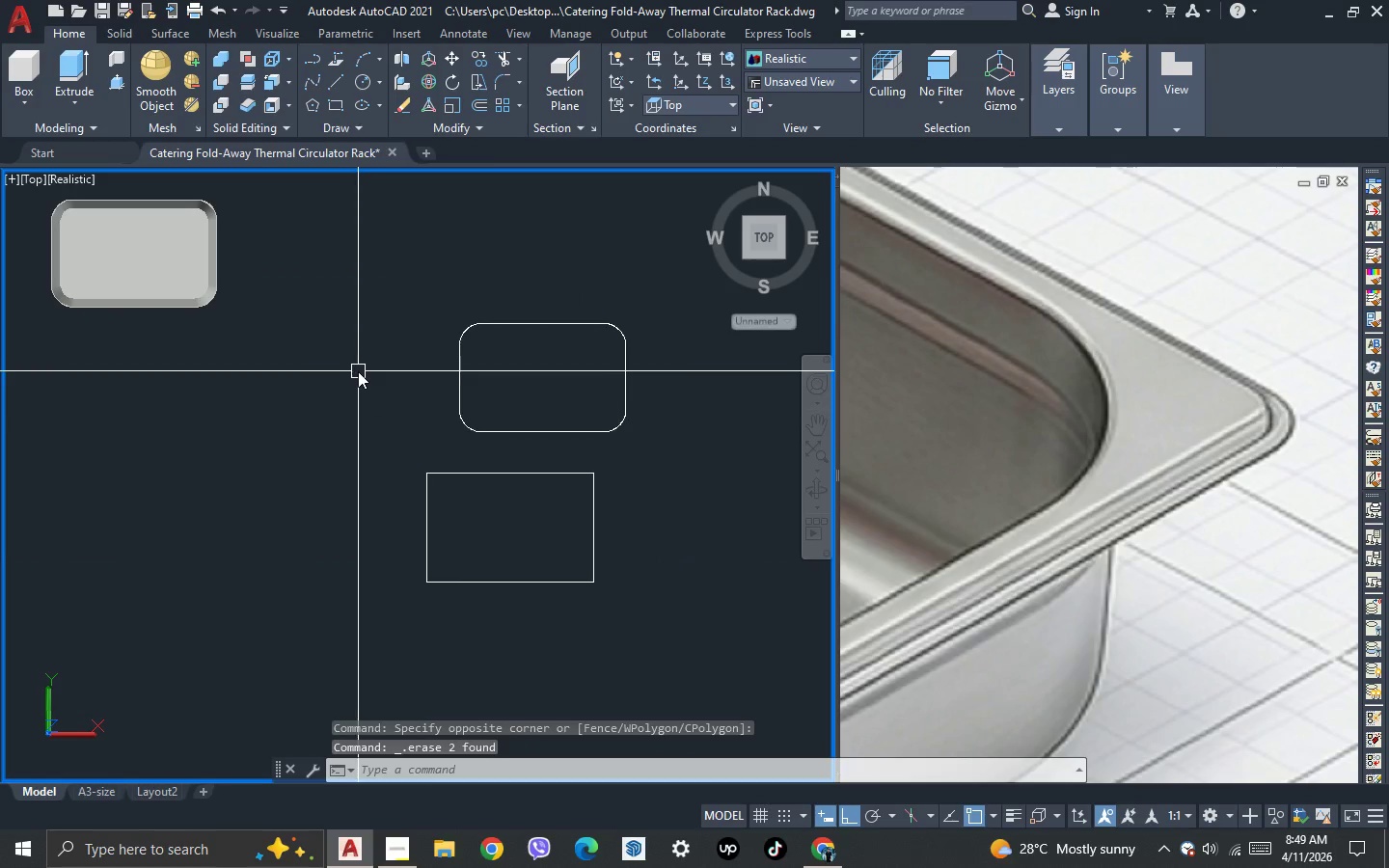 
key(3)
 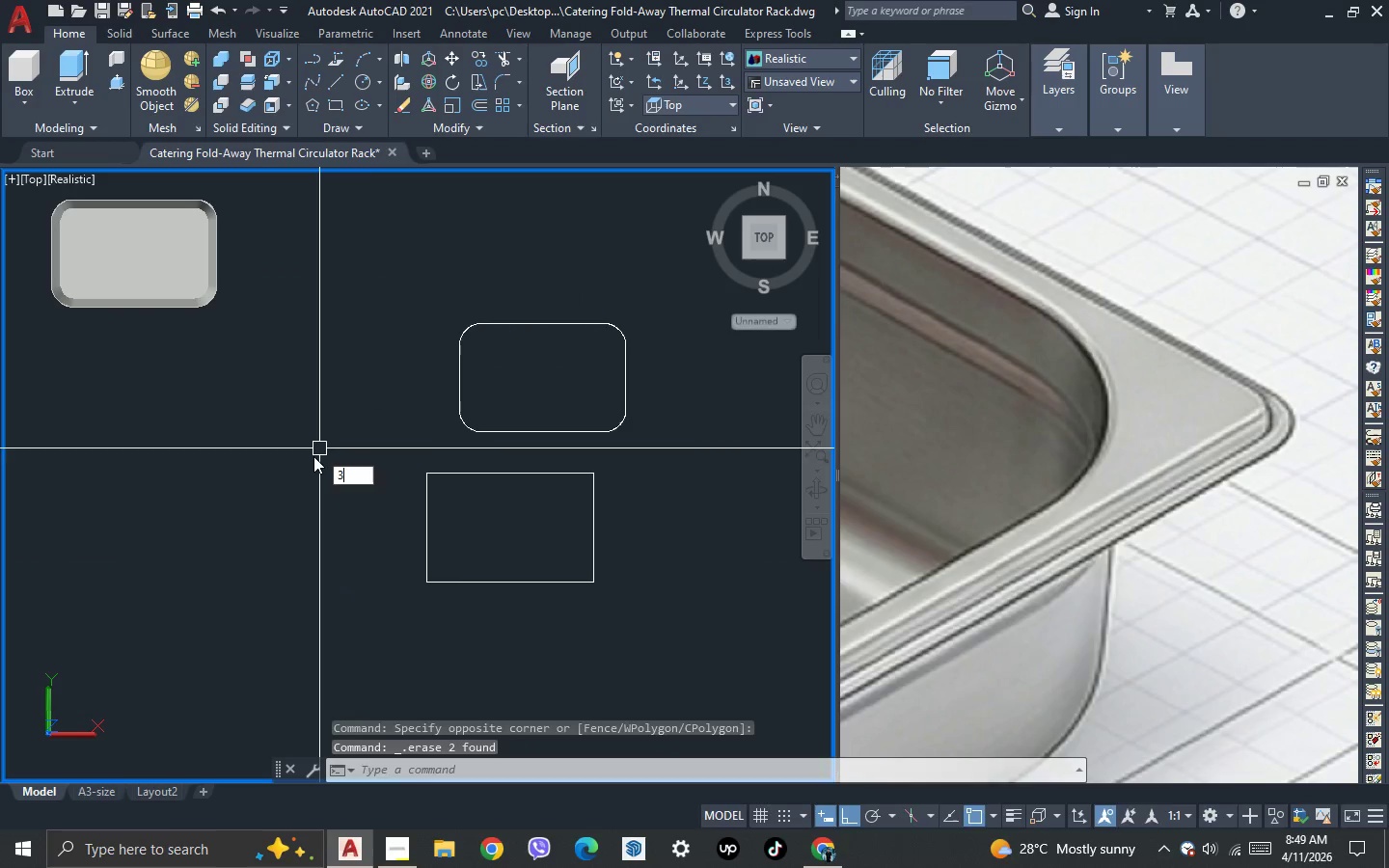 
key(Space)
 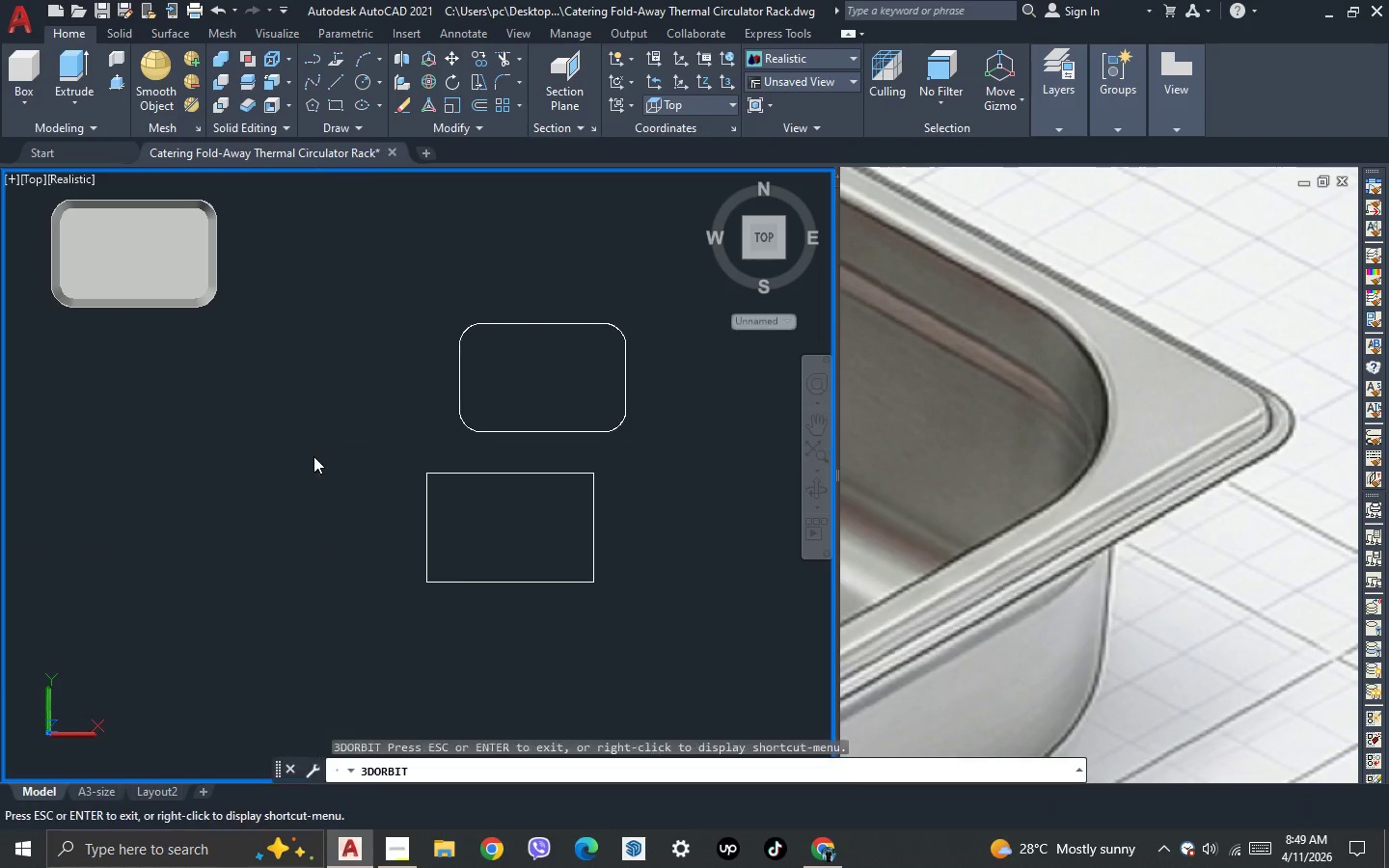 
left_click_drag(start_coordinate=[313, 456], to_coordinate=[345, 358])
 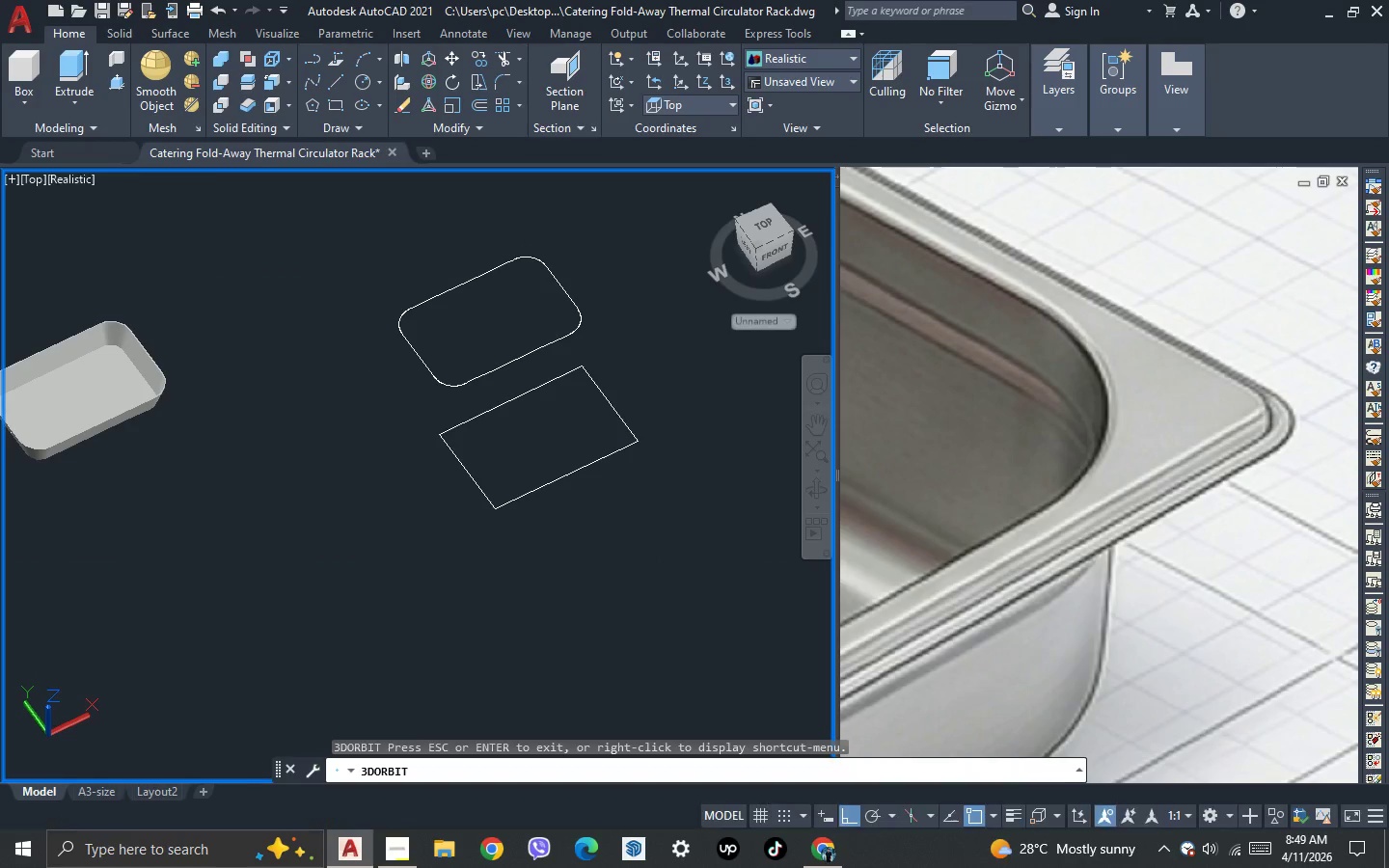 
key(Escape)
 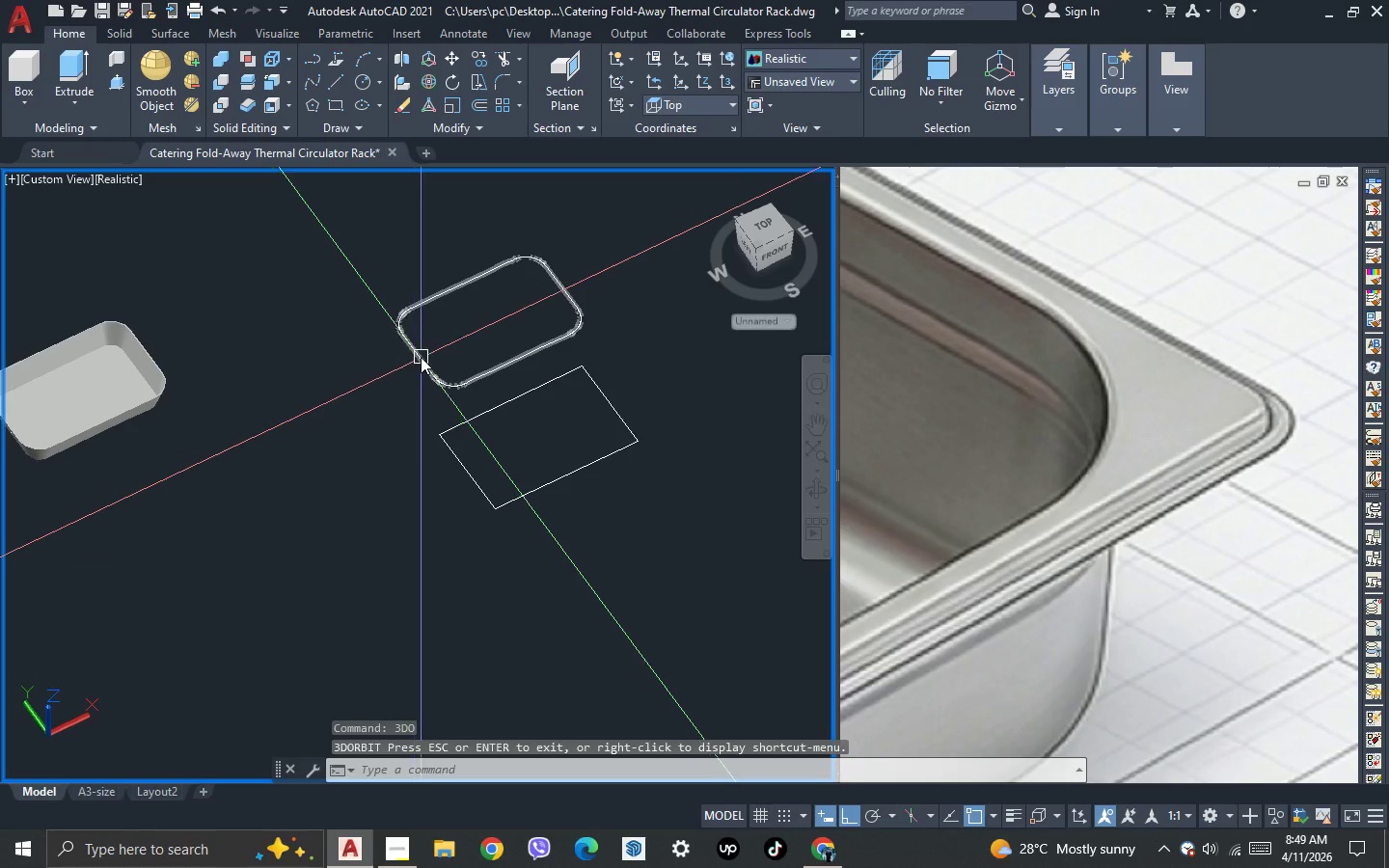 
left_click([421, 357])
 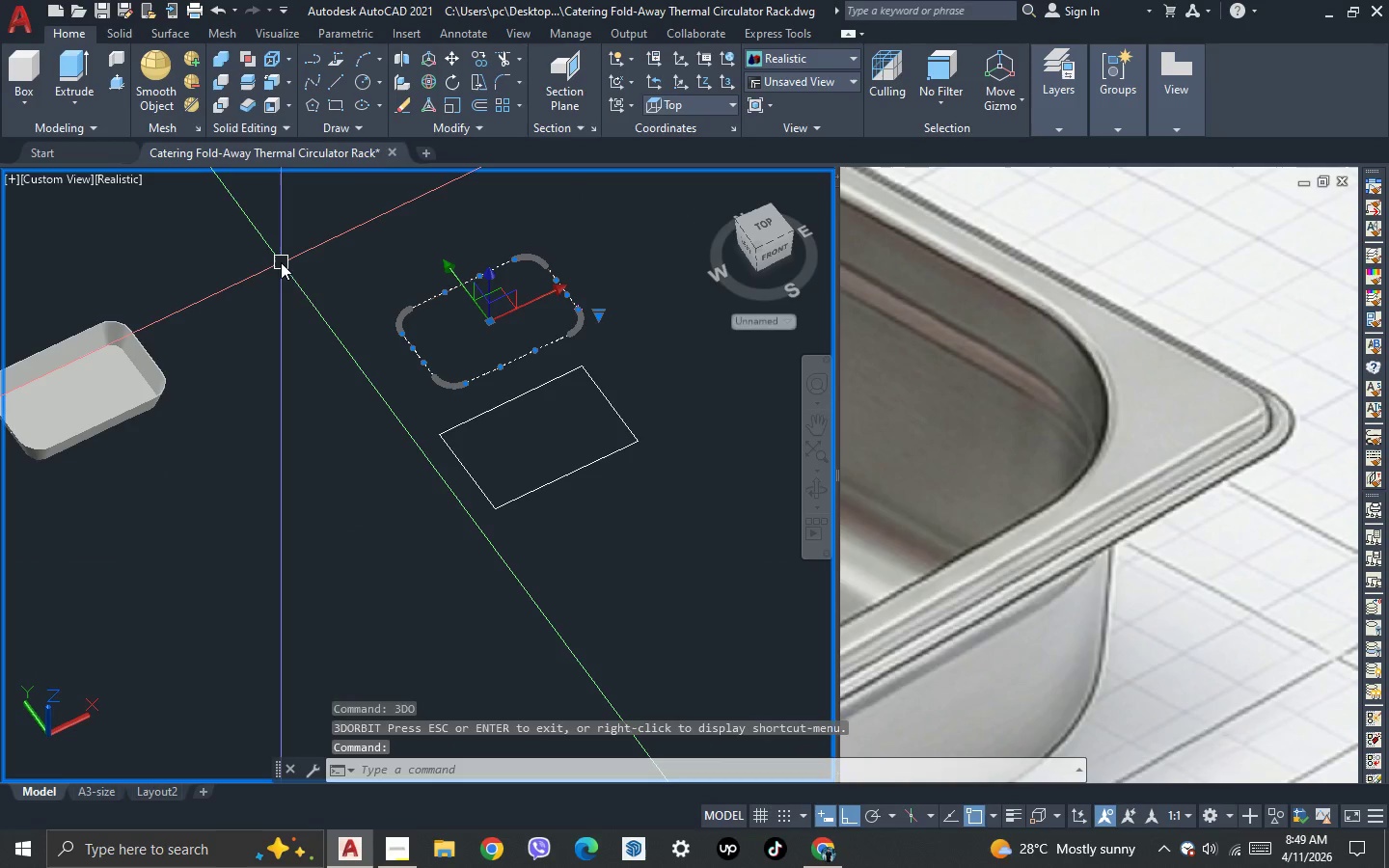 
type(ext )
 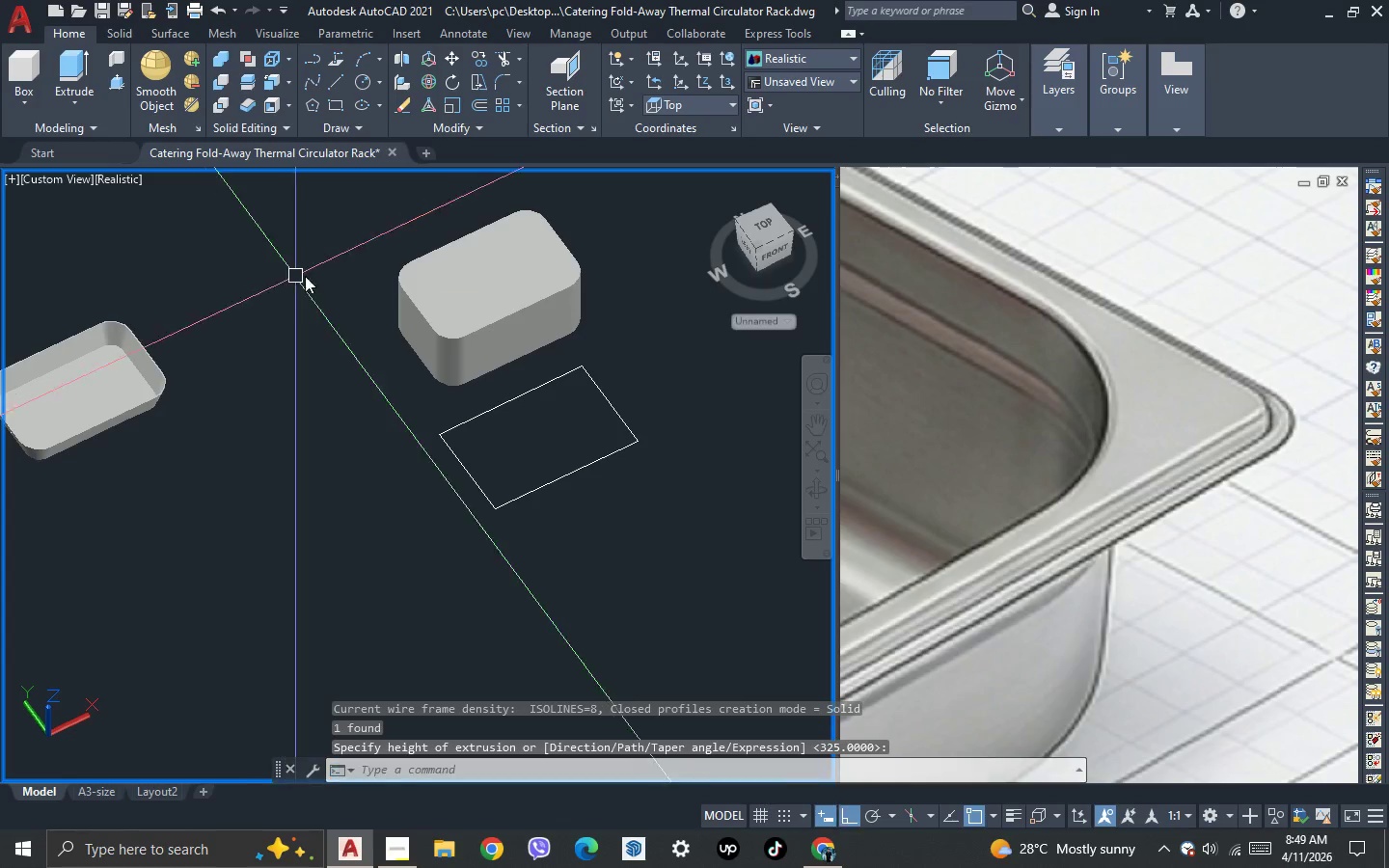 
scroll: coordinate [433, 278], scroll_direction: up, amount: 1.0
 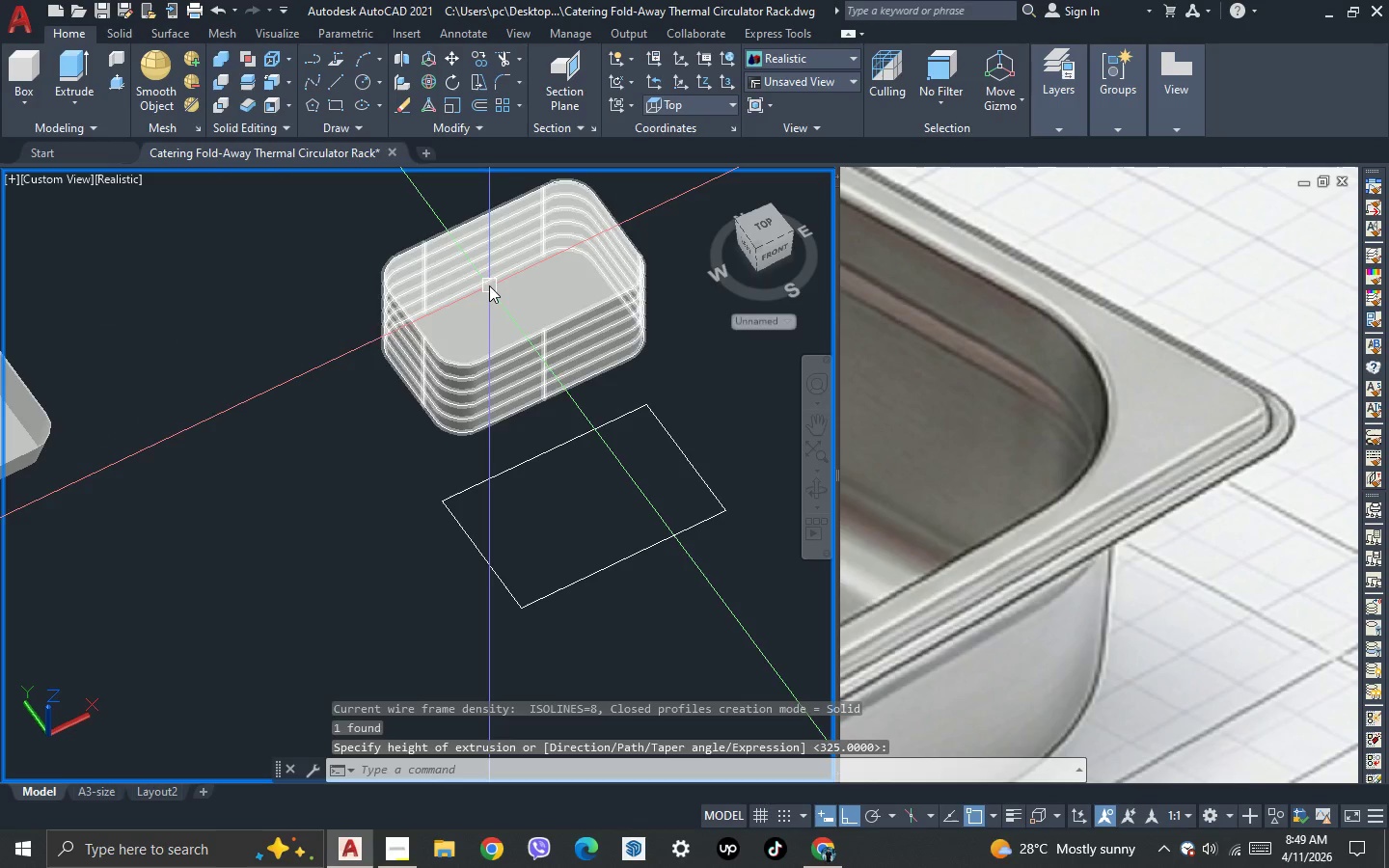 
left_click([489, 285])
 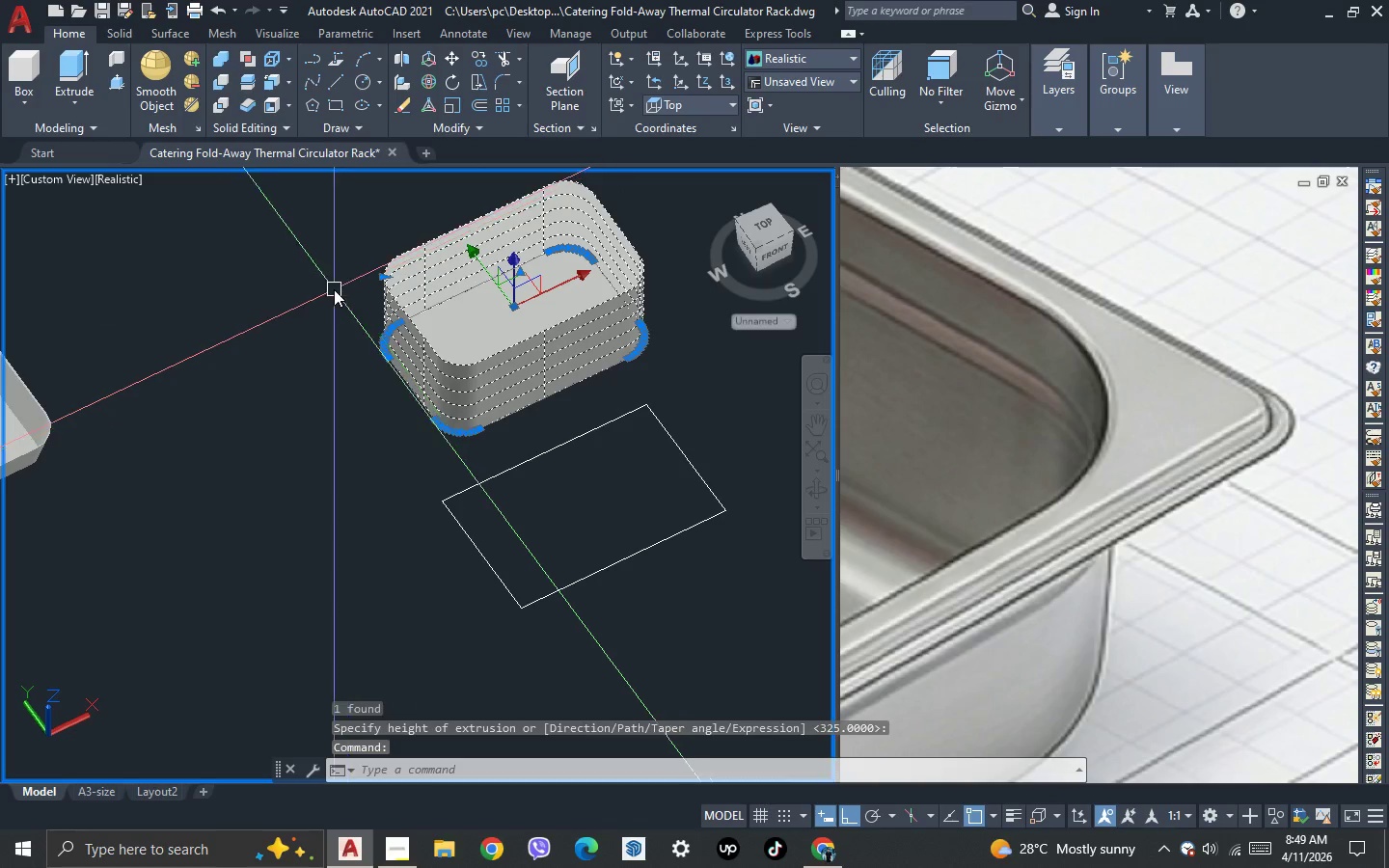 
key(Control+1)
 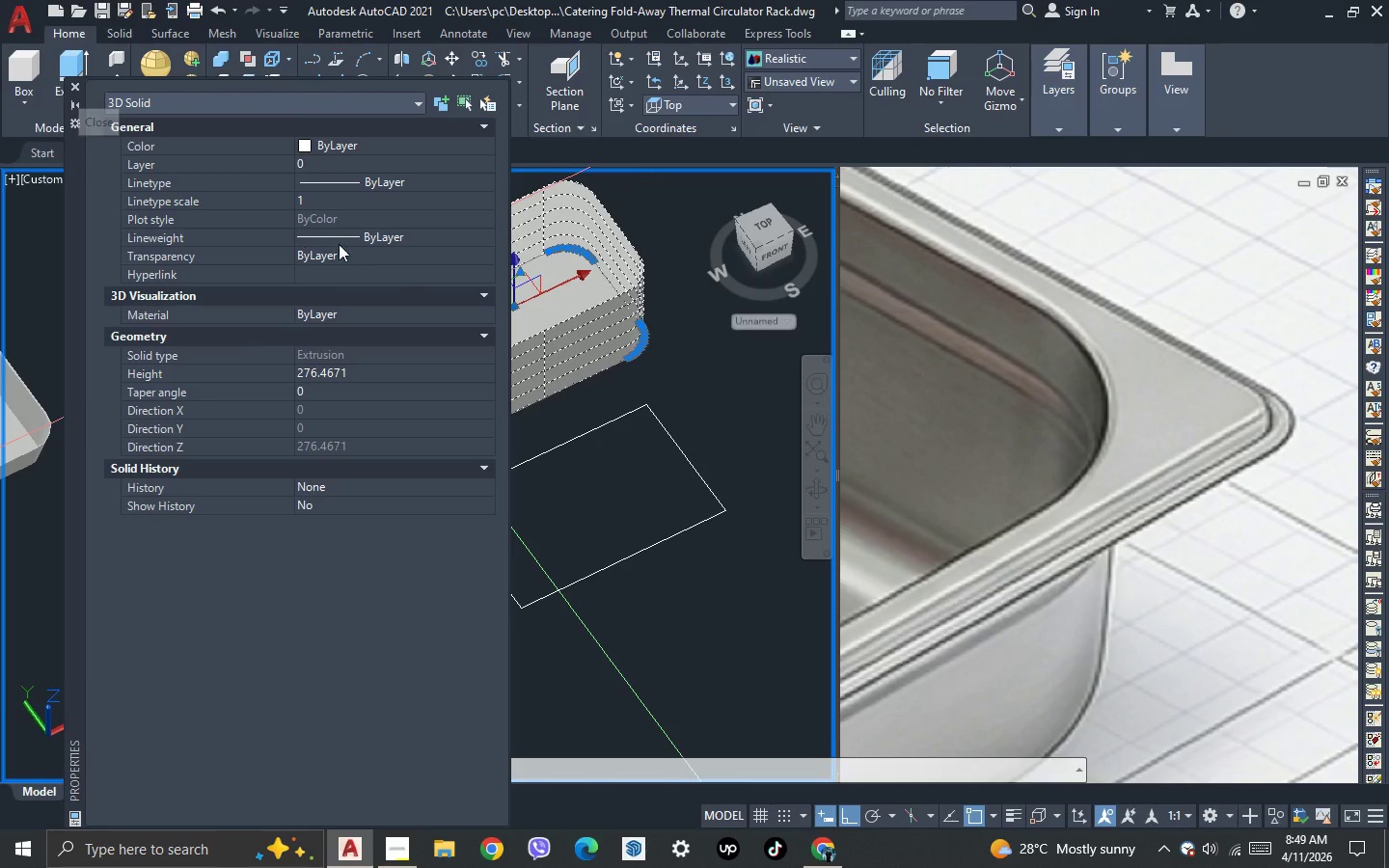 
wait(5.73)
 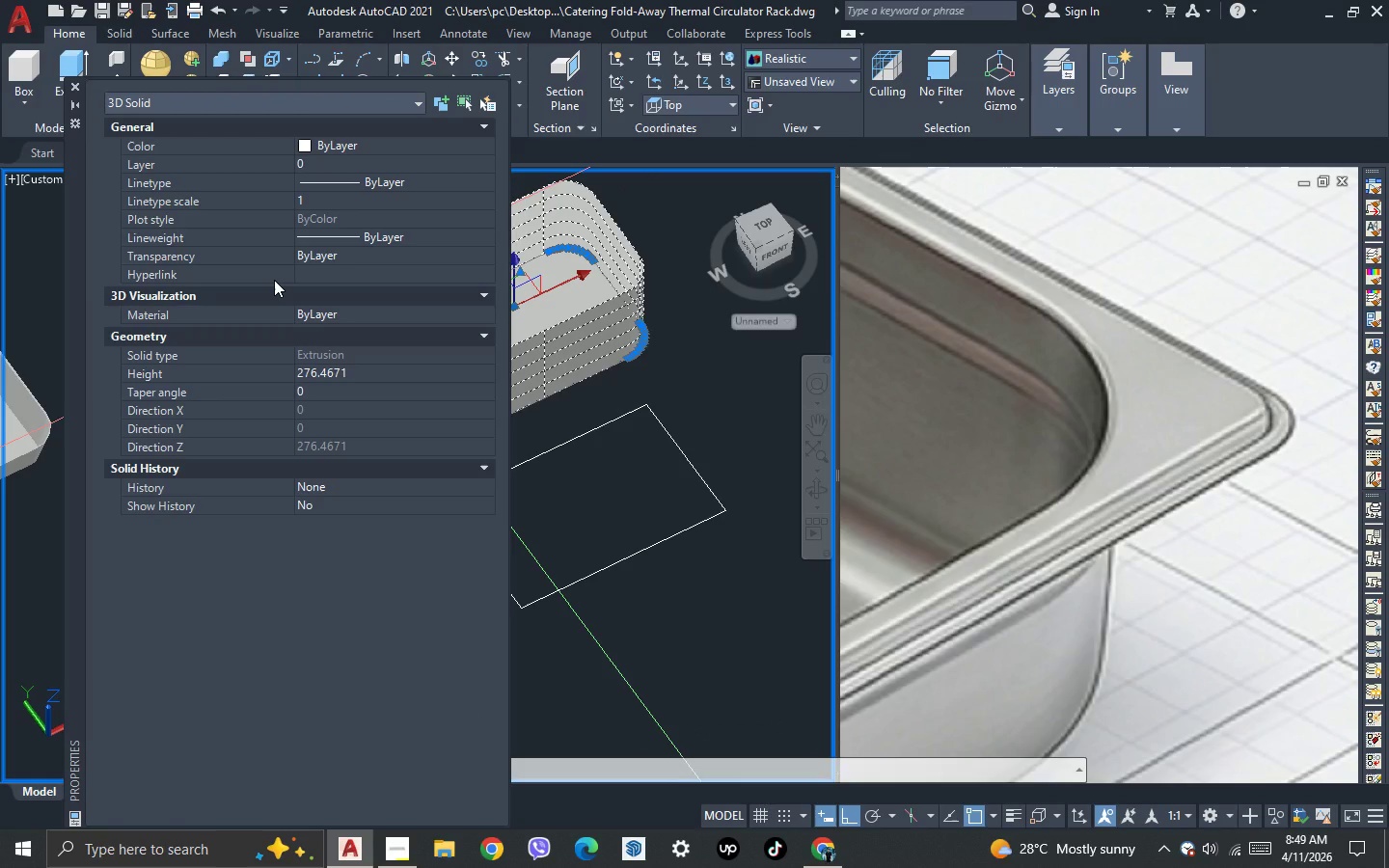 
left_click_drag(start_coordinate=[668, 366], to_coordinate=[666, 360])
 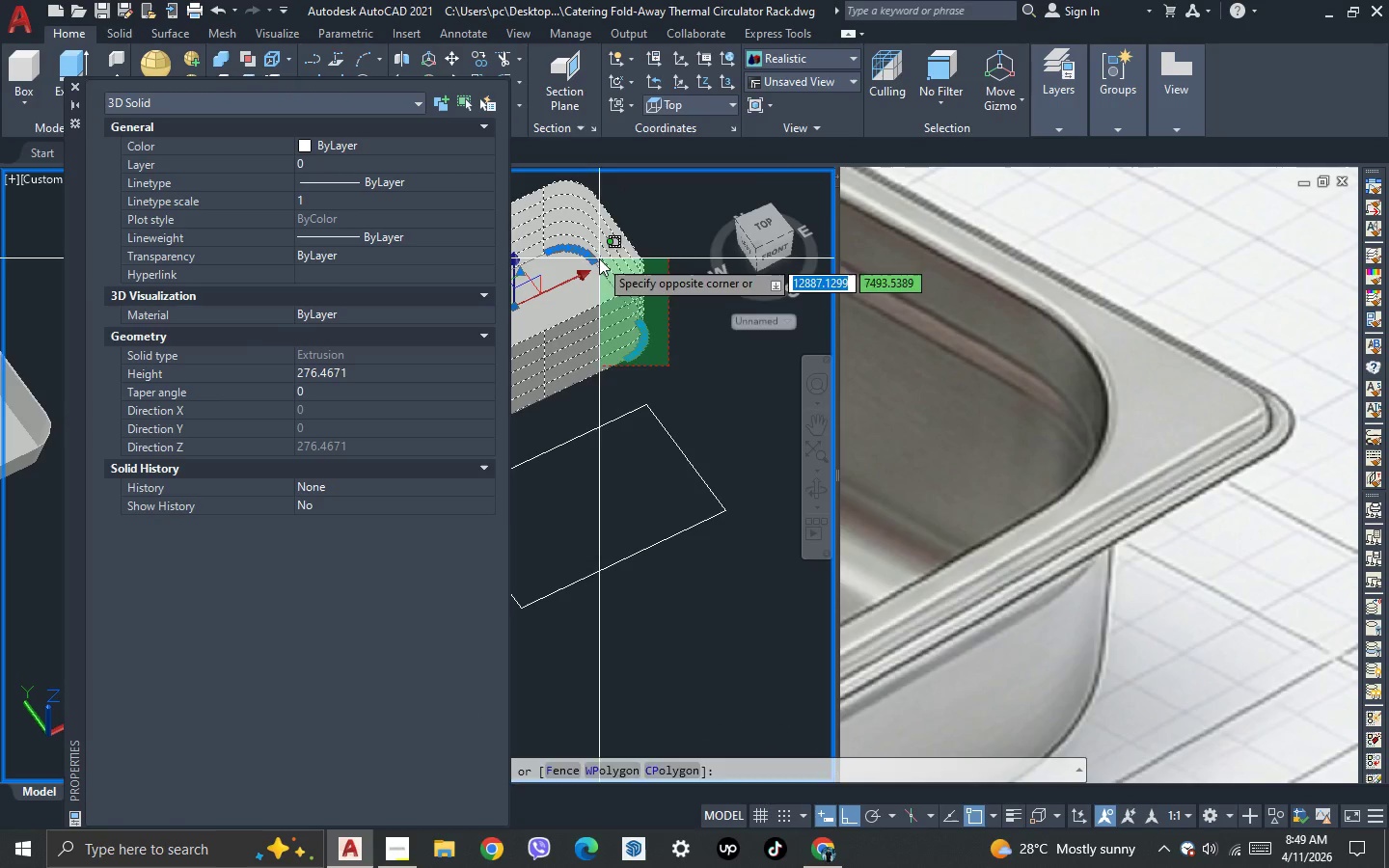 
double_click([599, 258])
 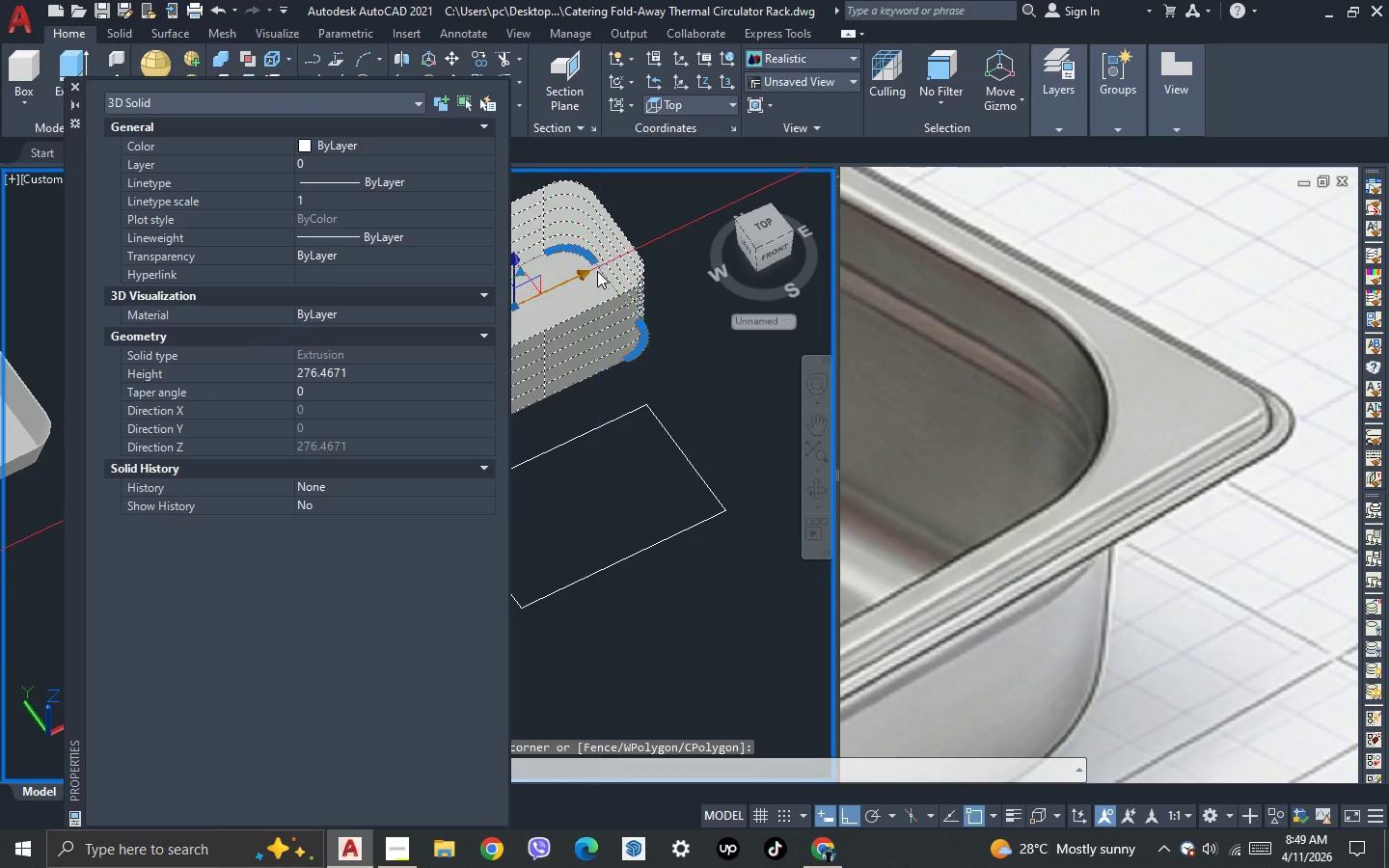 
hold_key(key=ShiftLeft, duration=0.88)
left_click_drag(start_coordinate=[596, 274], to_coordinate=[514, 306])
 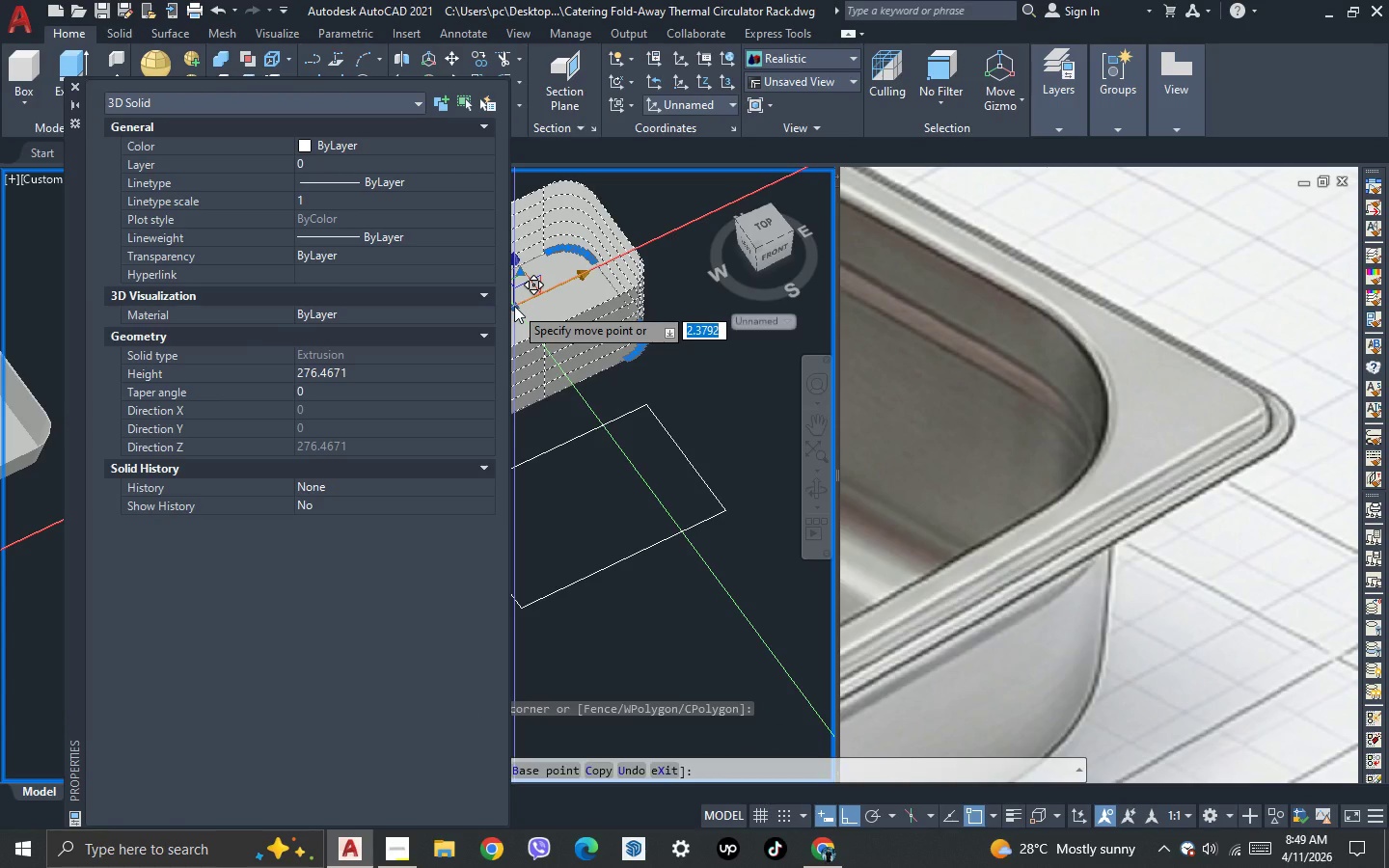 
key(Escape)
 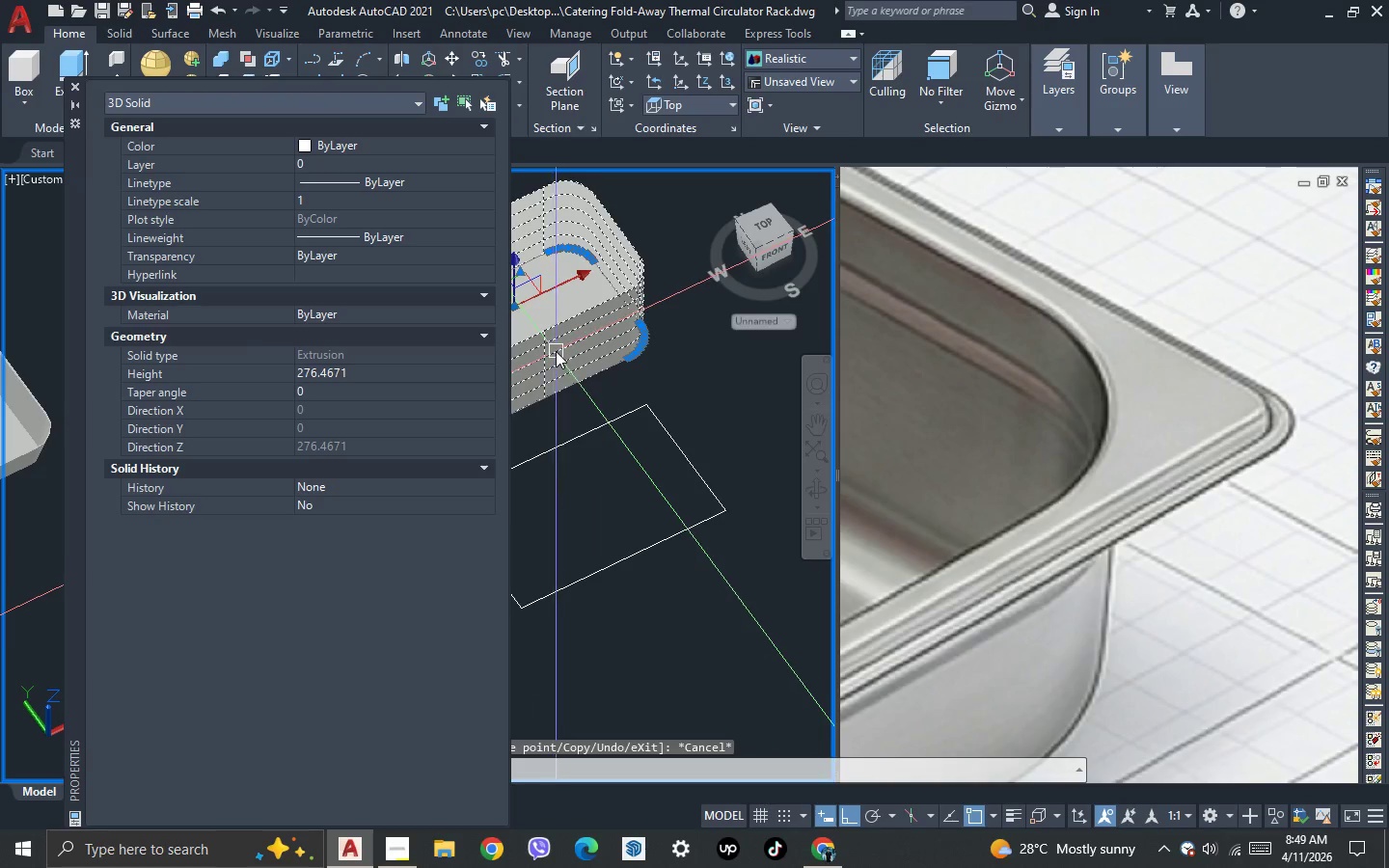 
right_click([556, 351])
 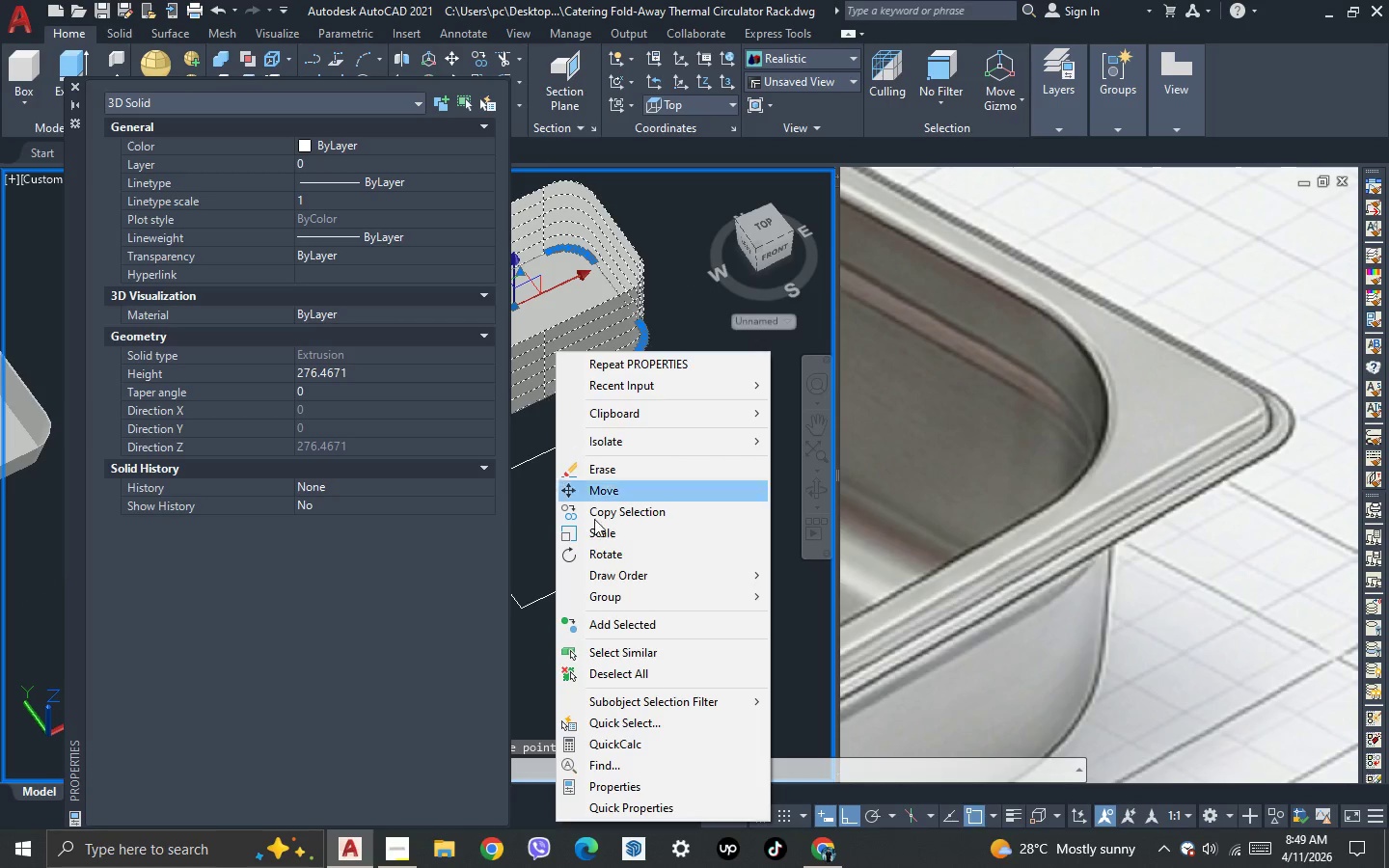 
left_click([677, 703])
 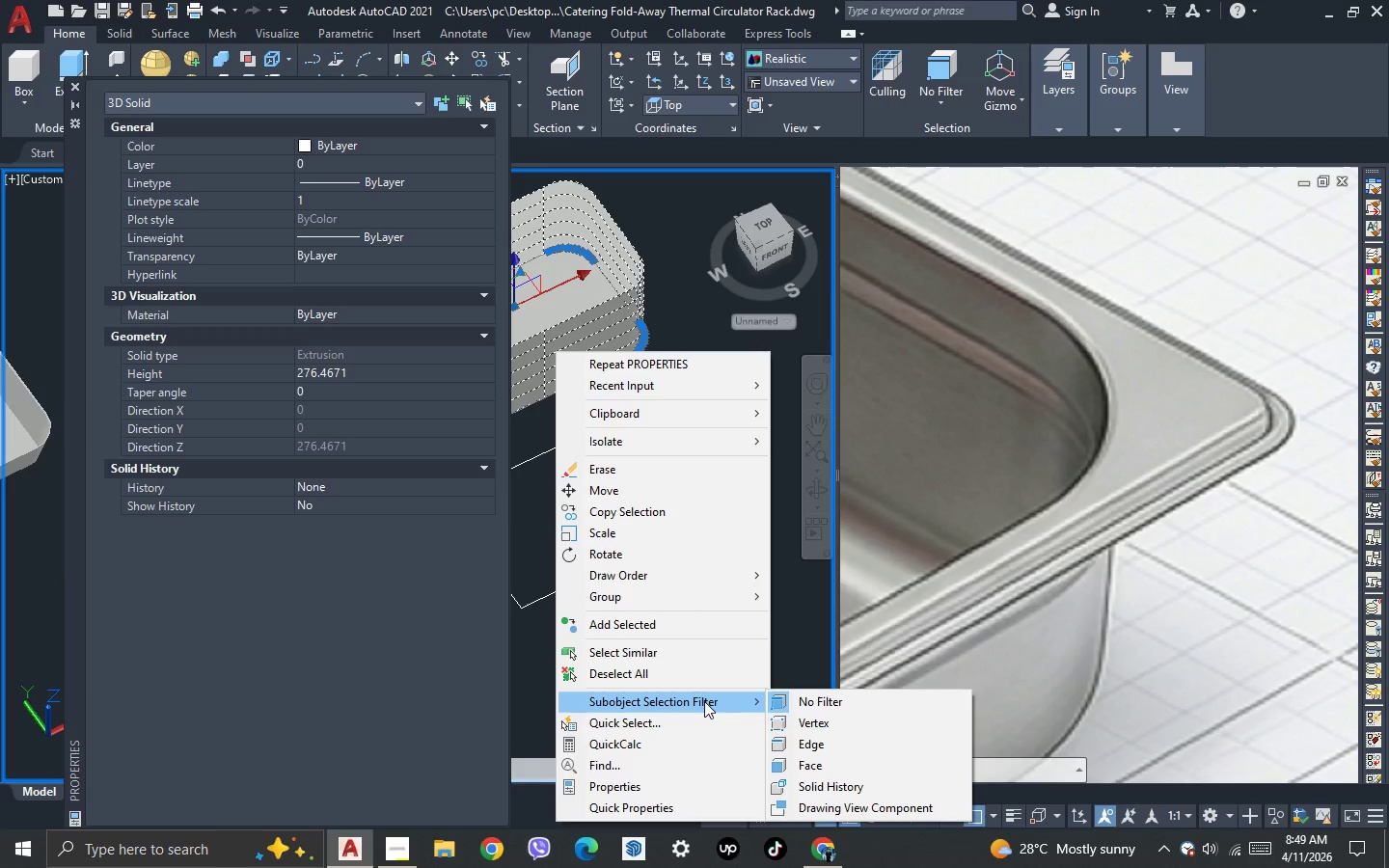 
wait(5.44)
 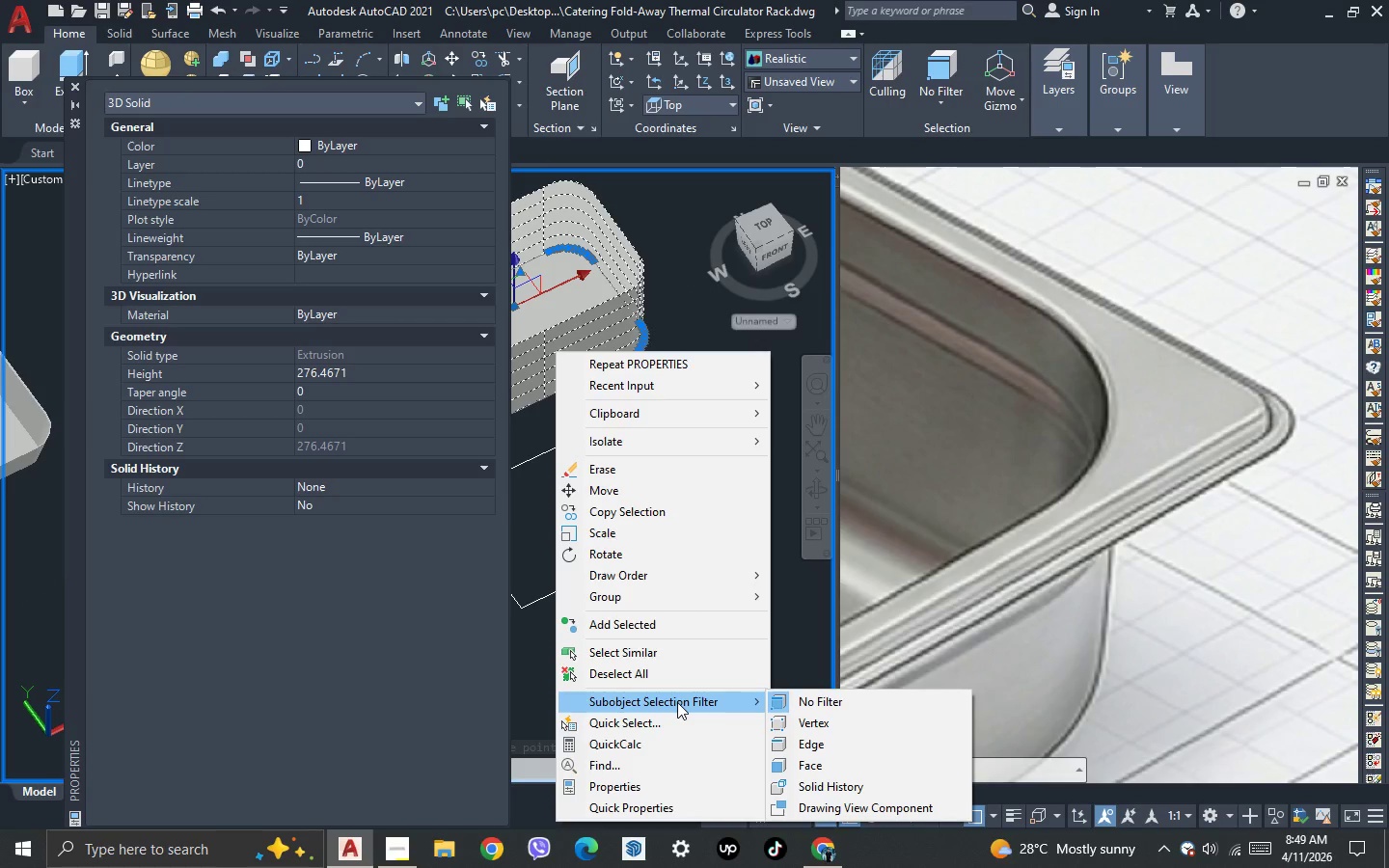 
left_click([814, 707])
 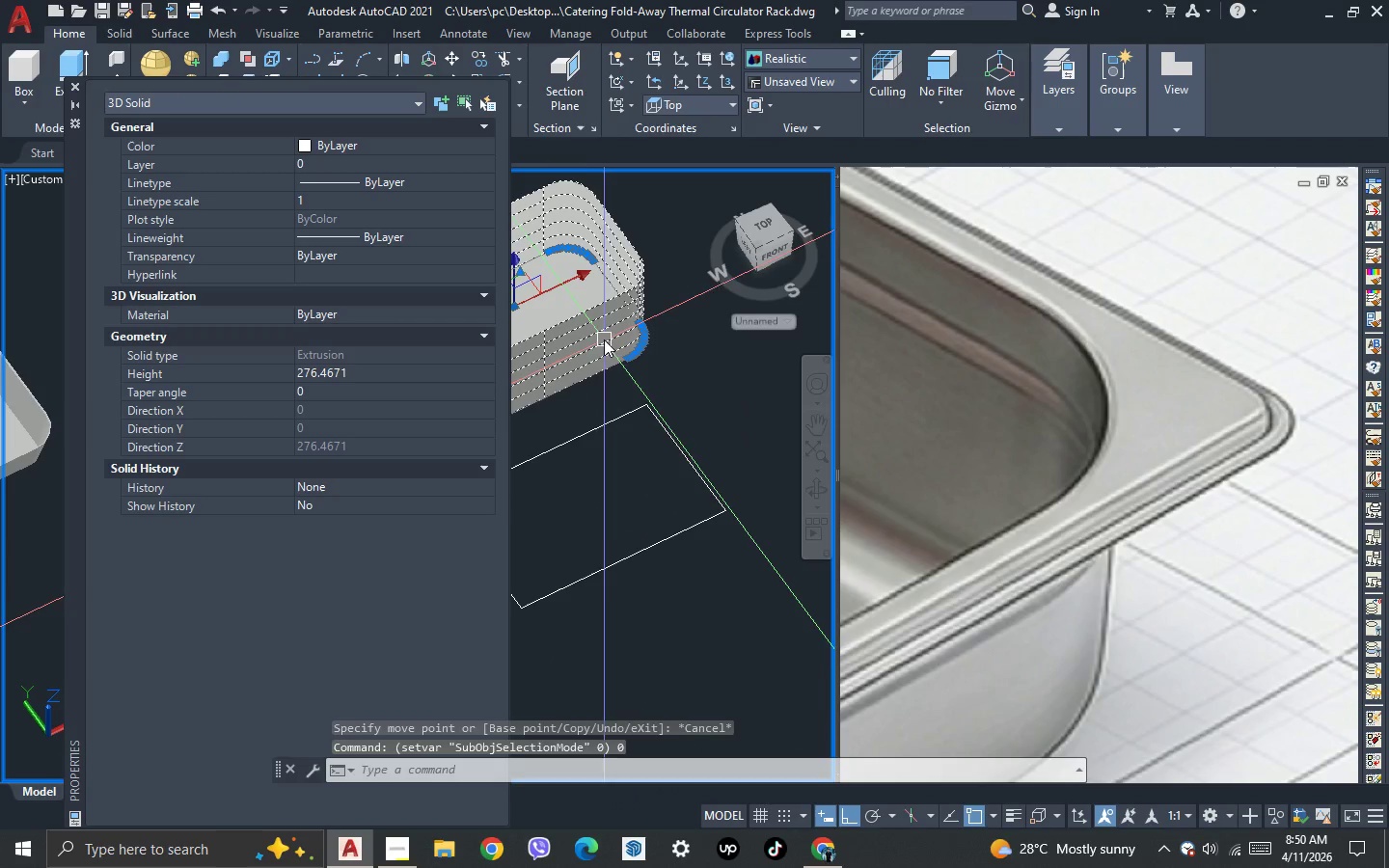 
right_click([594, 320])
 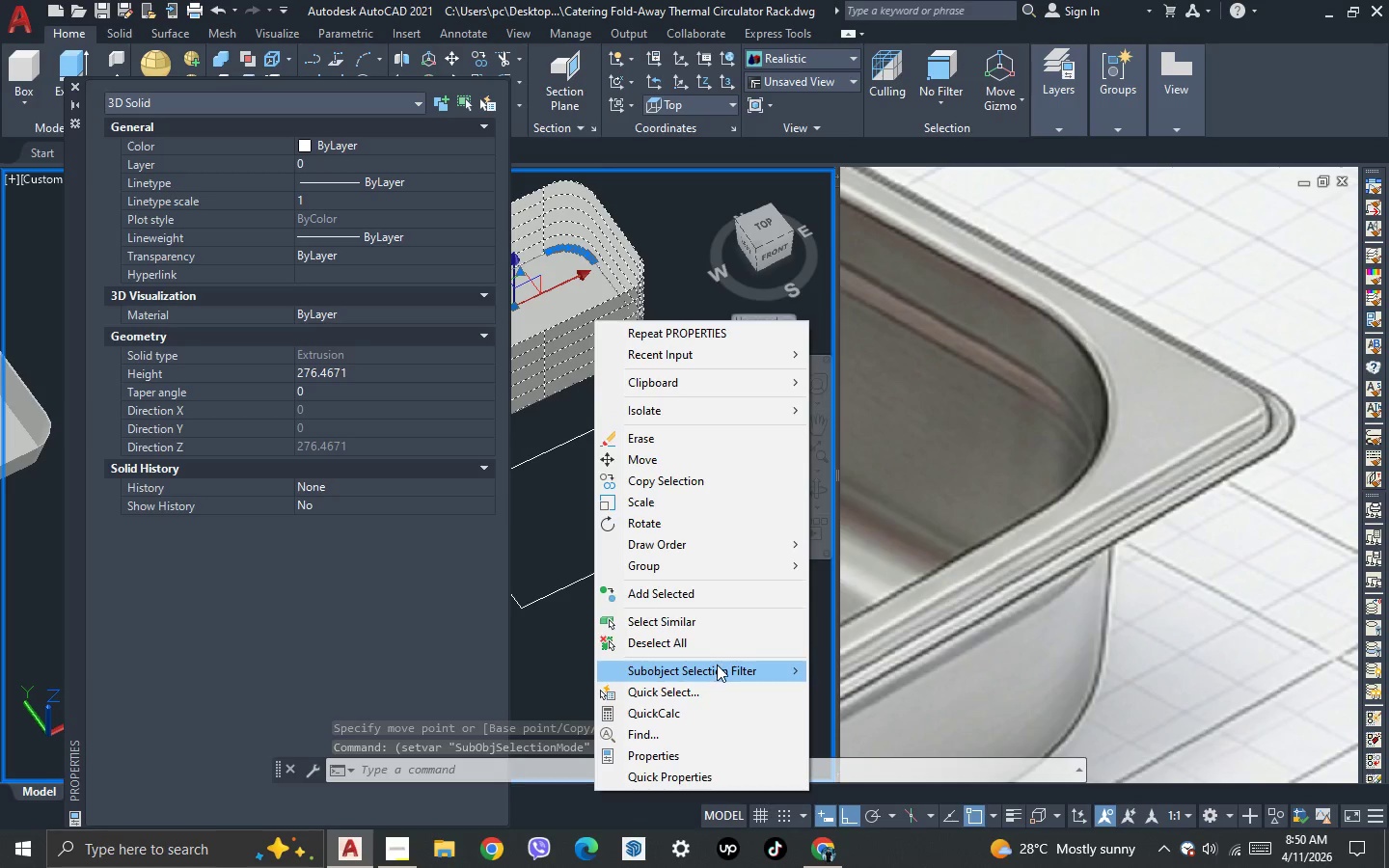 
left_click([716, 667])
 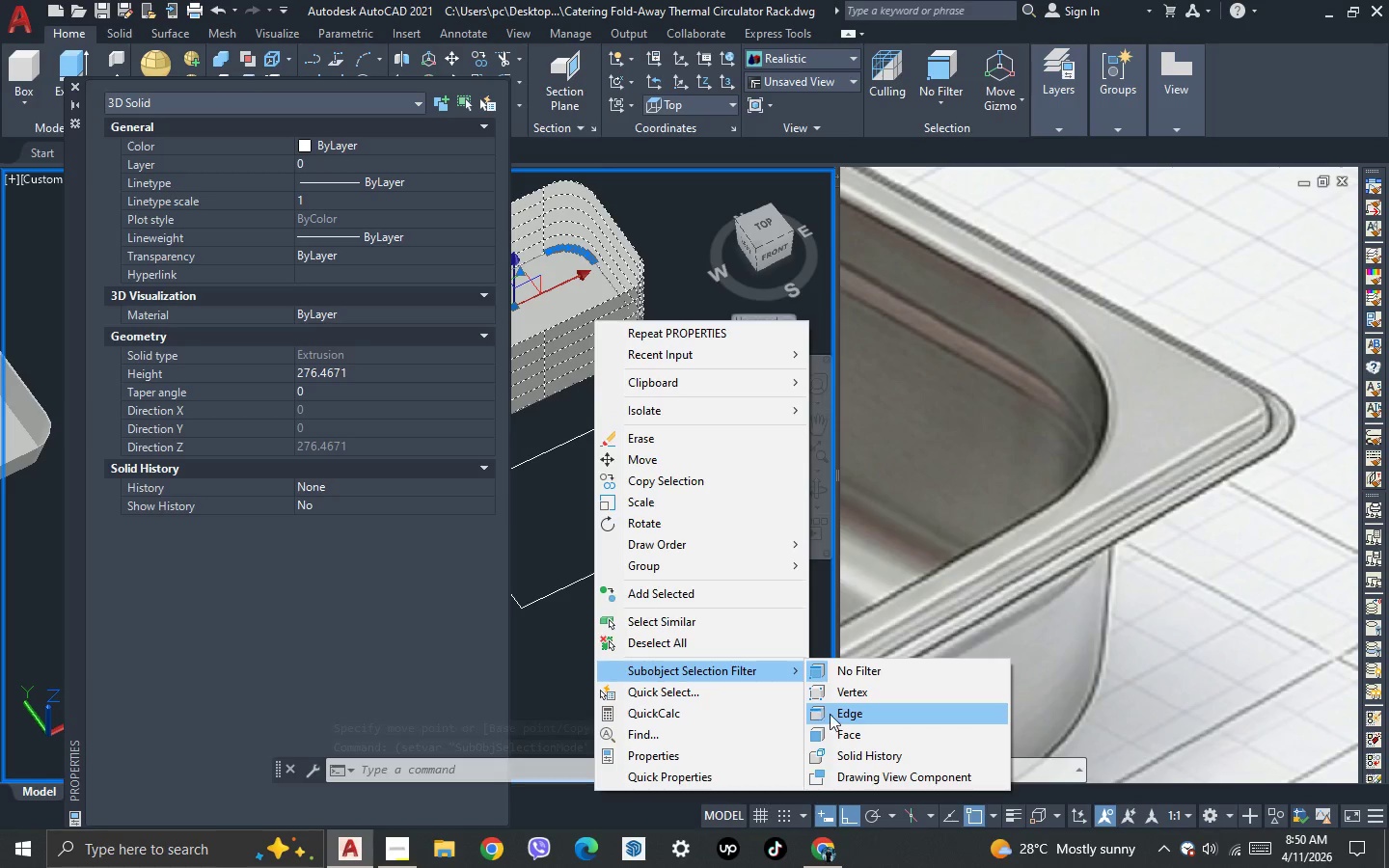 
left_click([844, 729])
 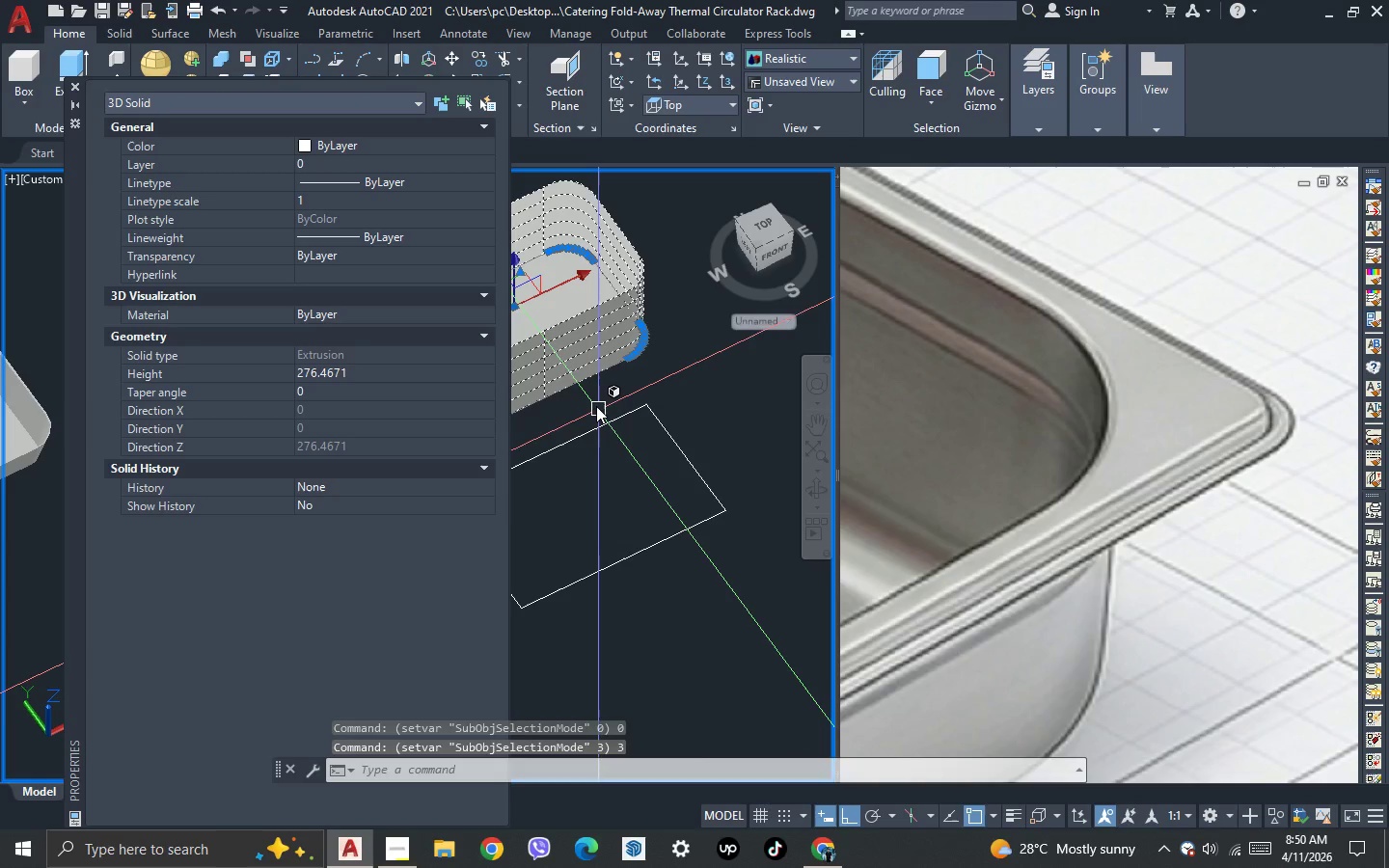 
scroll: coordinate [717, 385], scroll_direction: down, amount: 2.0
 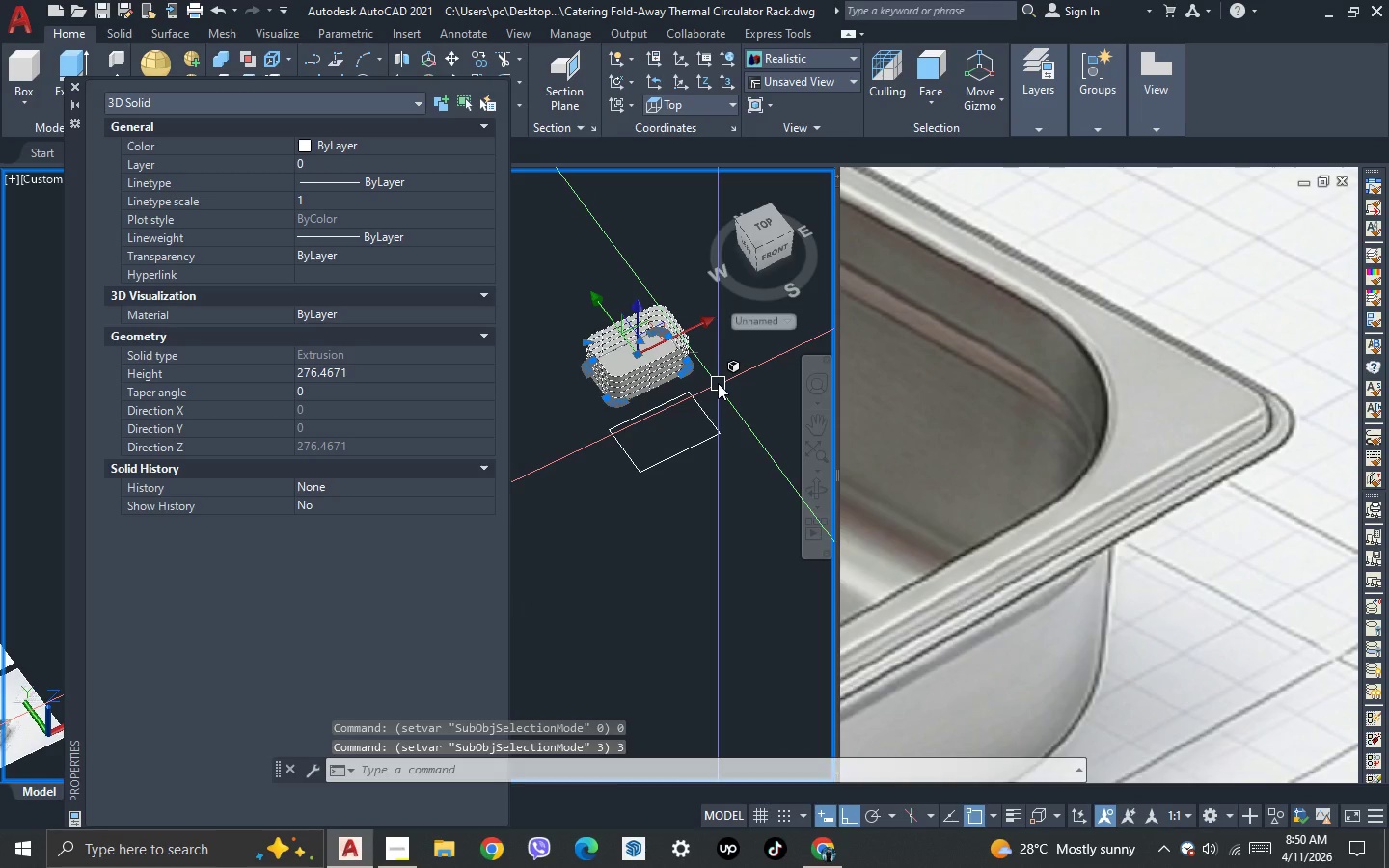 
key(Escape)
 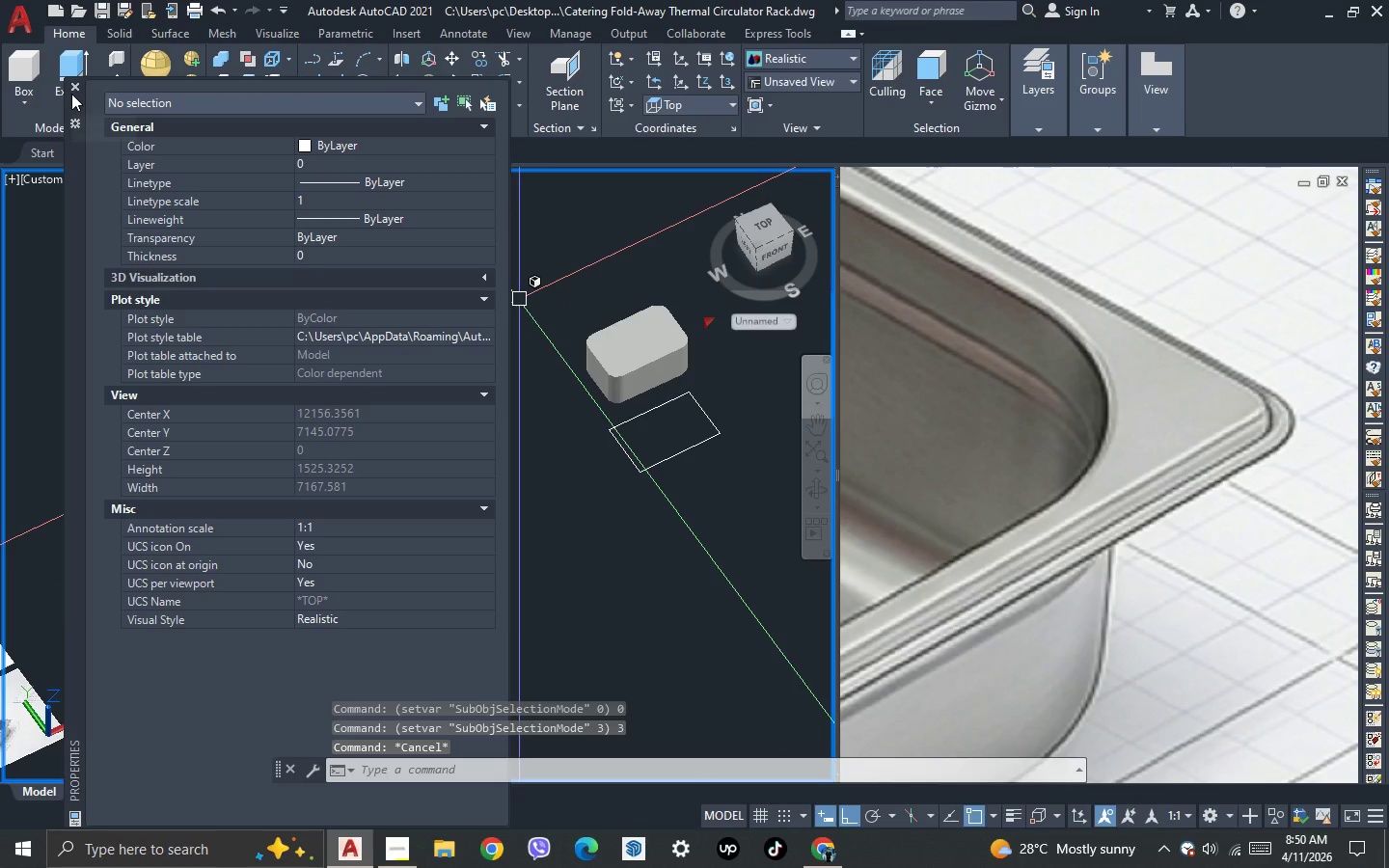 
left_click([73, 89])
 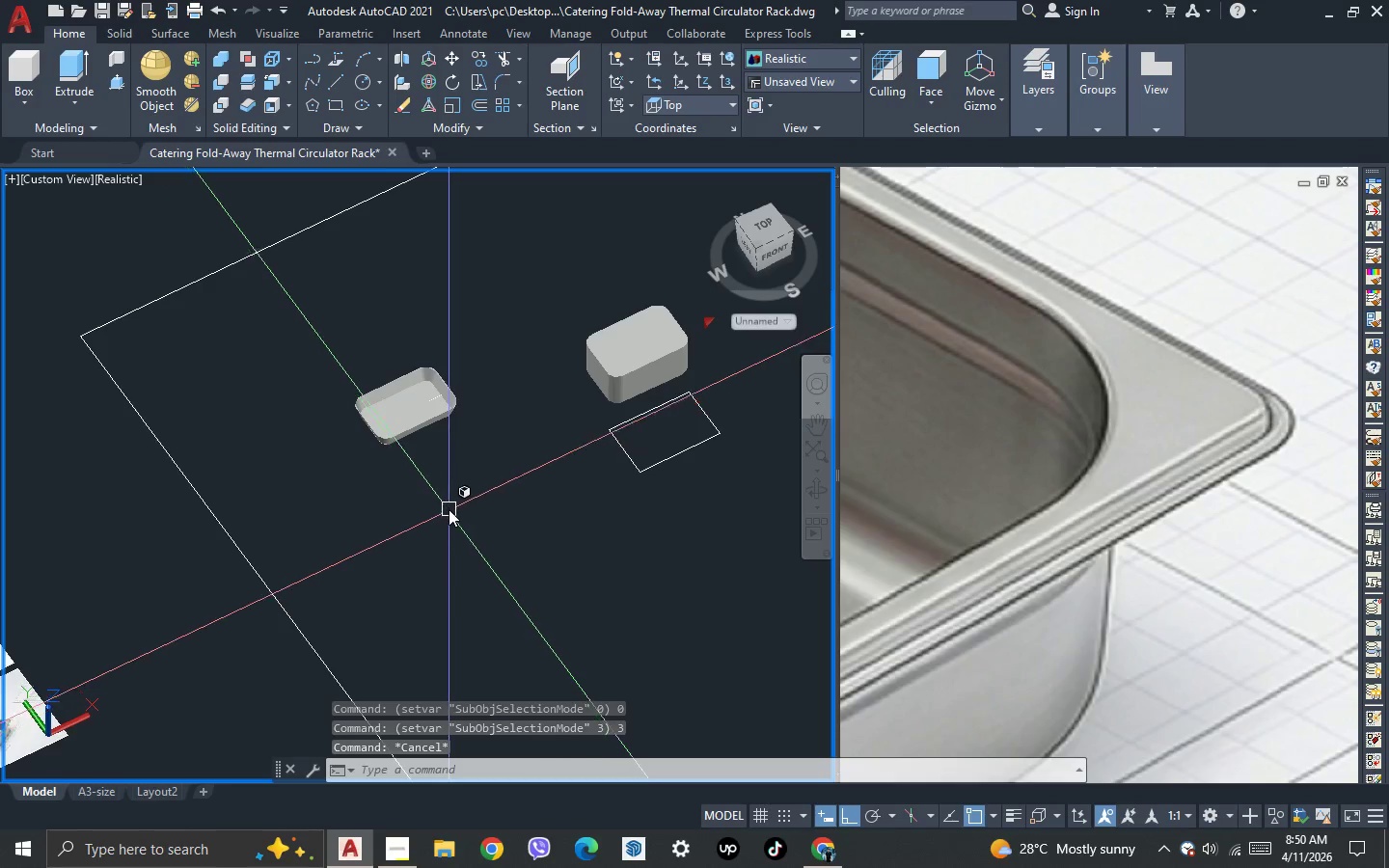 
scroll: coordinate [429, 402], scroll_direction: up, amount: 5.0
 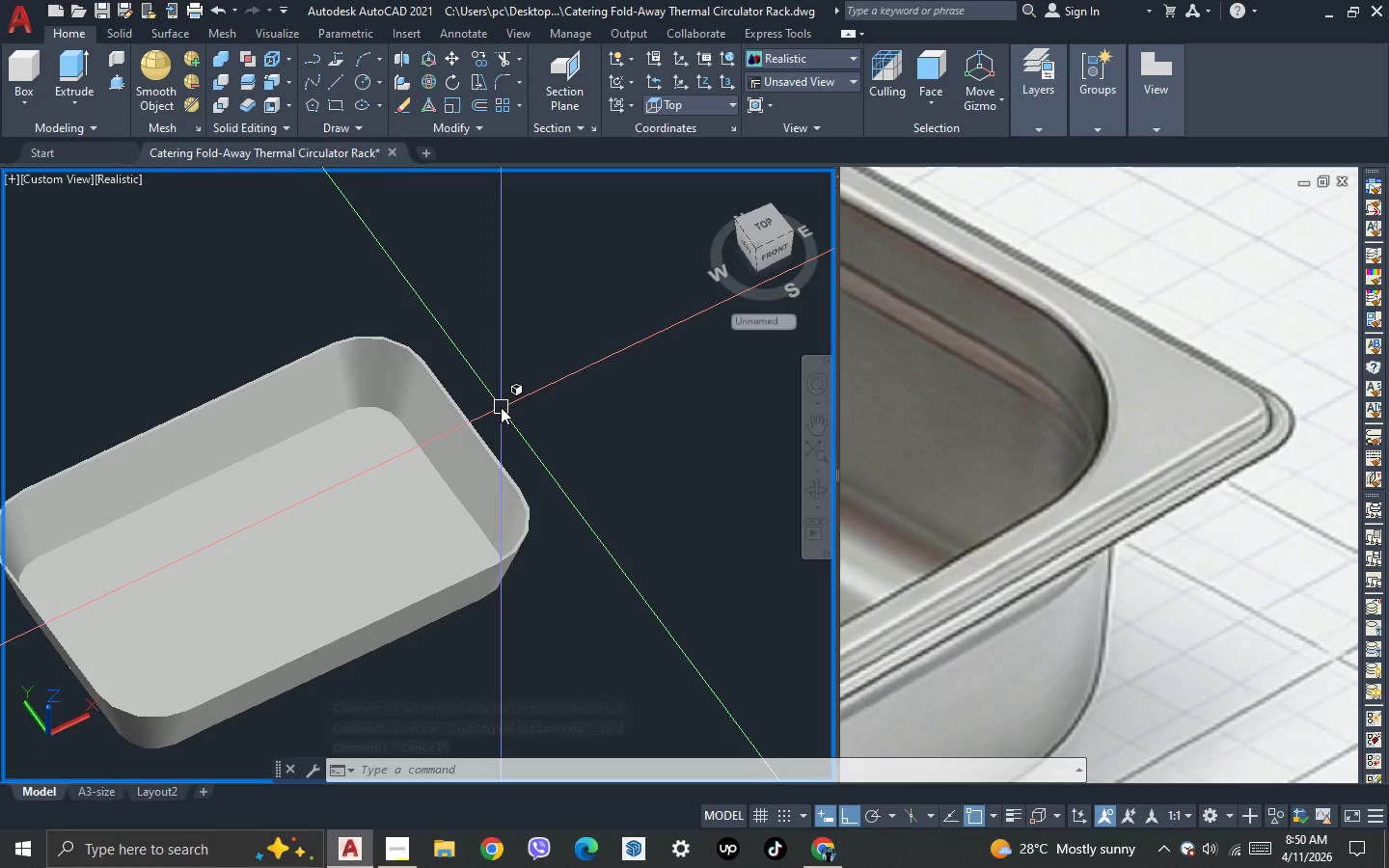 
key(L)
 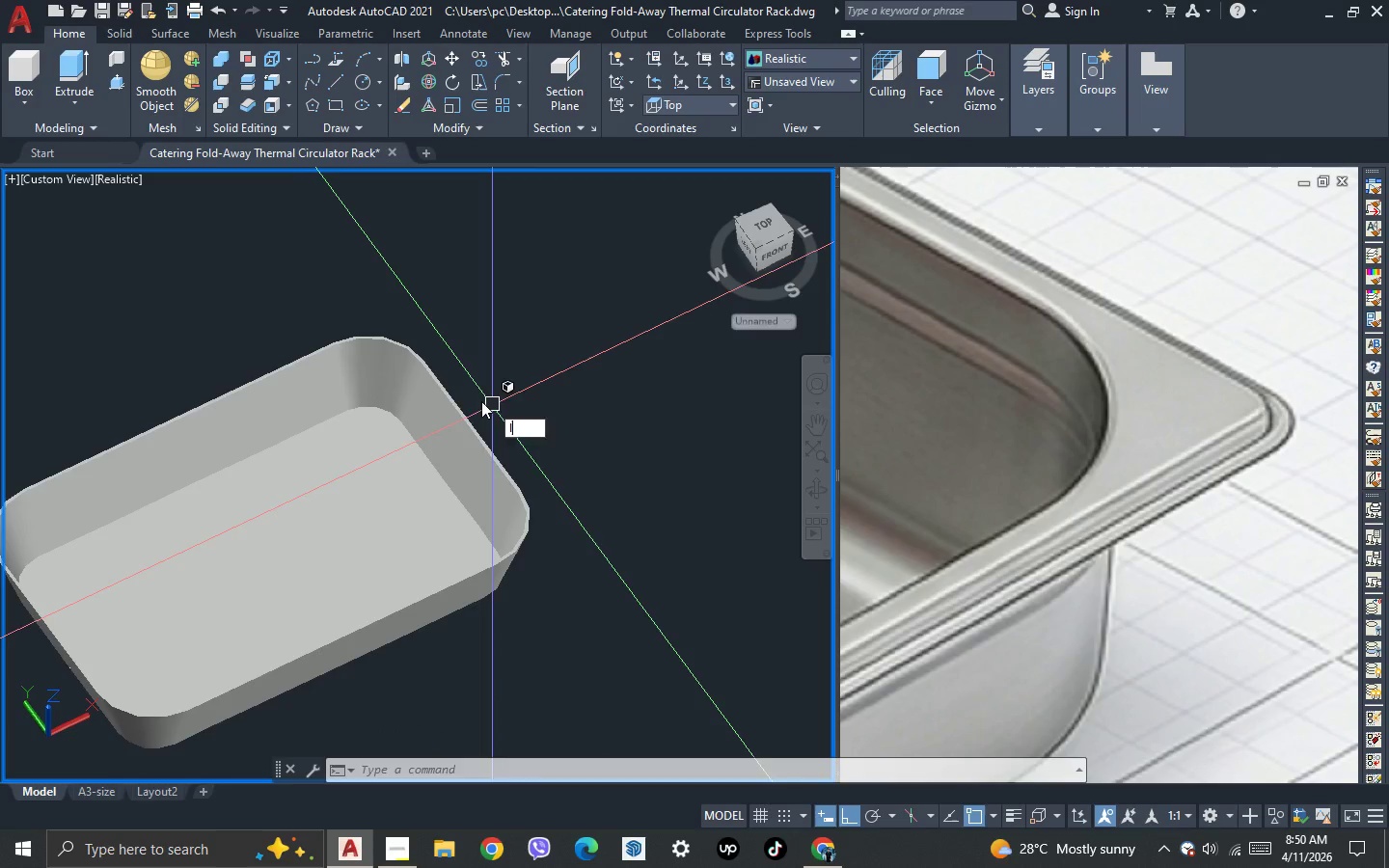 
key(Space)
 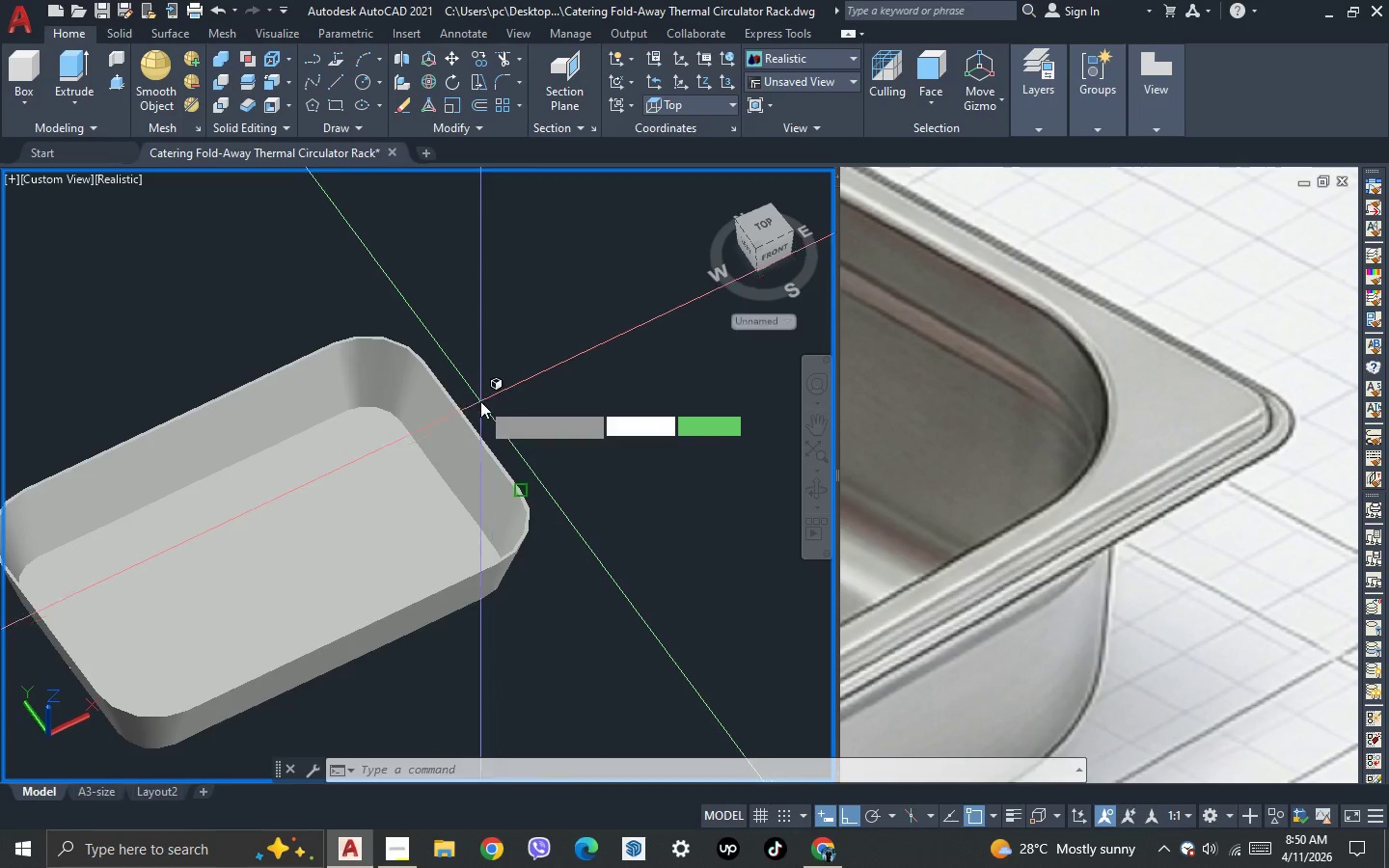 
scroll: coordinate [474, 408], scroll_direction: up, amount: 4.0
 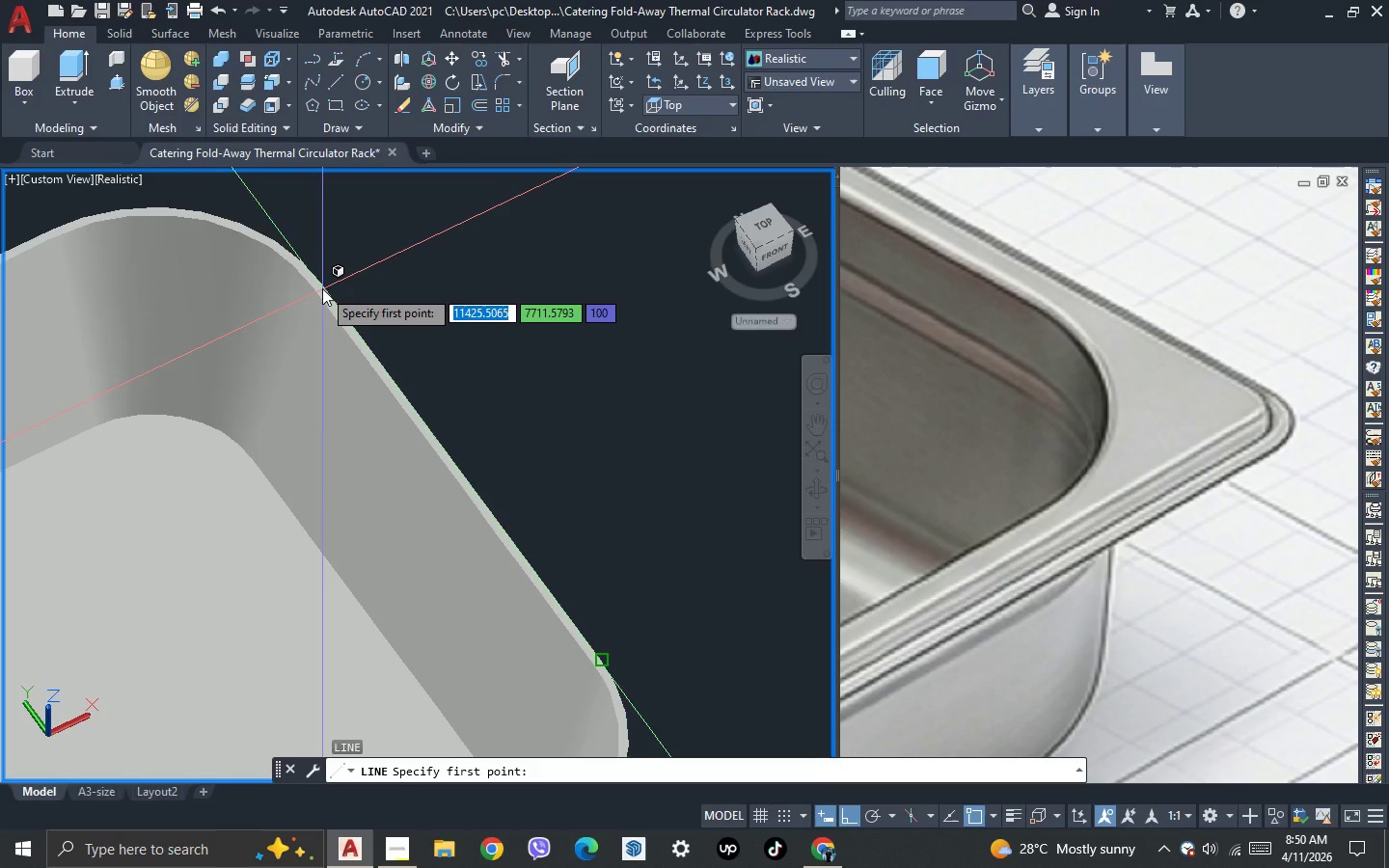 
scroll: coordinate [521, 337], scroll_direction: down, amount: 2.0
 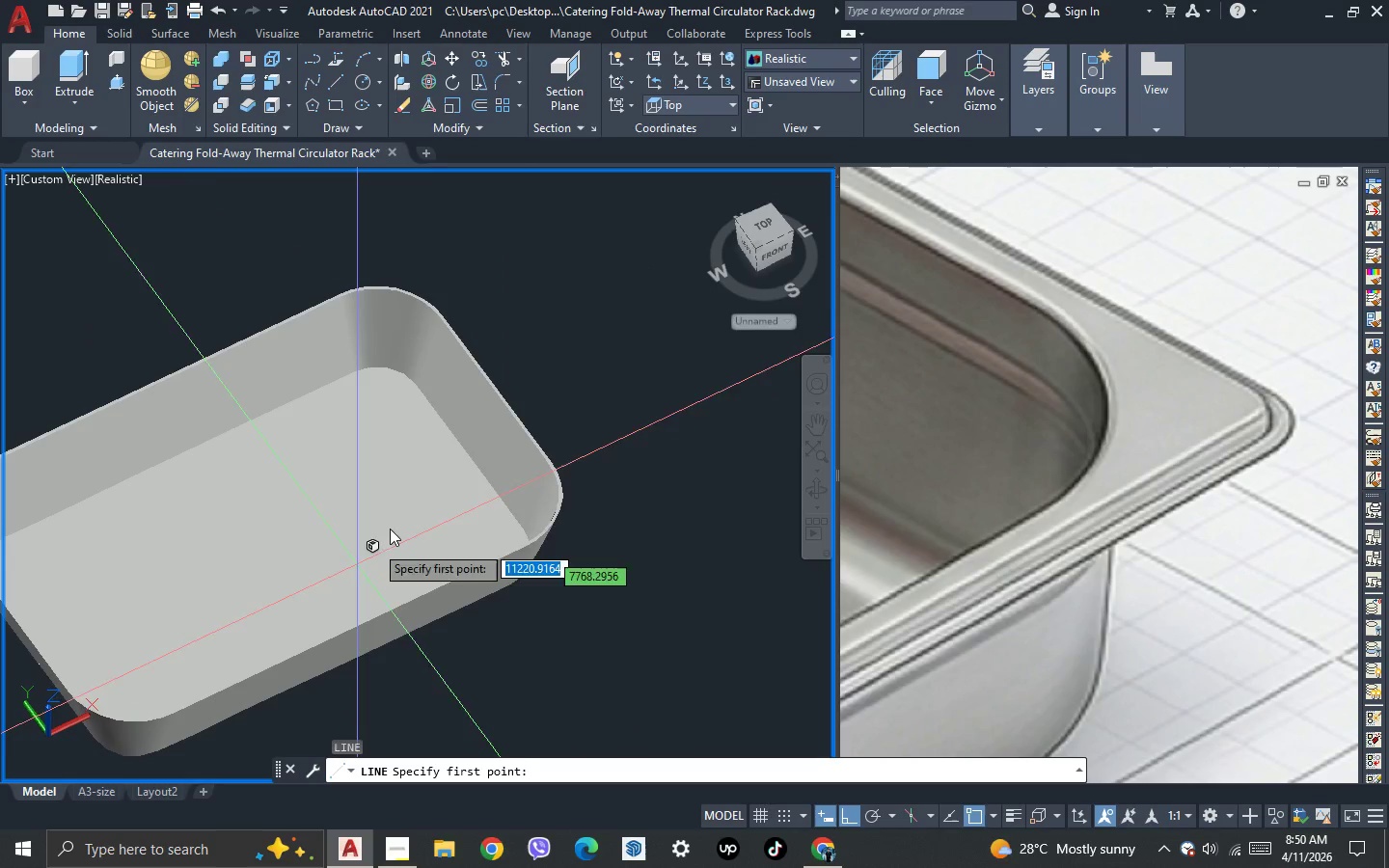 
key(Escape)
 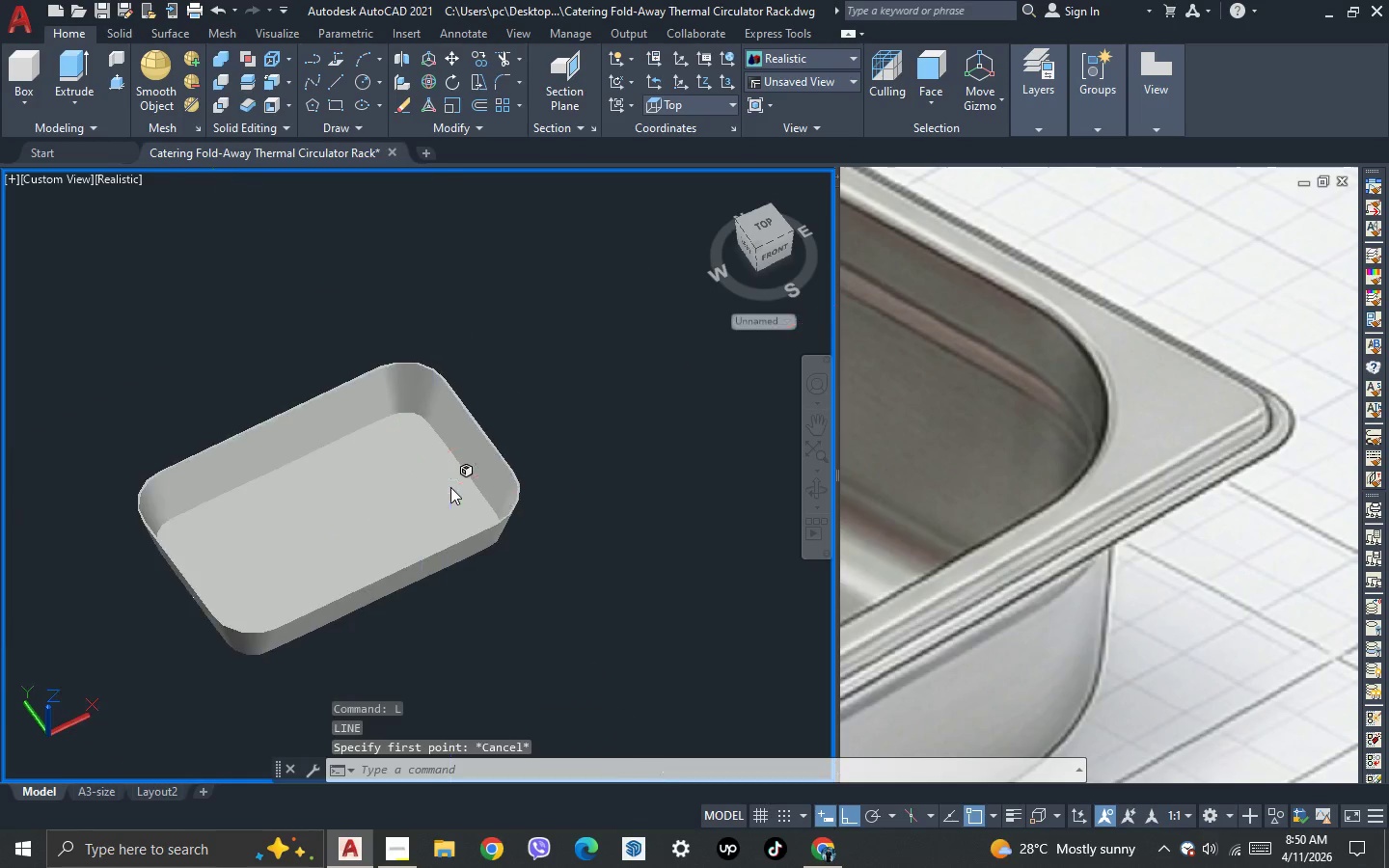 
scroll: coordinate [450, 487], scroll_direction: down, amount: 1.0
 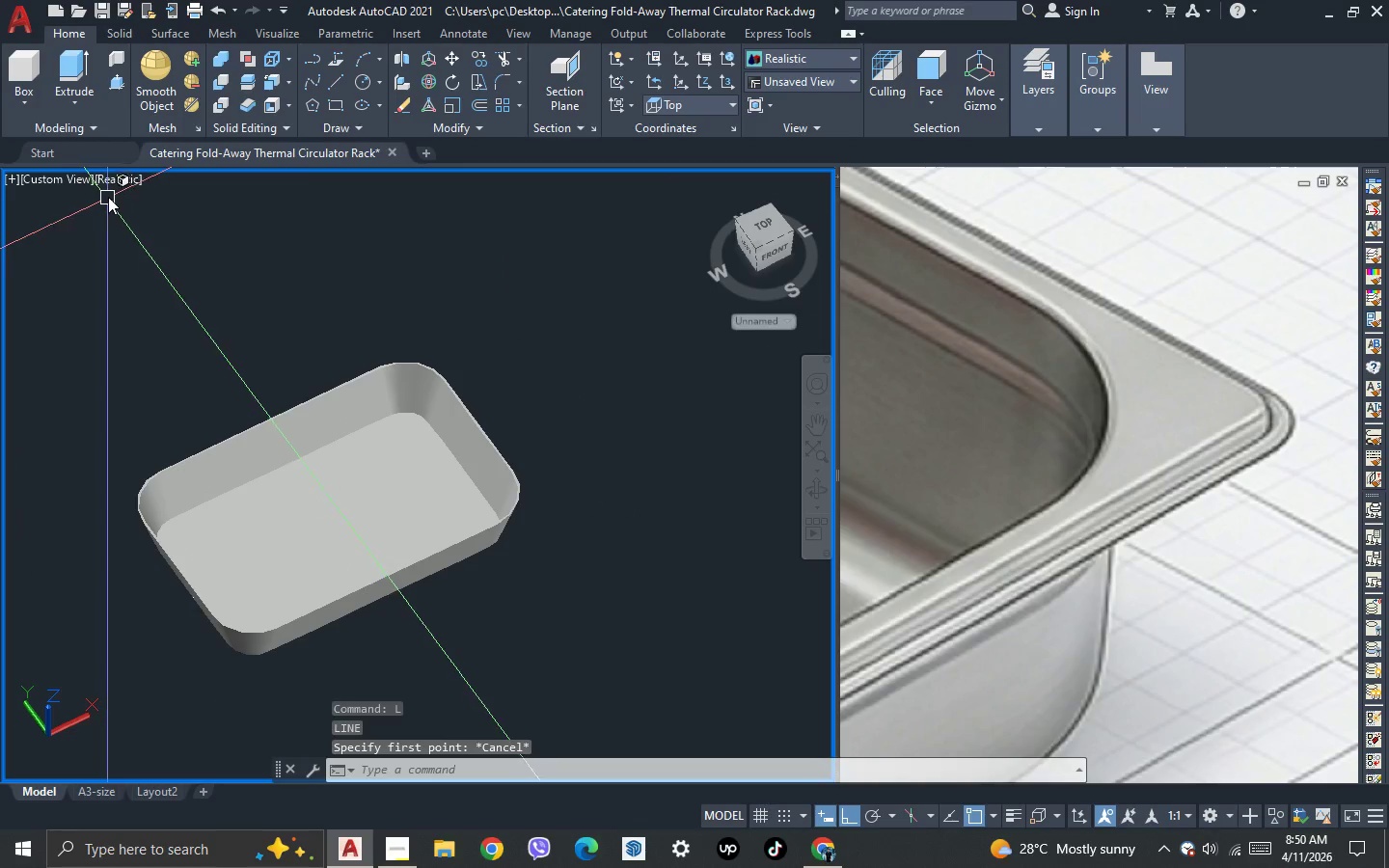 
left_click([113, 188])
 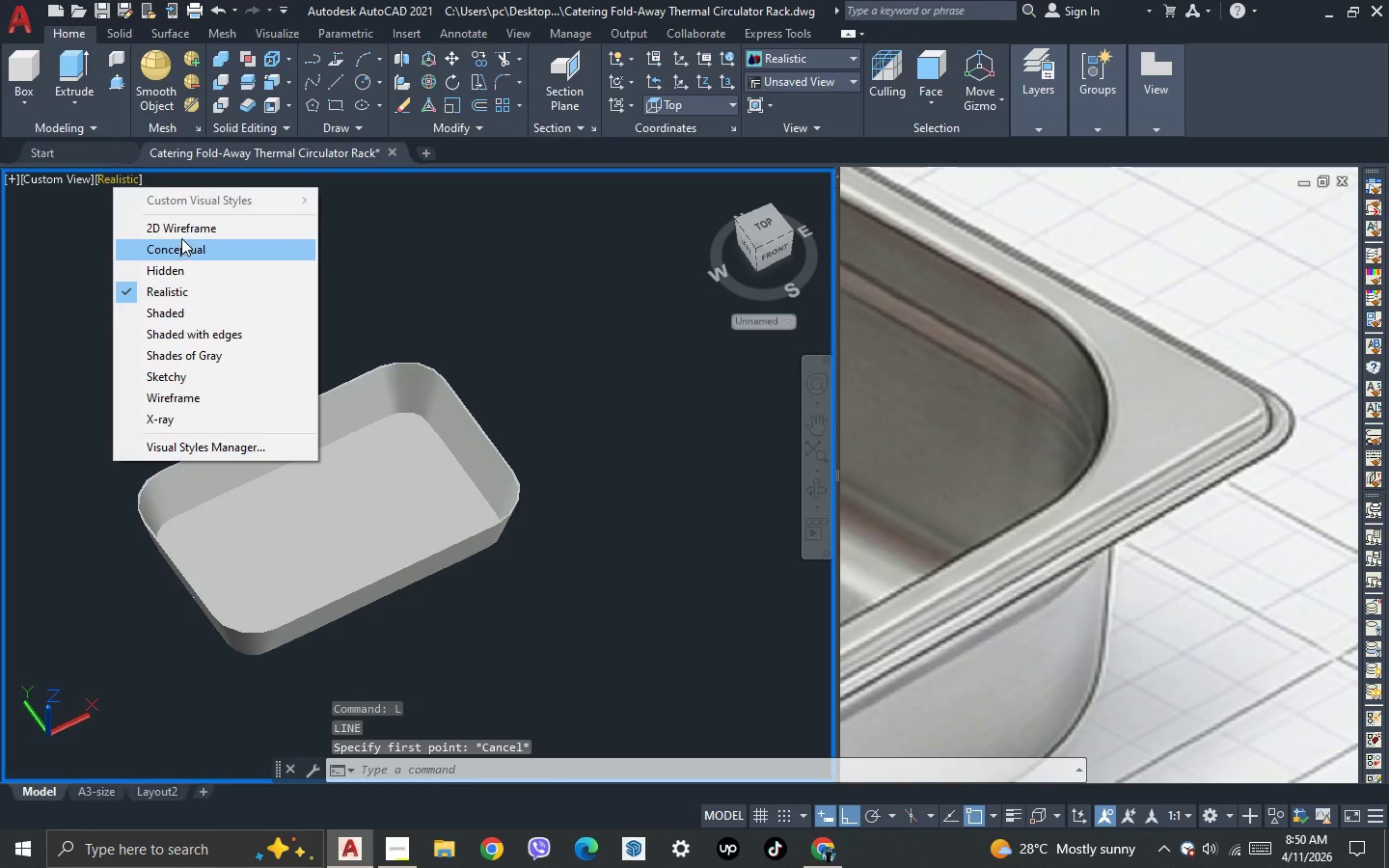 
left_click([185, 232])
 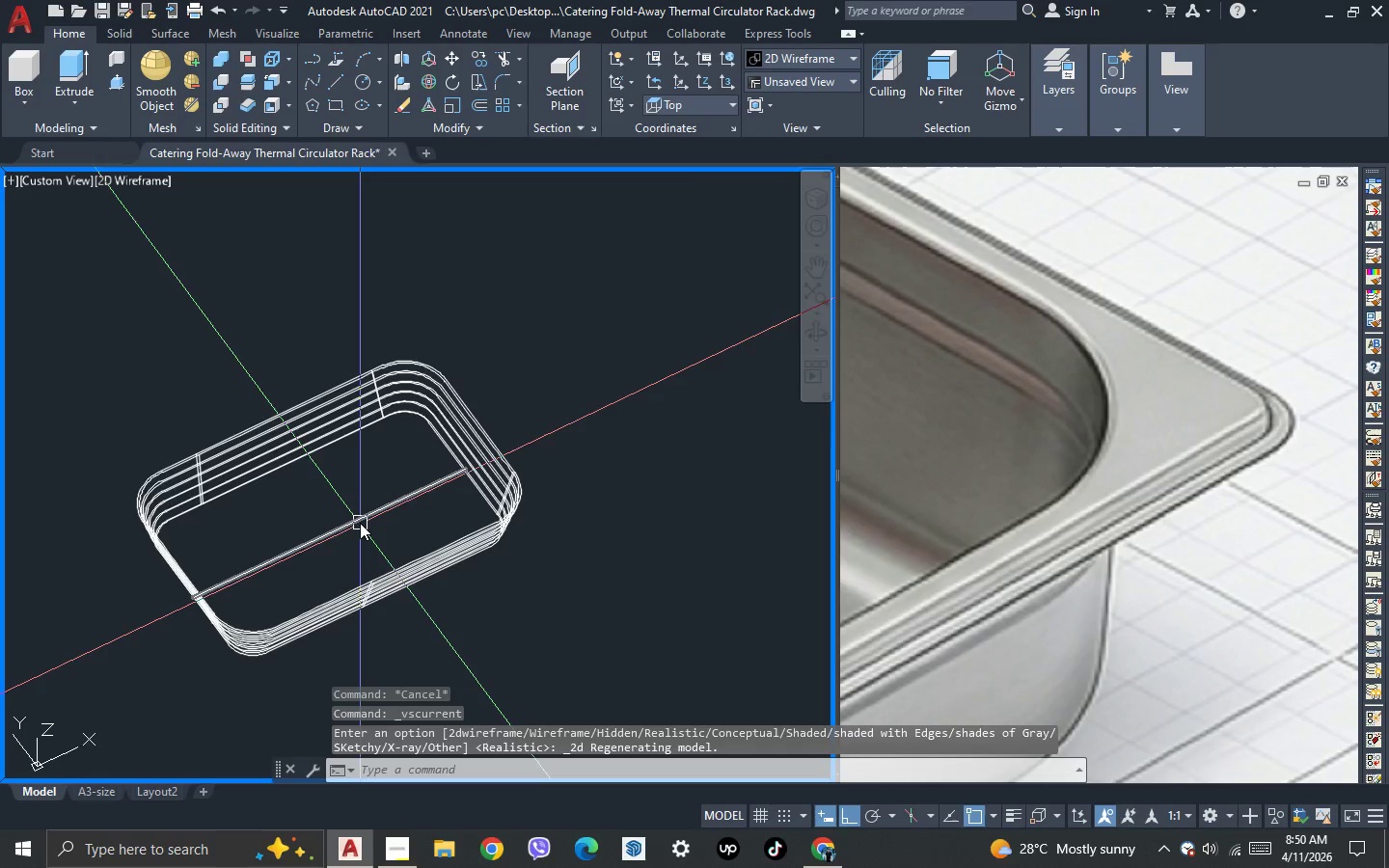 
scroll: coordinate [340, 487], scroll_direction: down, amount: 2.0
 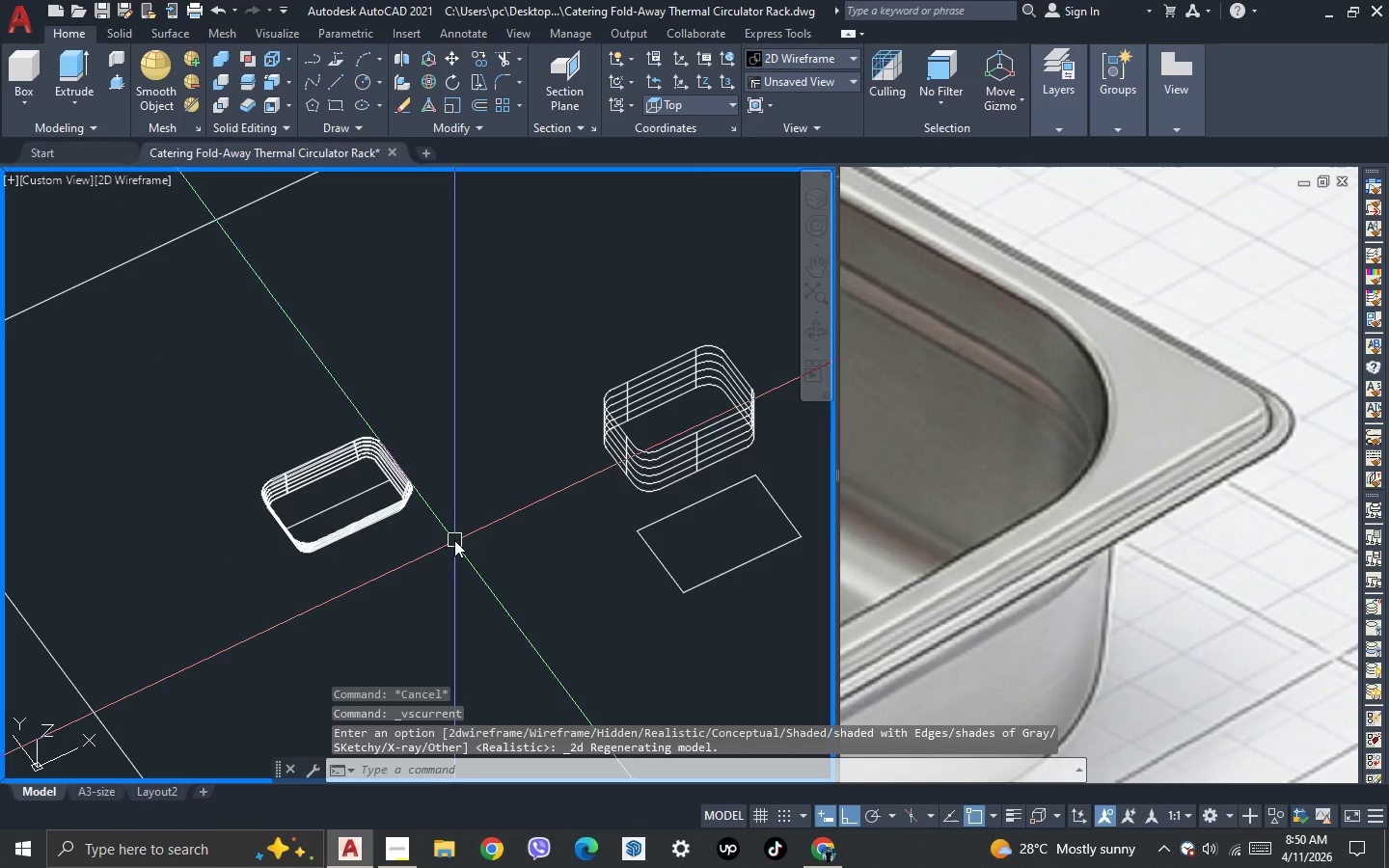 
scroll: coordinate [340, 505], scroll_direction: up, amount: 1.0
 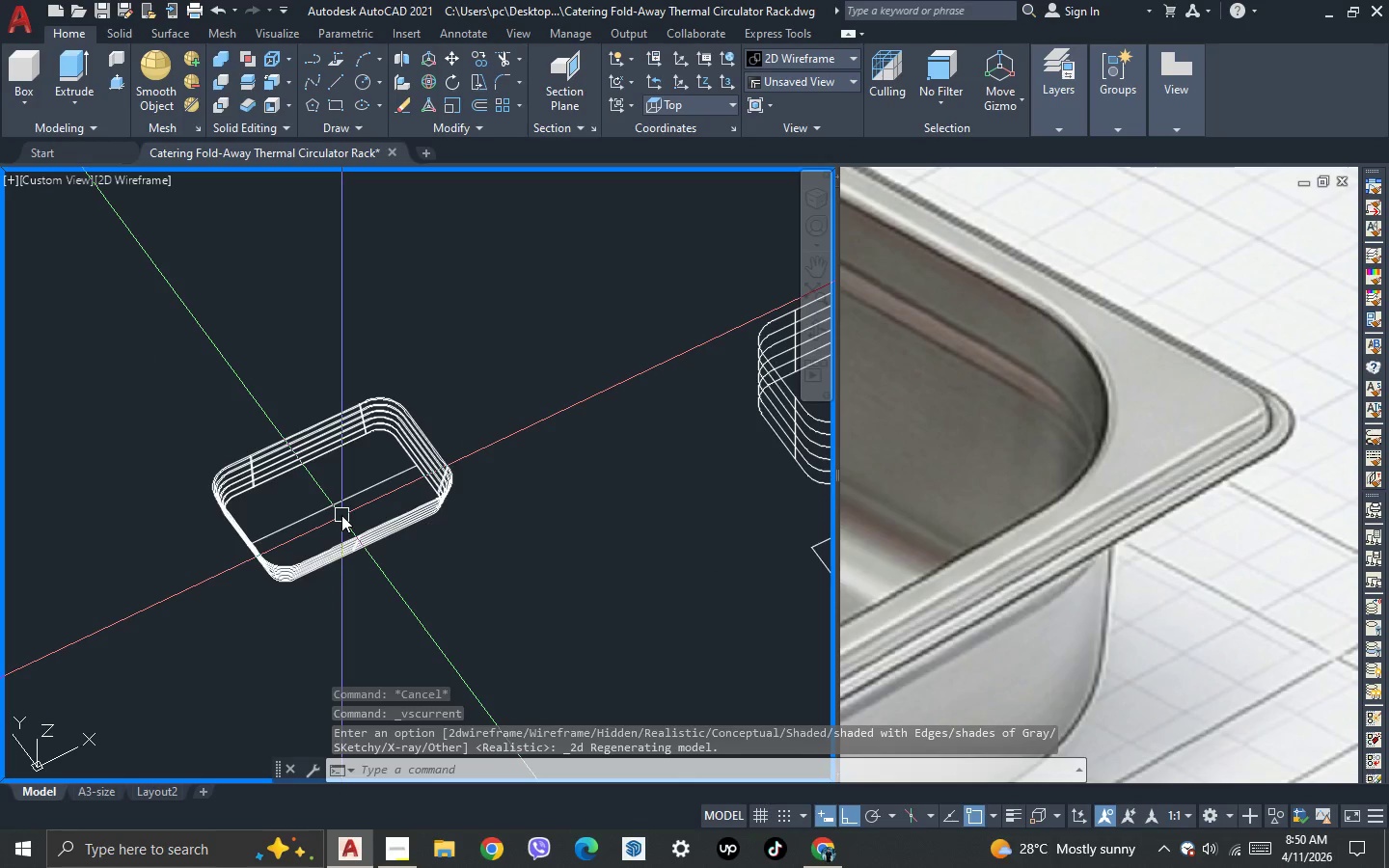 
key(L)
 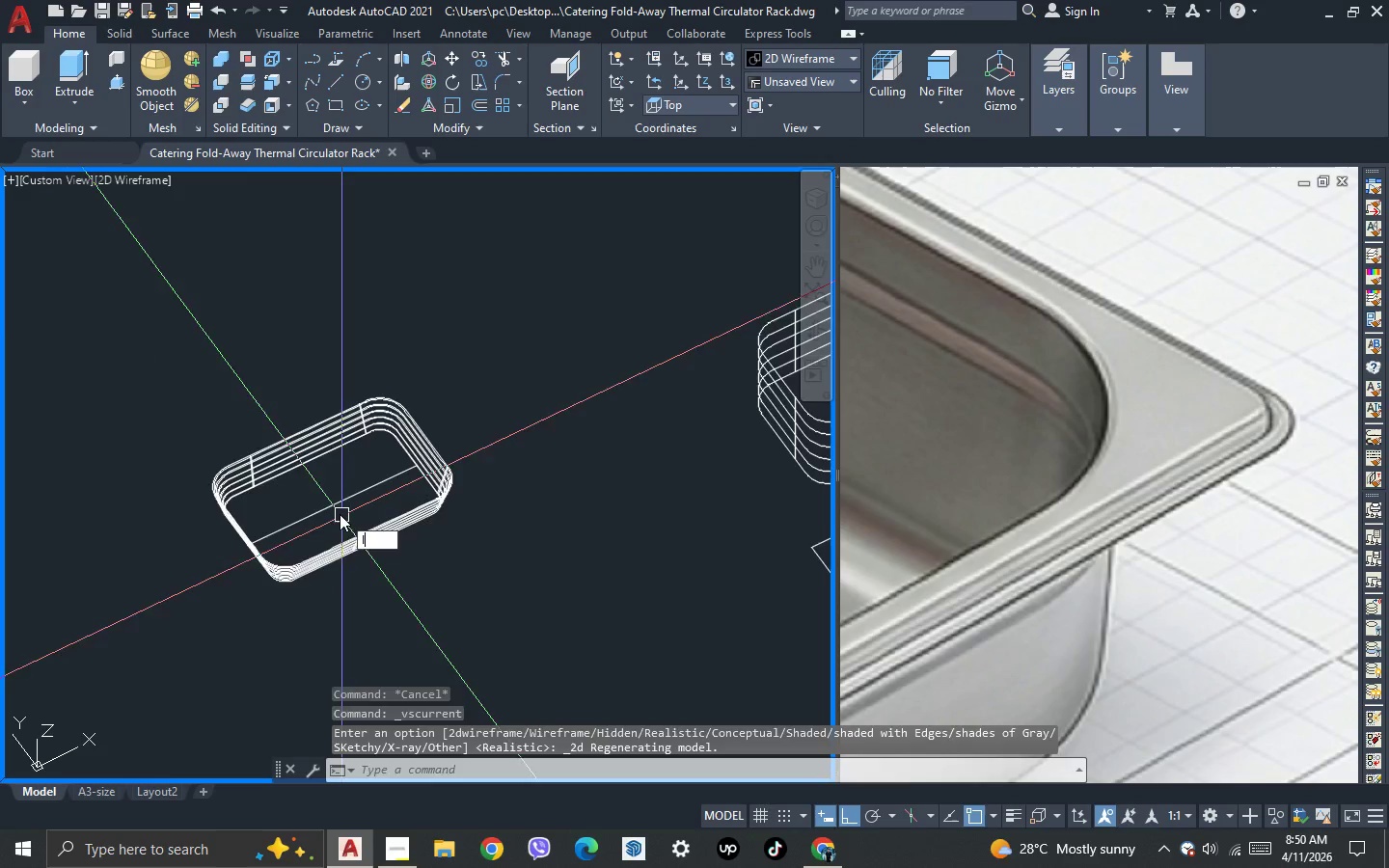 
key(Space)
 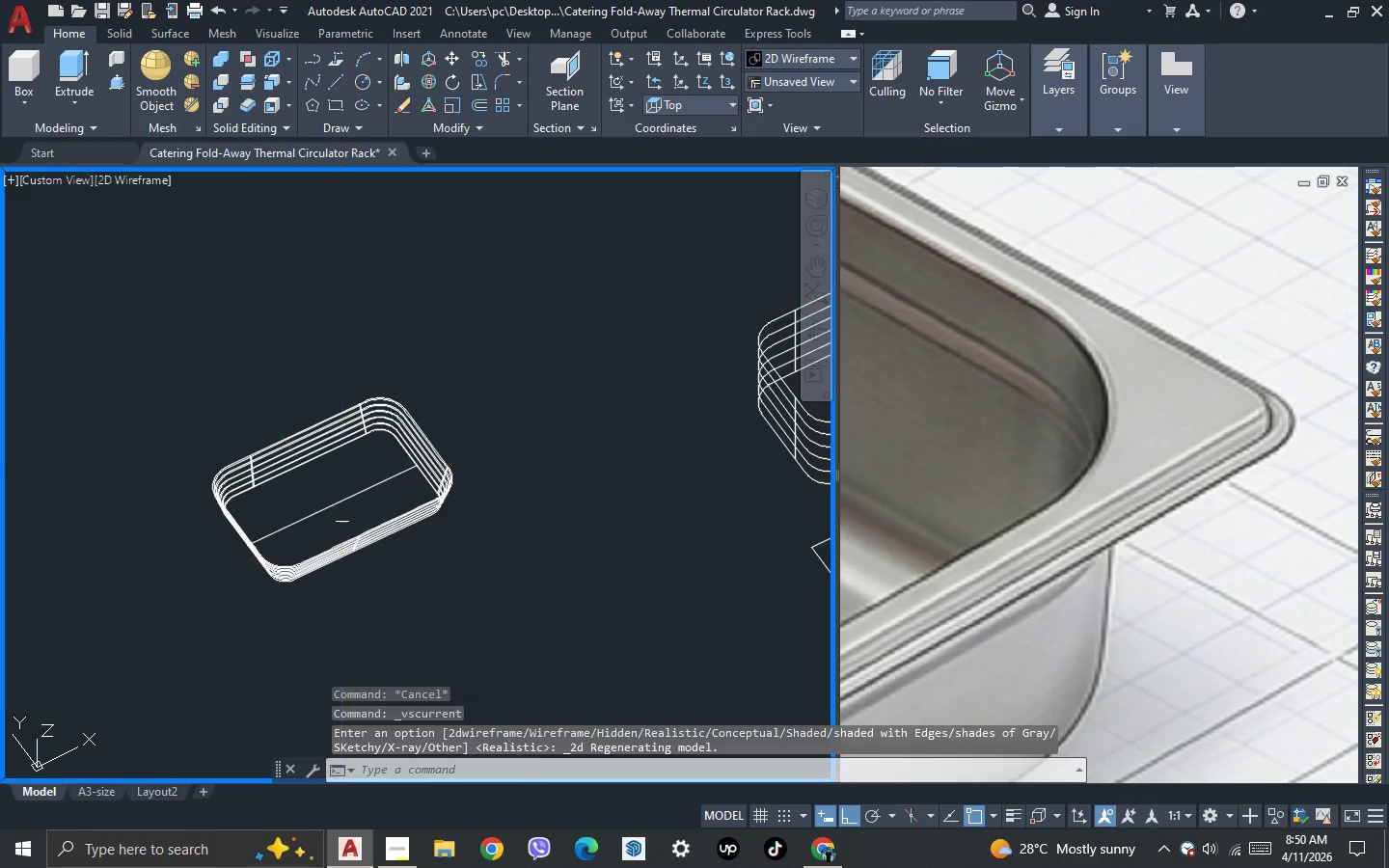 
scroll: coordinate [340, 514], scroll_direction: up, amount: 3.0
 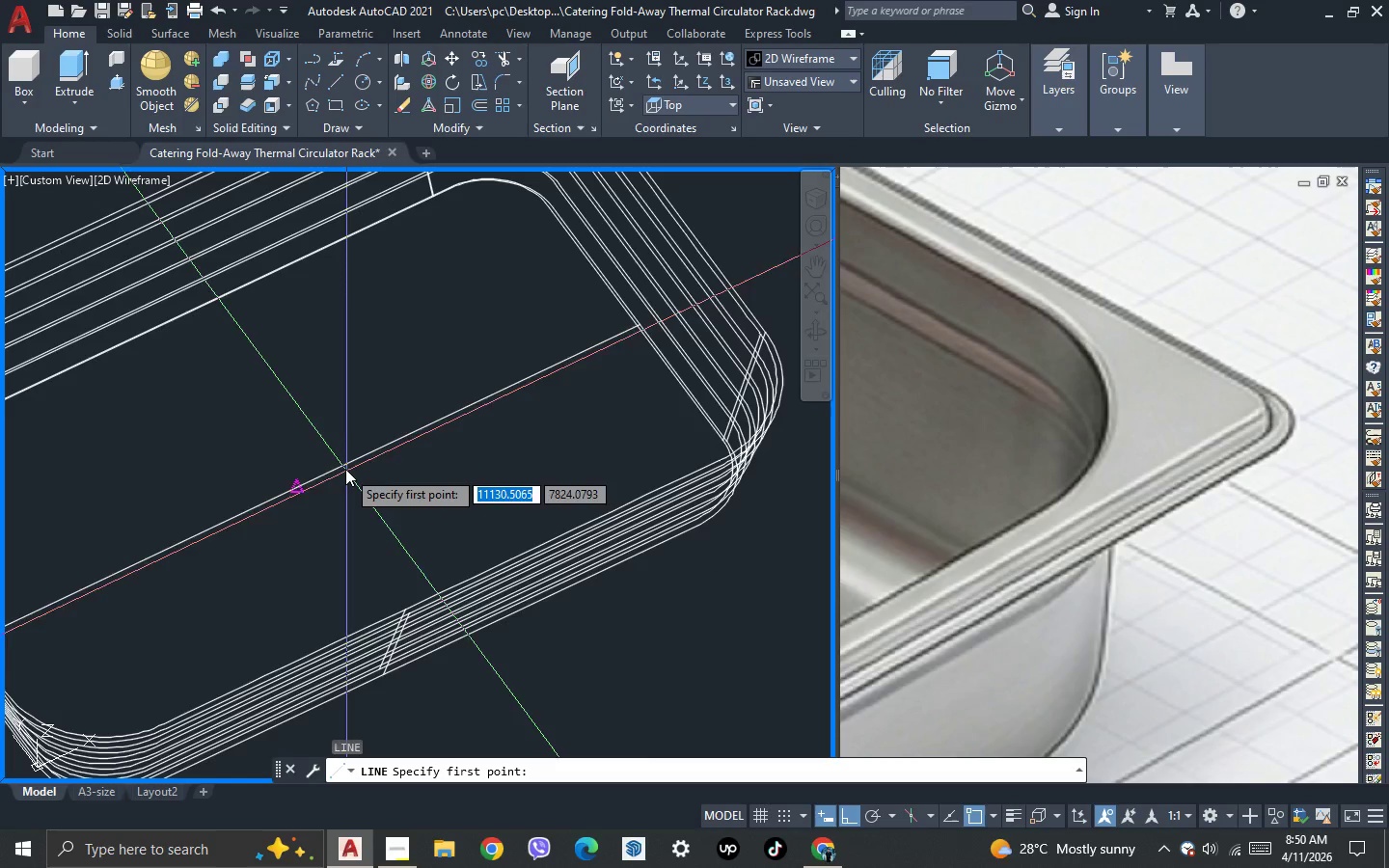 
left_click([340, 472])
 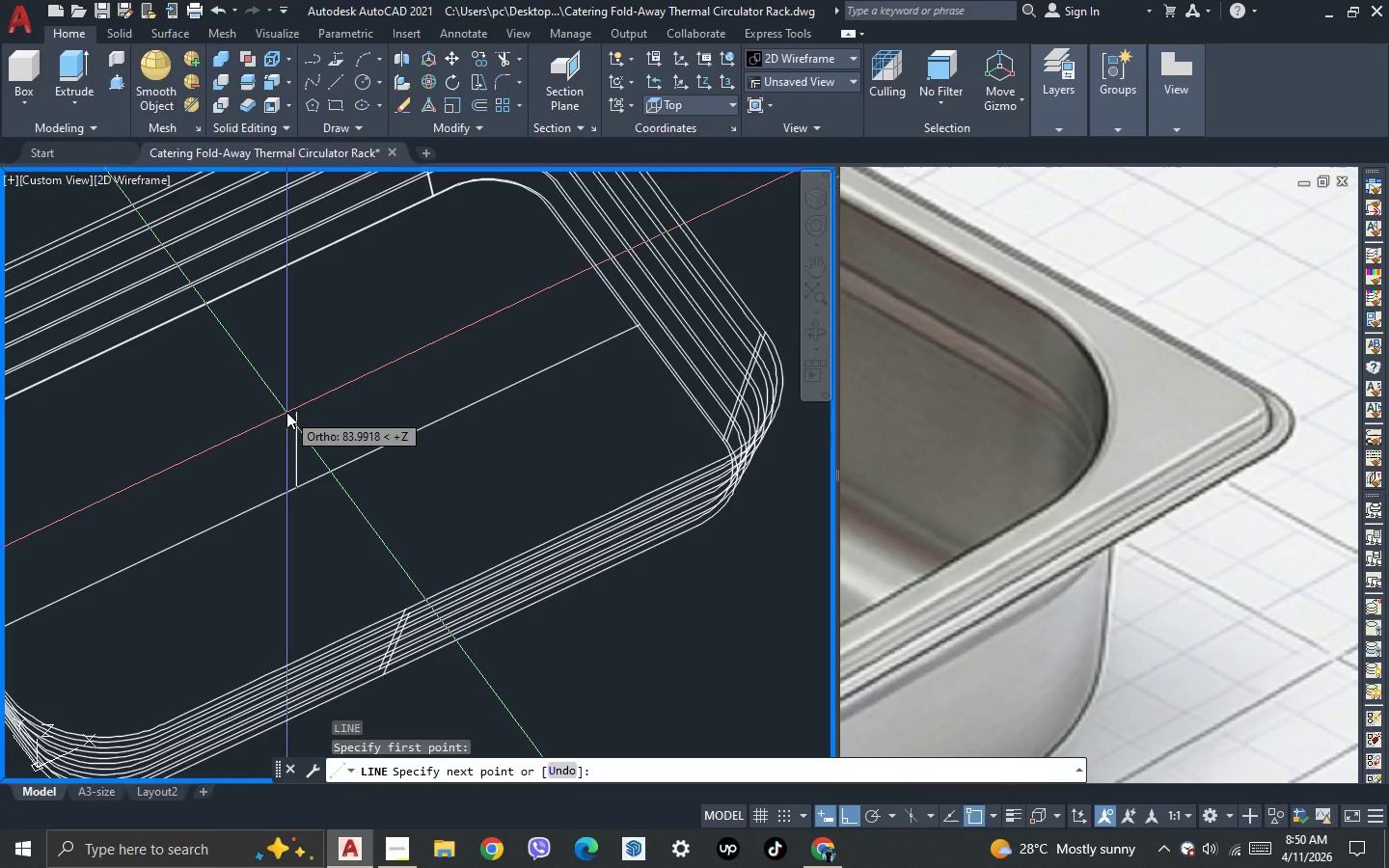 
type(100)
 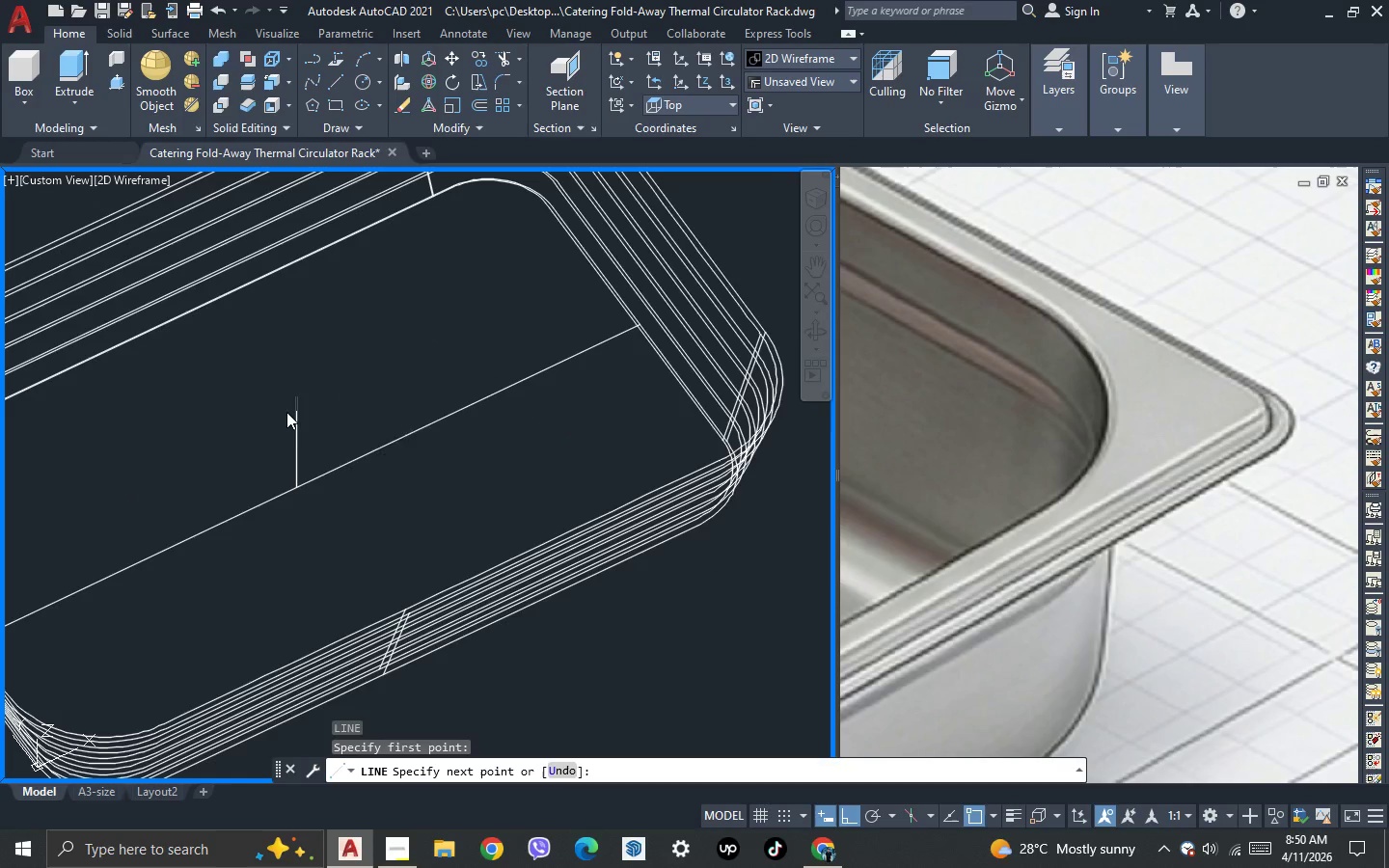 
key(Enter)
 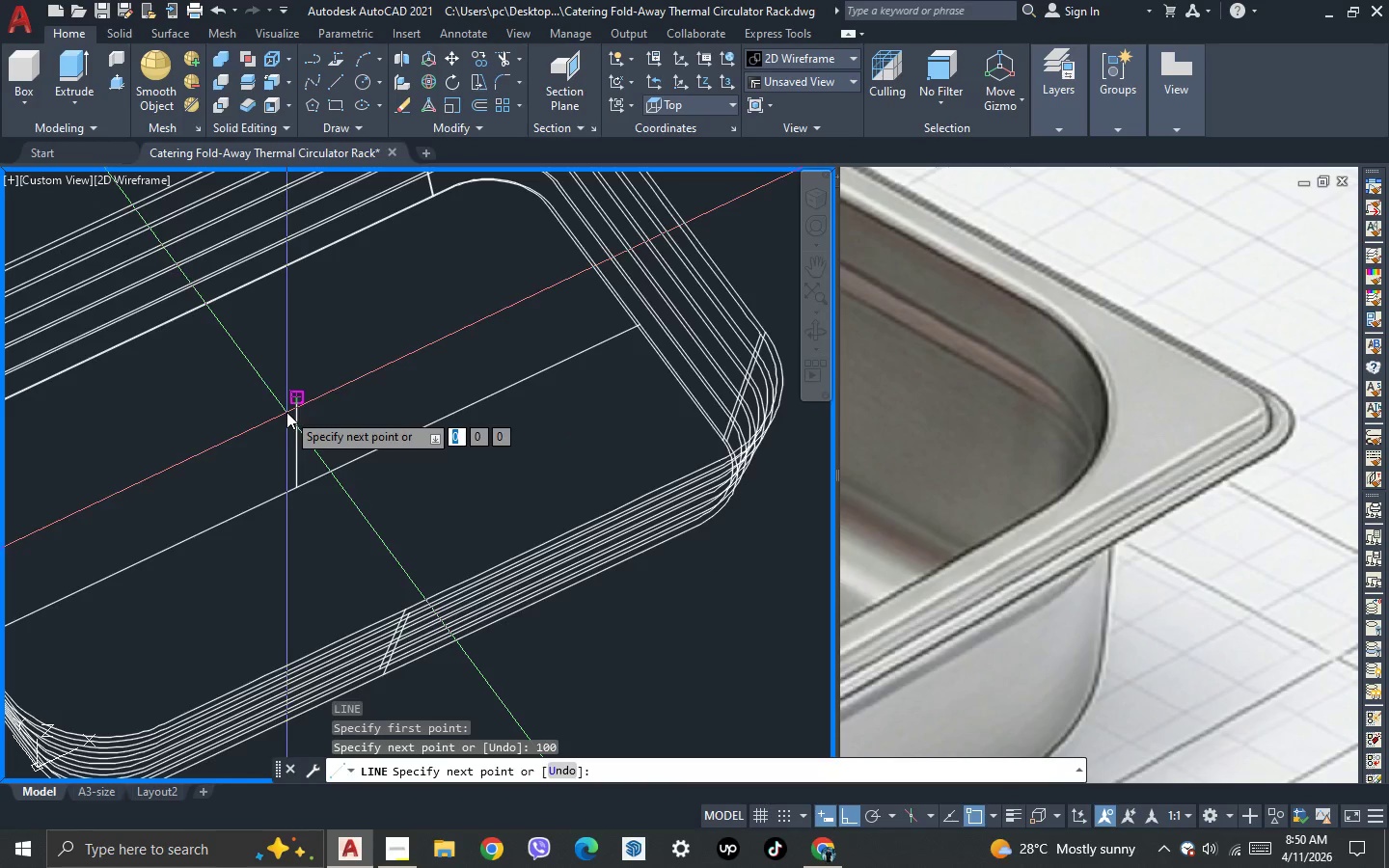 
key(Enter)
 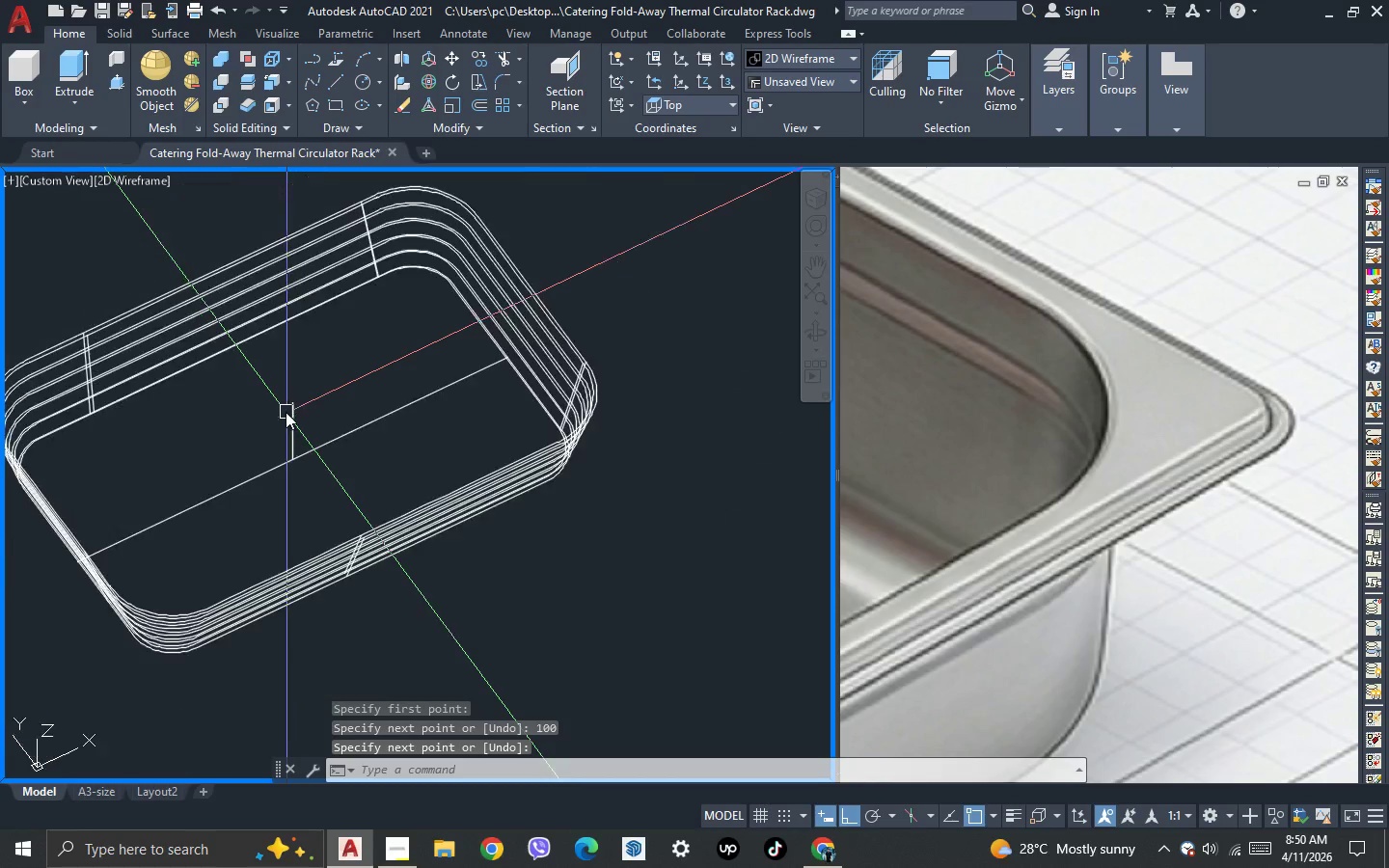 
left_click_drag(start_coordinate=[627, 546], to_coordinate=[627, 540])
 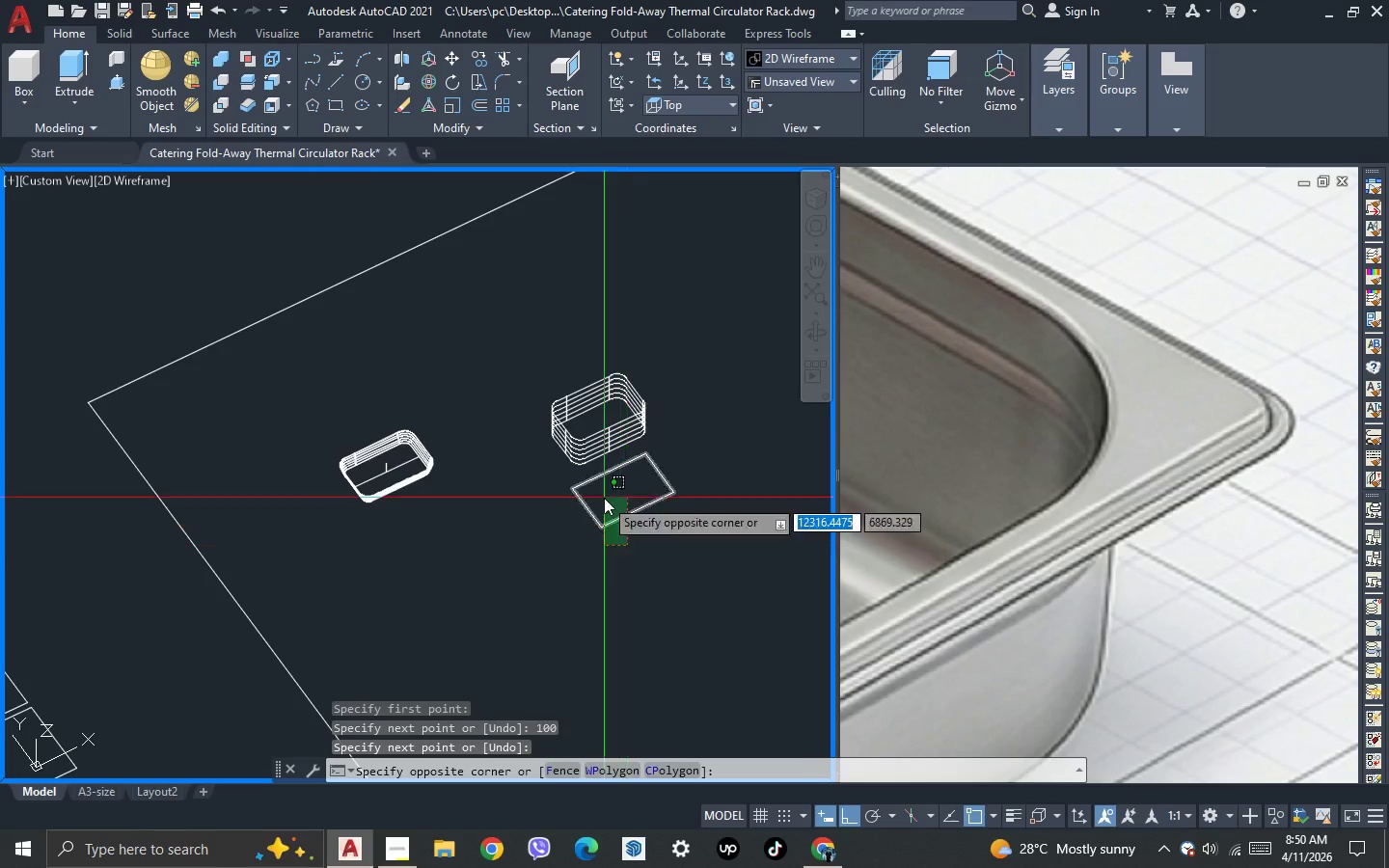 
scroll: coordinate [431, 490], scroll_direction: down, amount: 5.0
 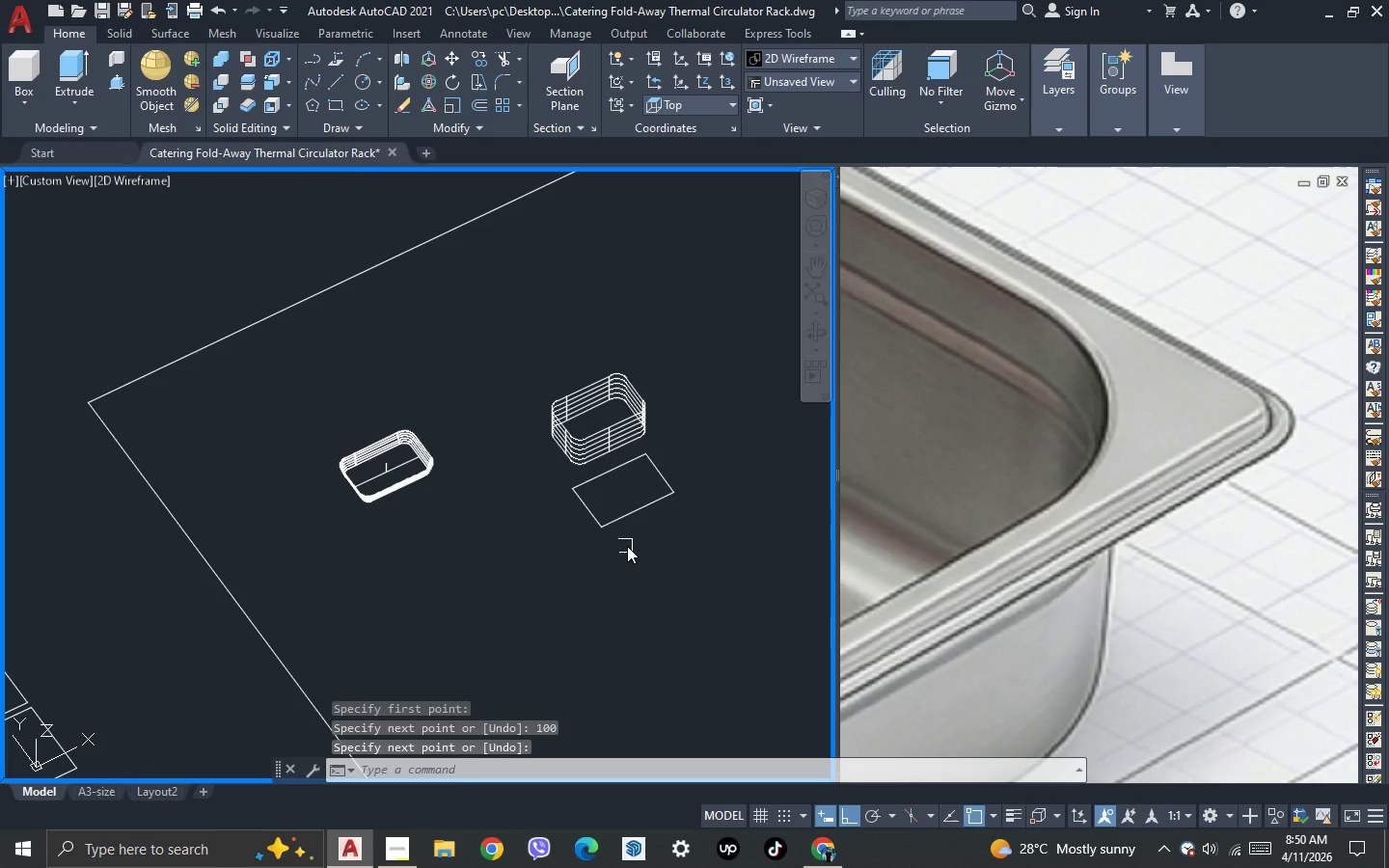 
double_click([604, 498])
 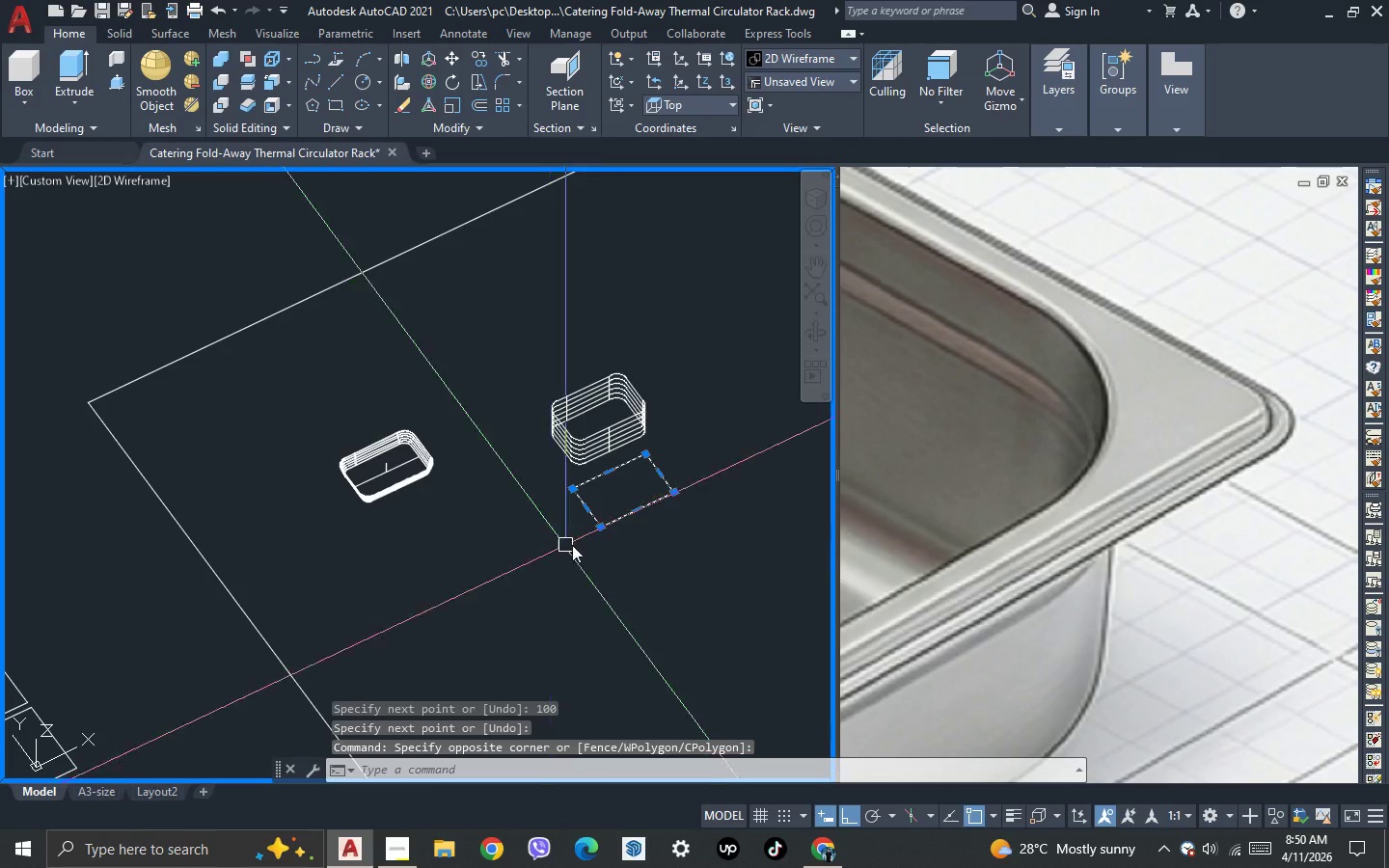 
key(M)
 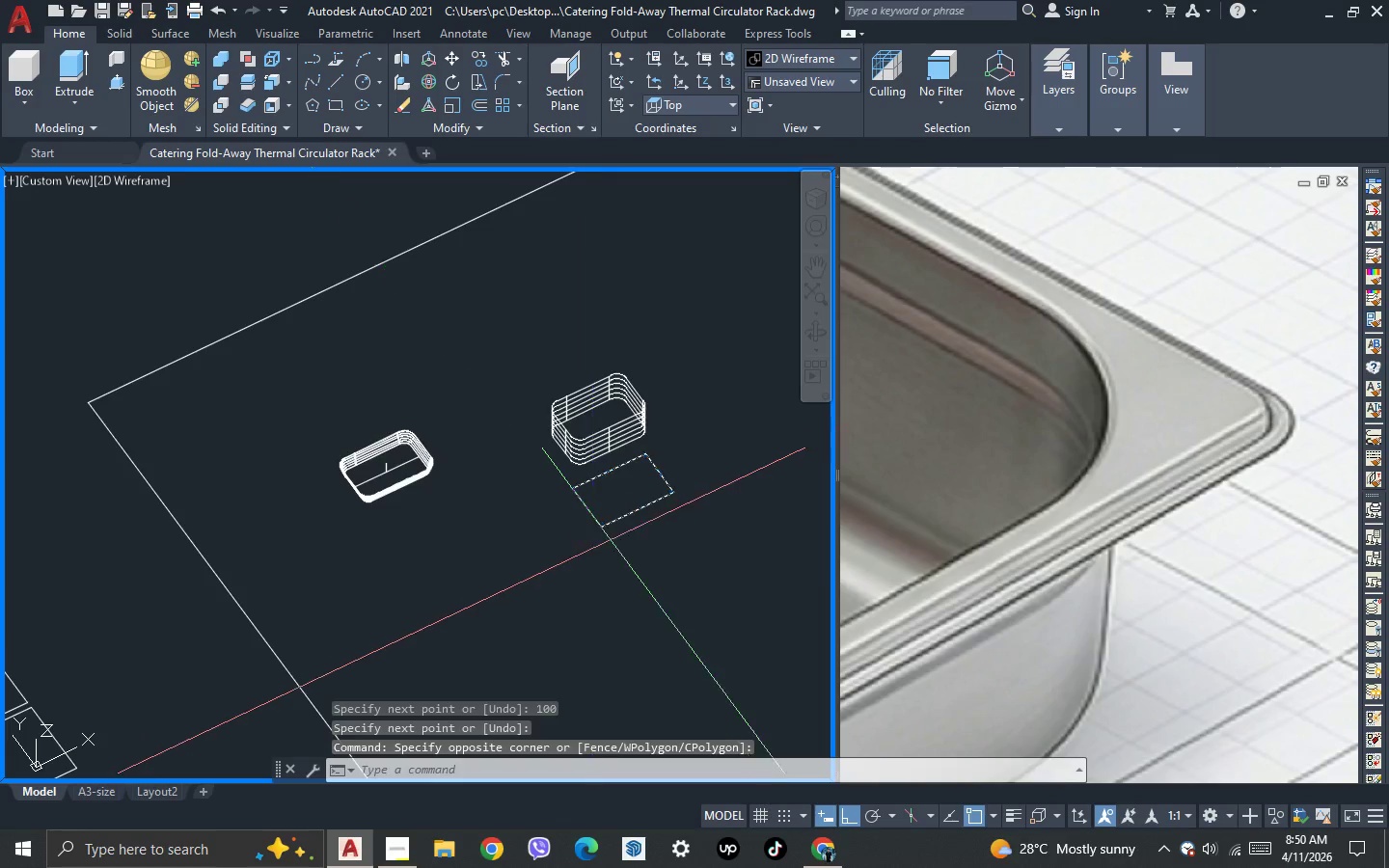 
key(Space)
 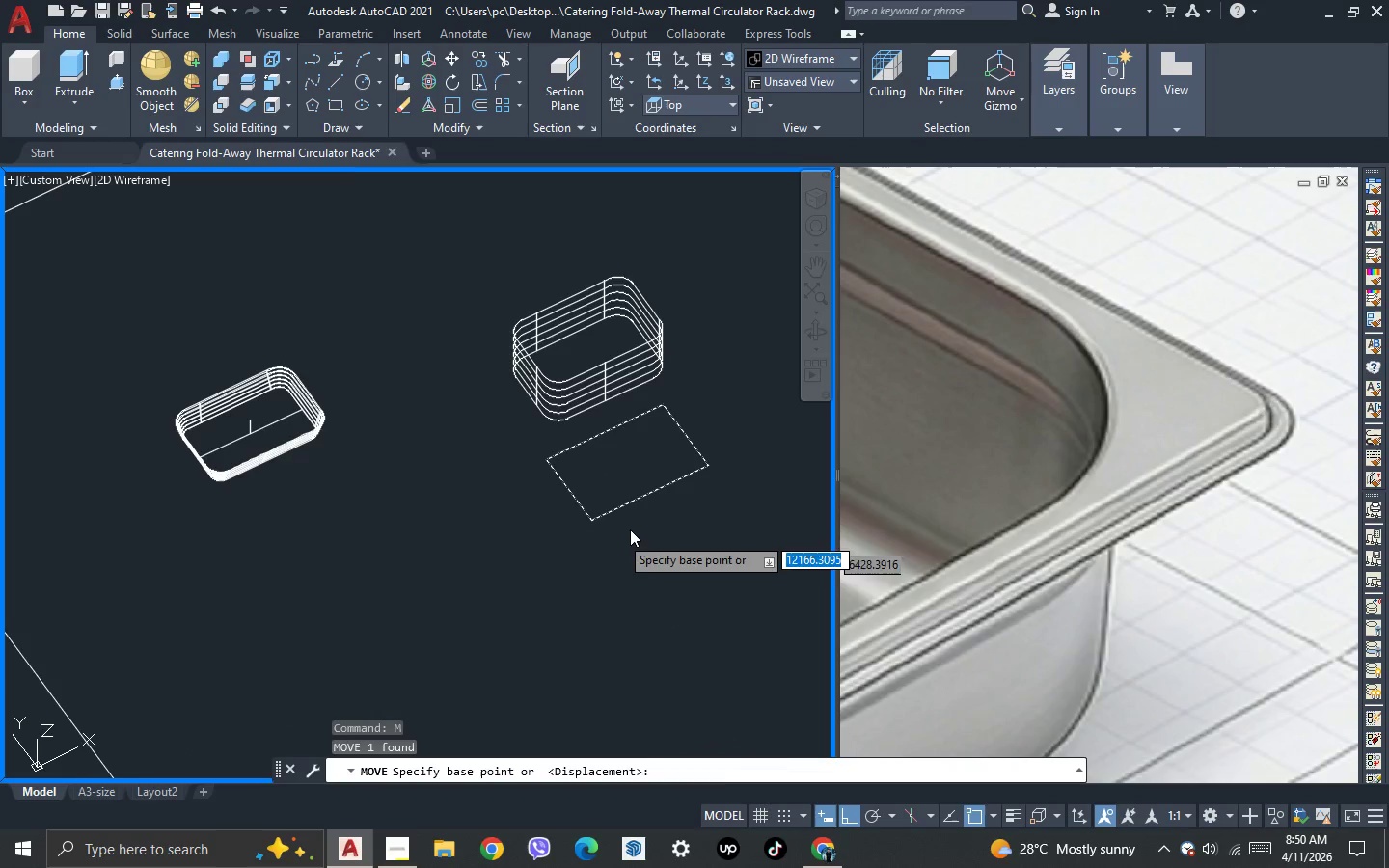 
scroll: coordinate [613, 538], scroll_direction: up, amount: 1.0
 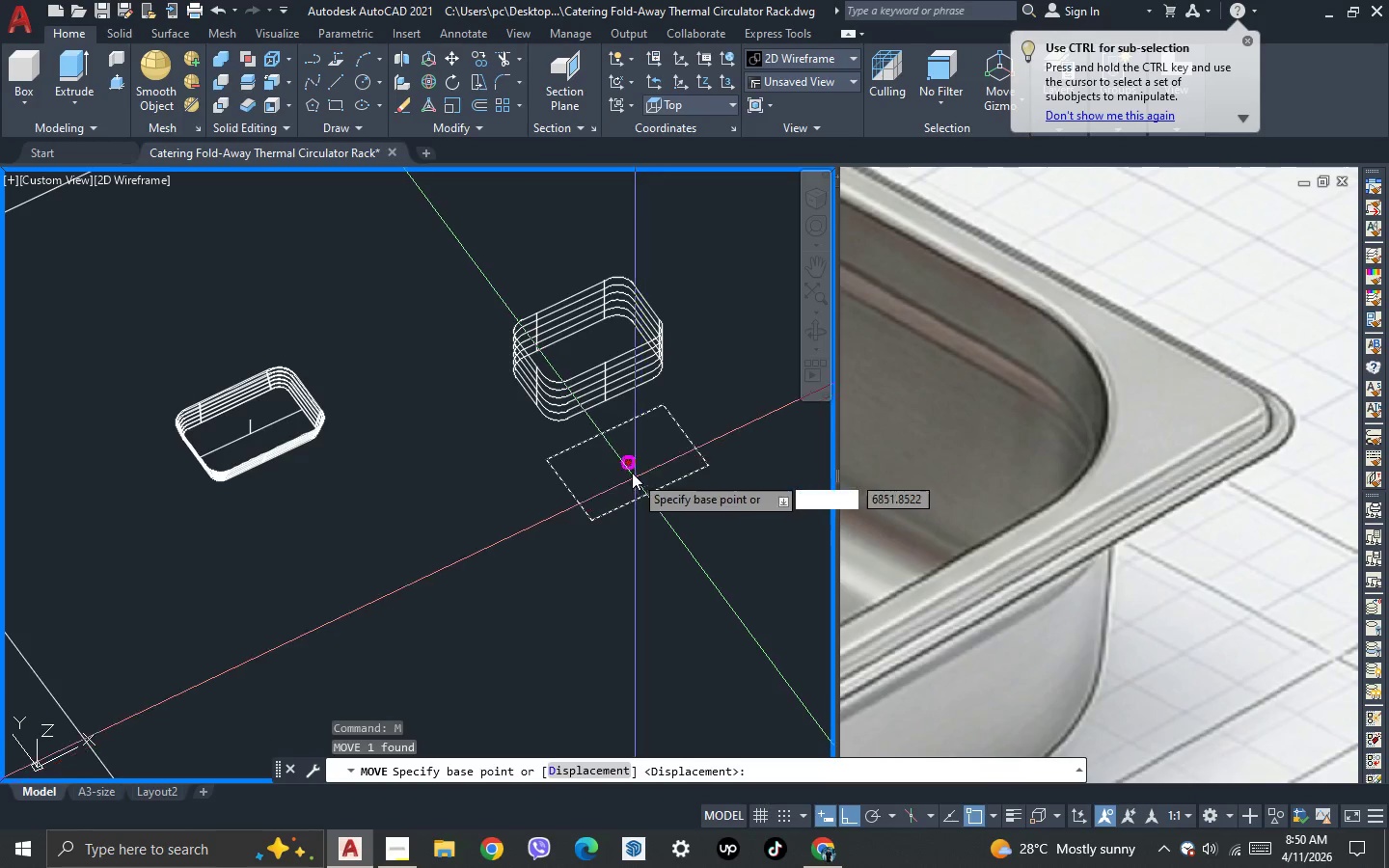 
left_click([628, 462])
 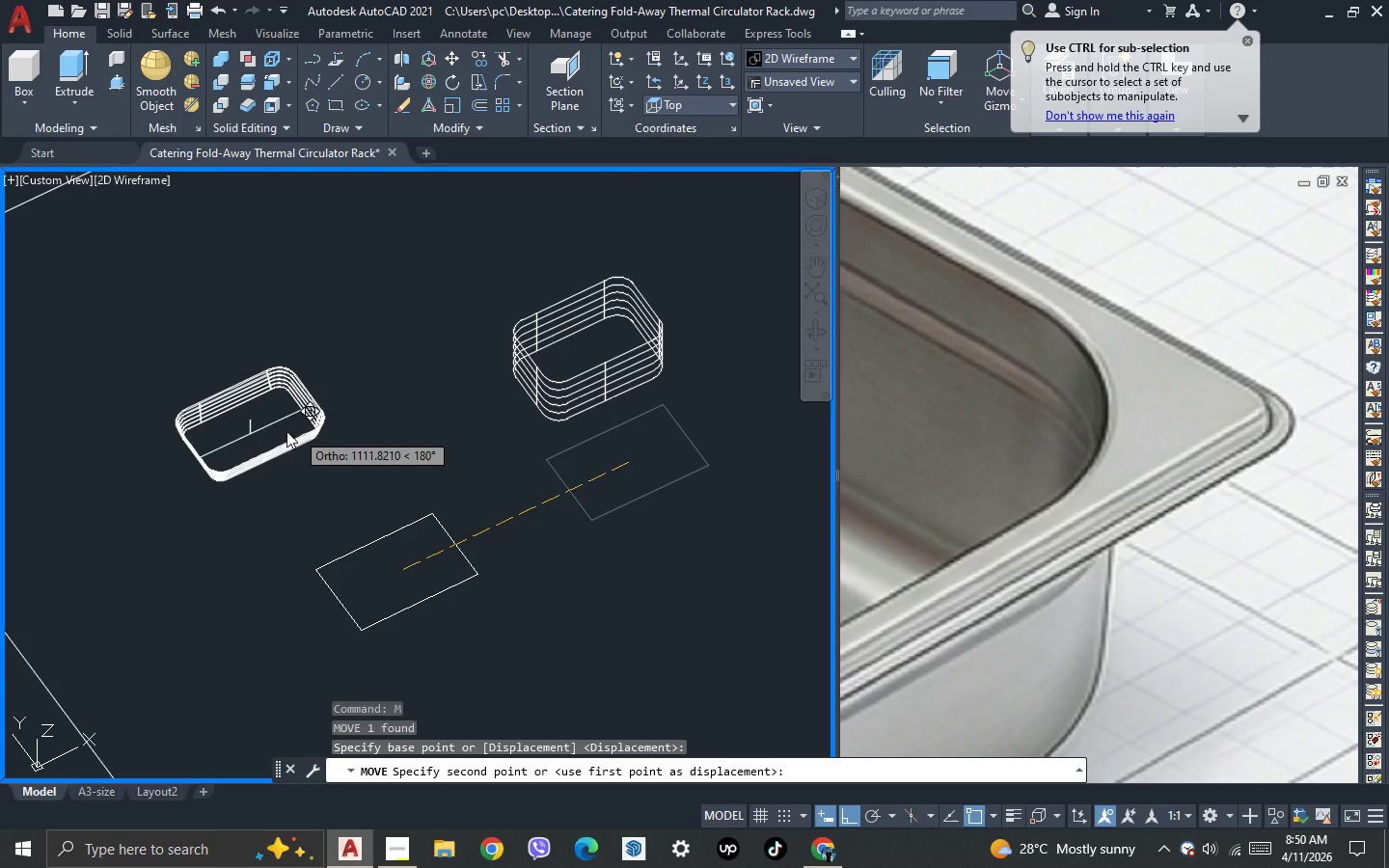 
scroll: coordinate [266, 422], scroll_direction: up, amount: 3.0
 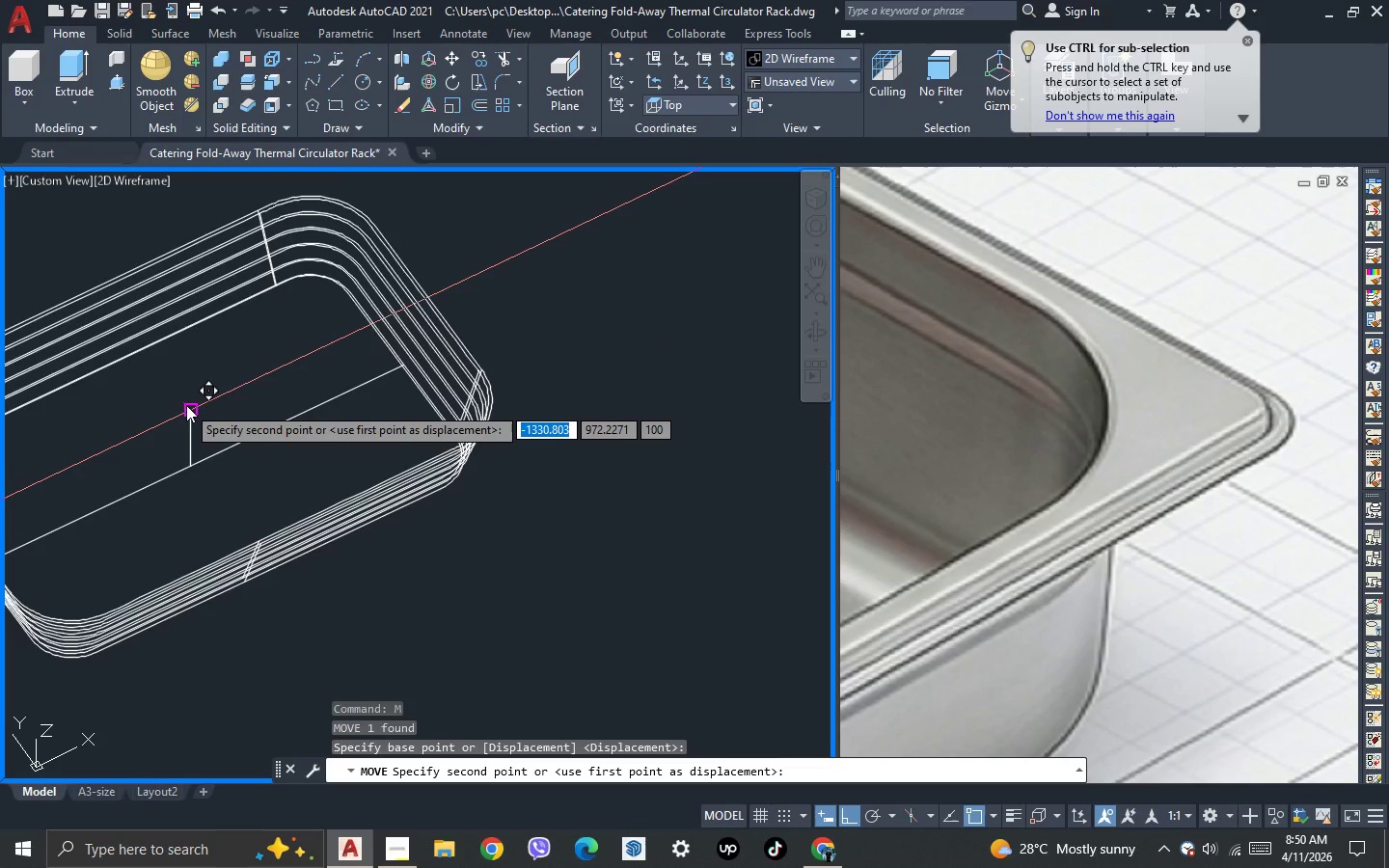 
left_click([186, 405])
 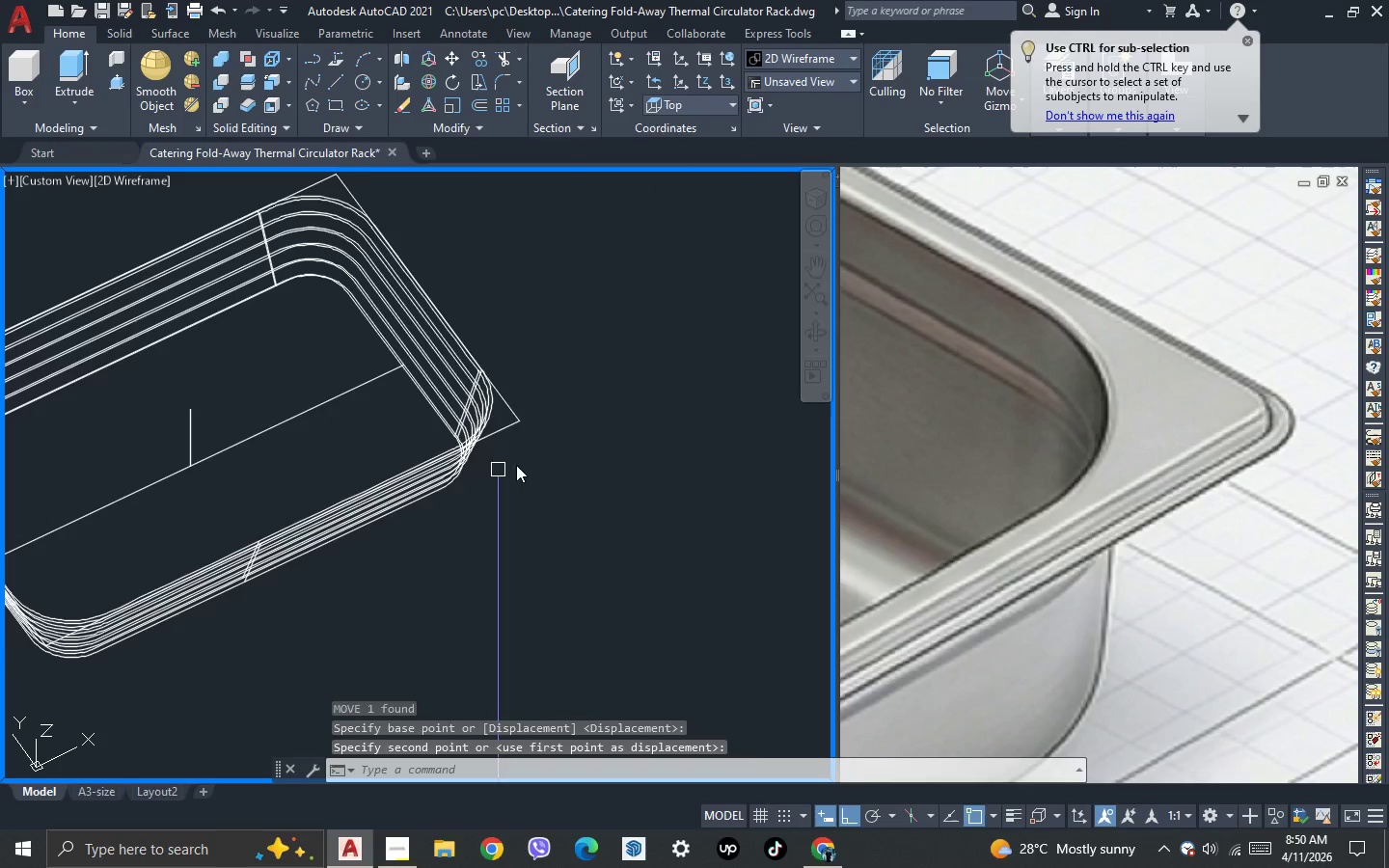 
scroll: coordinate [430, 352], scroll_direction: up, amount: 7.0
 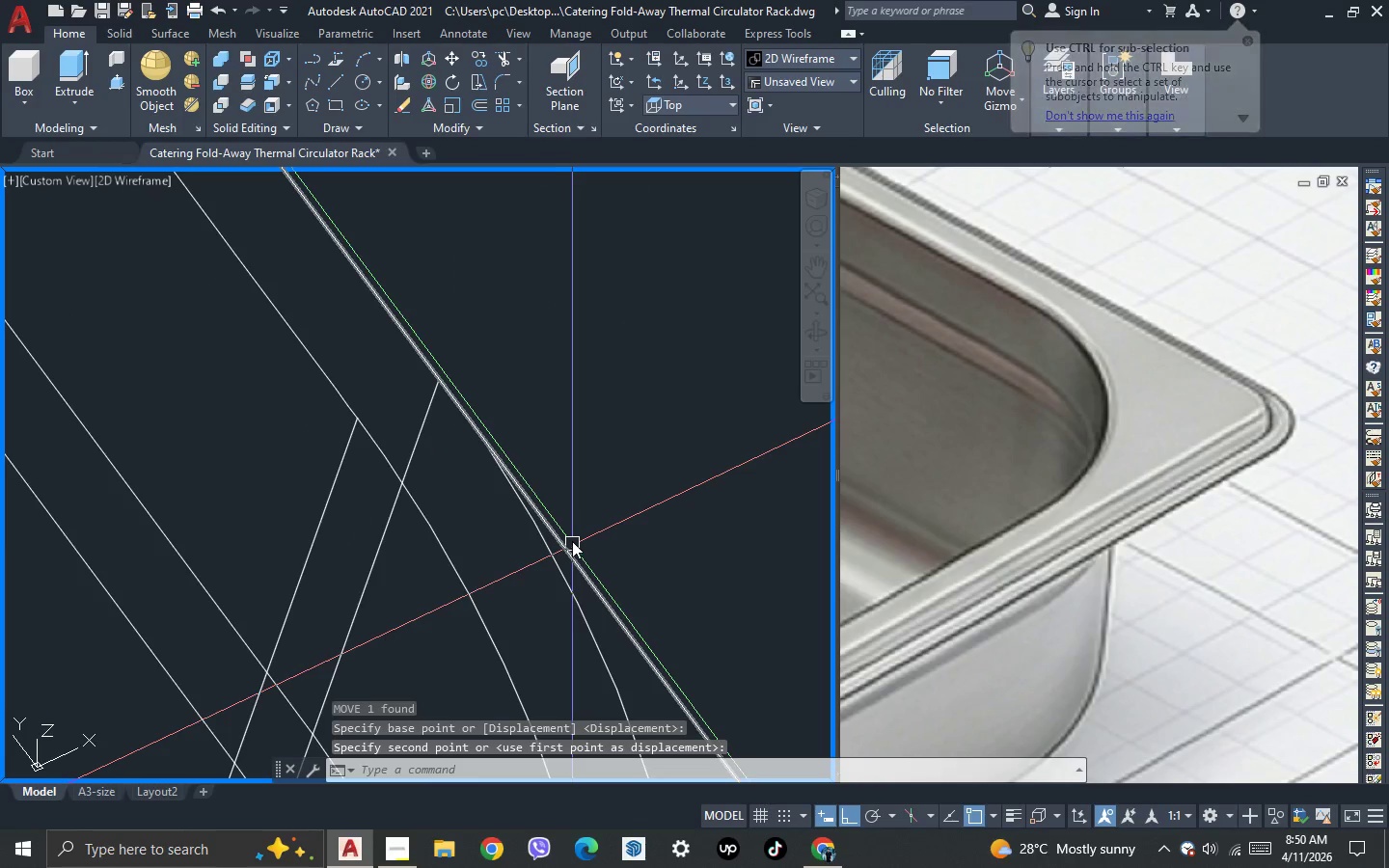 
scroll: coordinate [644, 438], scroll_direction: down, amount: 8.0
 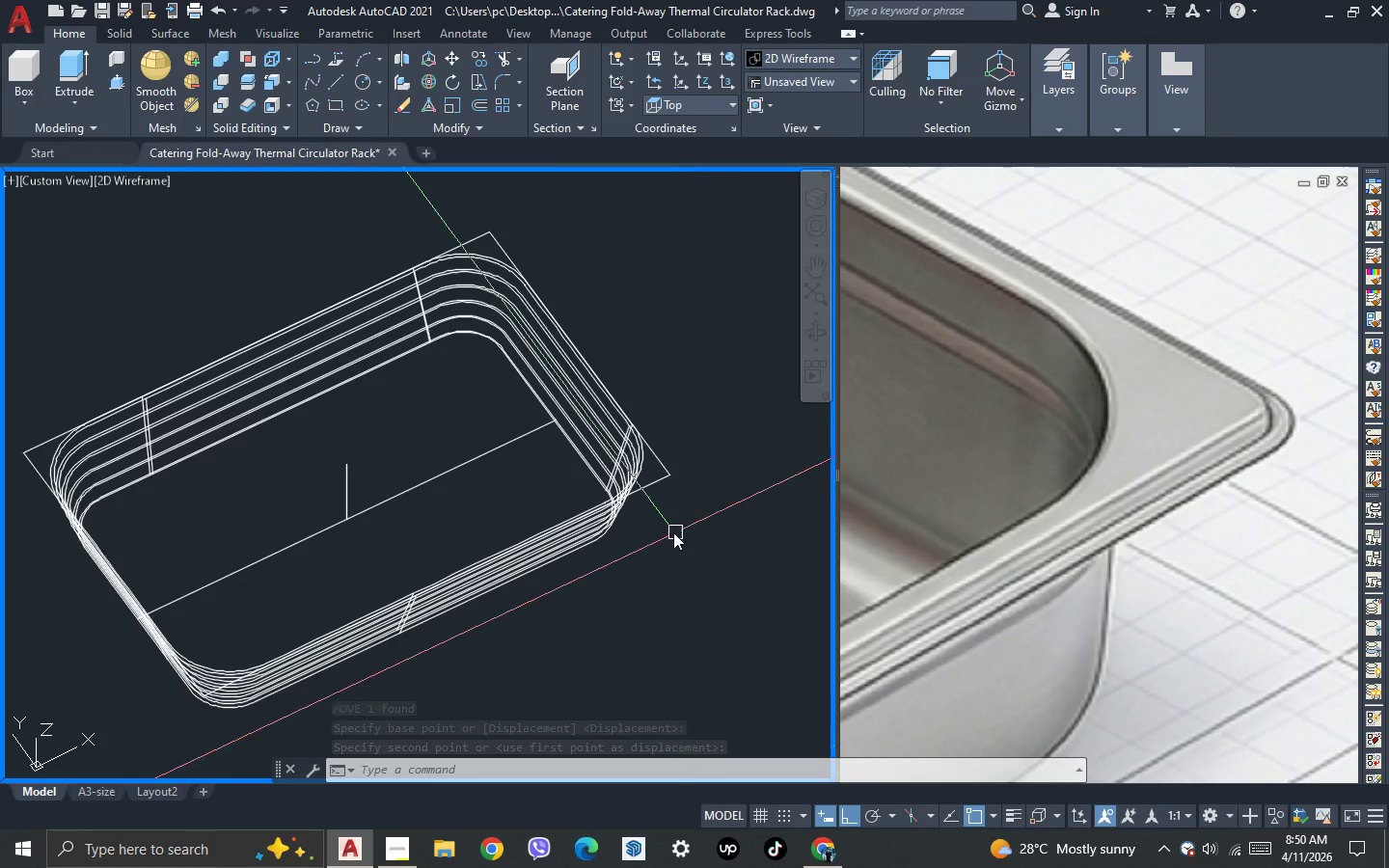 
scroll: coordinate [667, 515], scroll_direction: up, amount: 1.0
 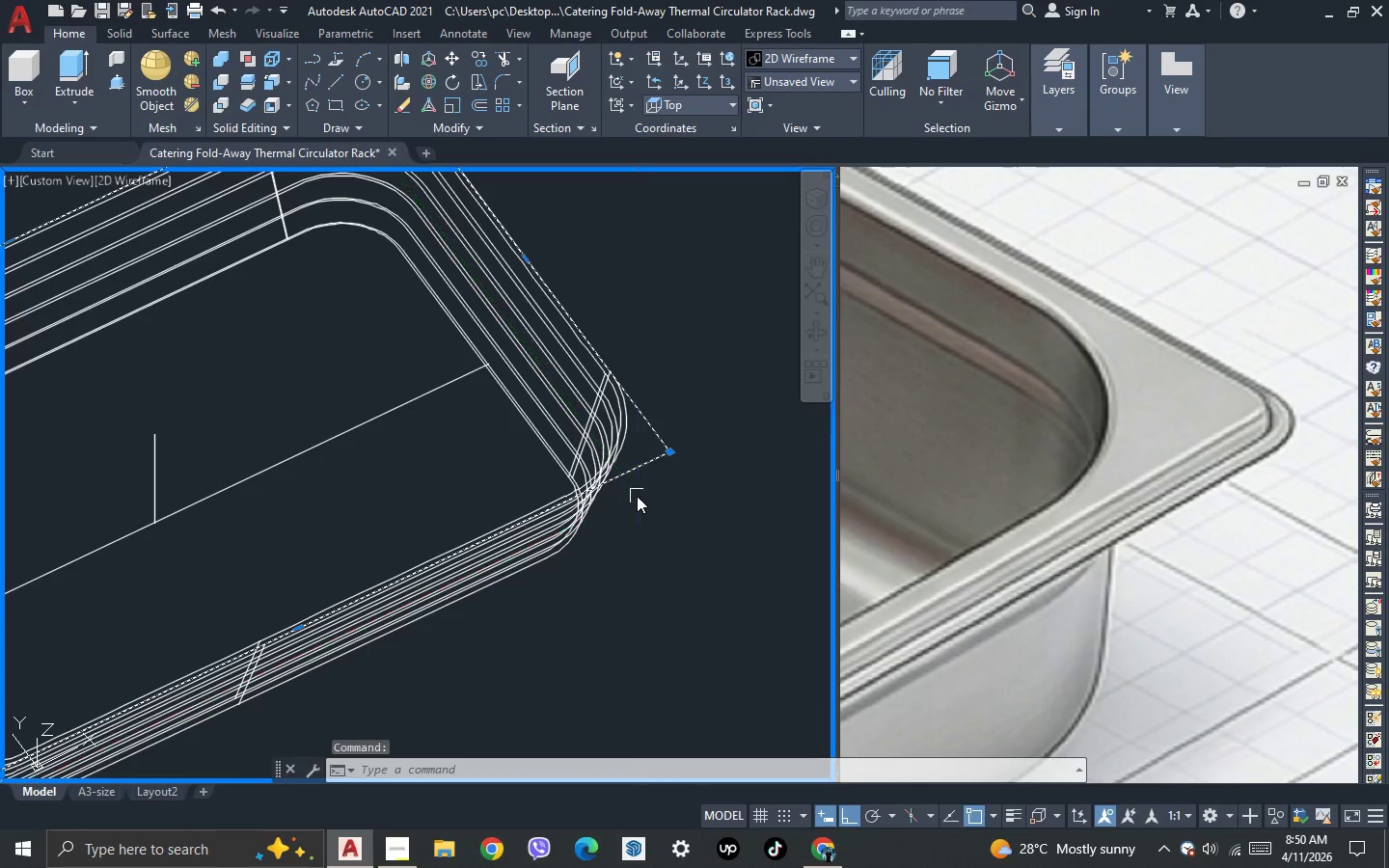 
key(O)
 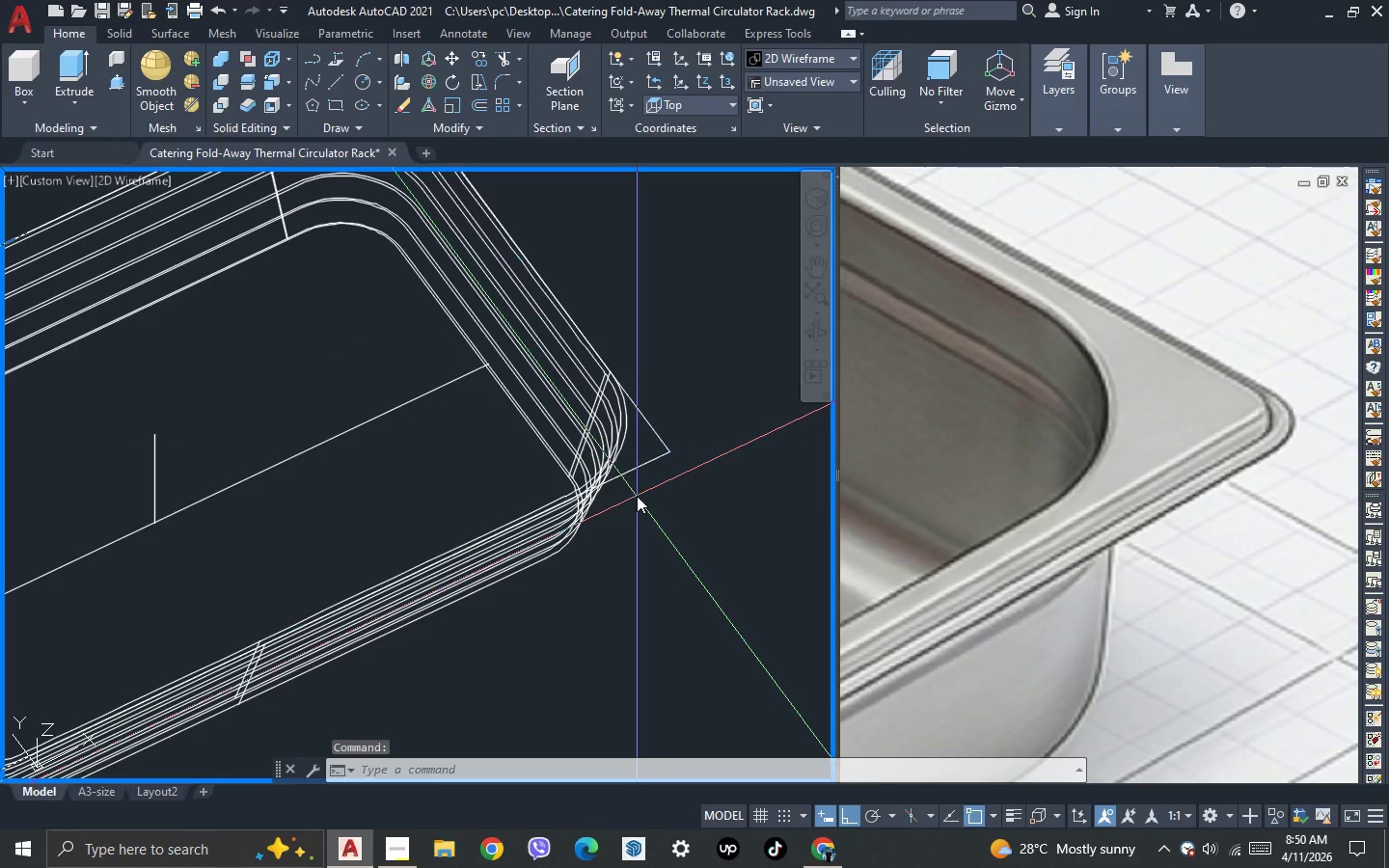 
key(Enter)
 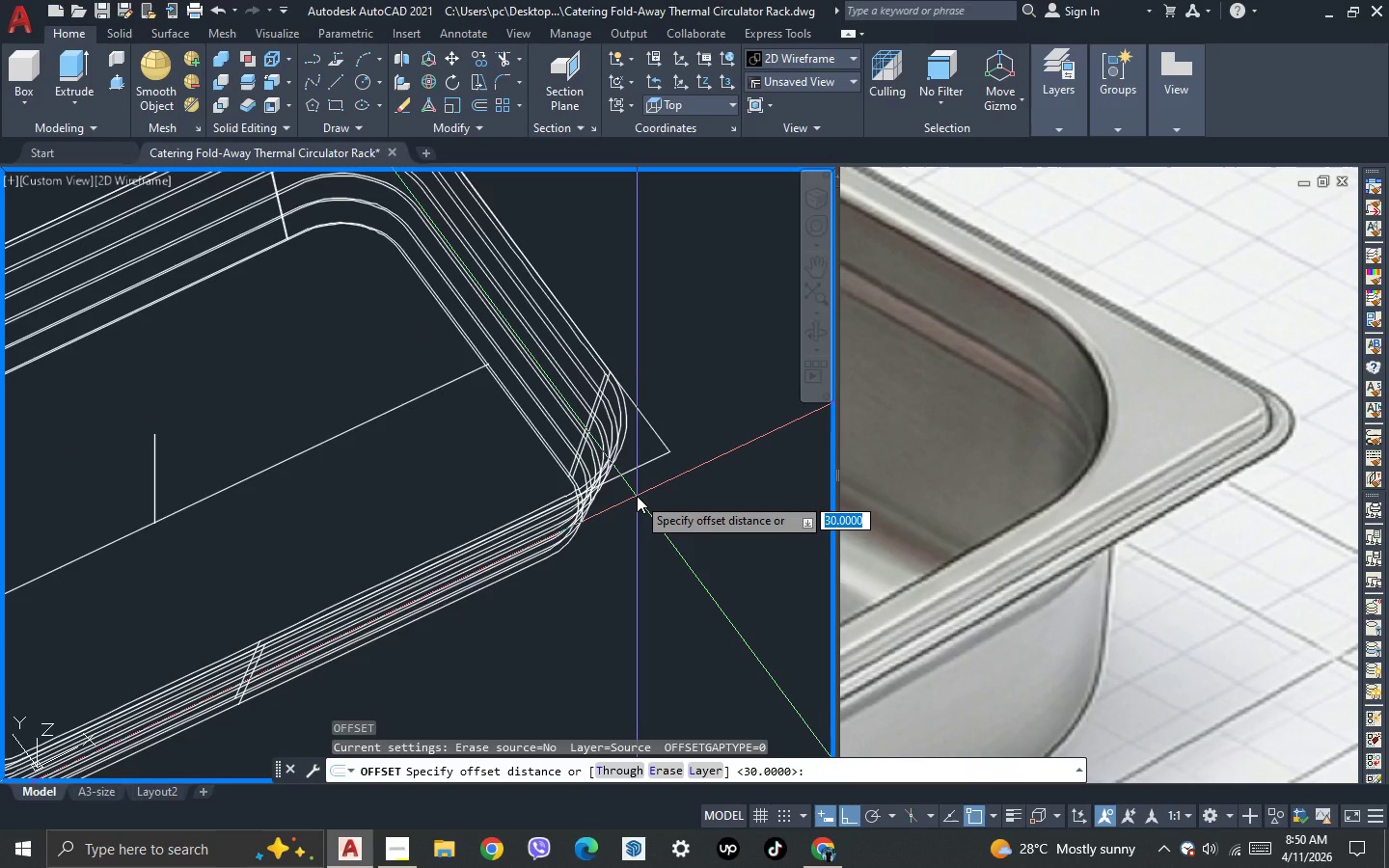 
wait(8.0)
 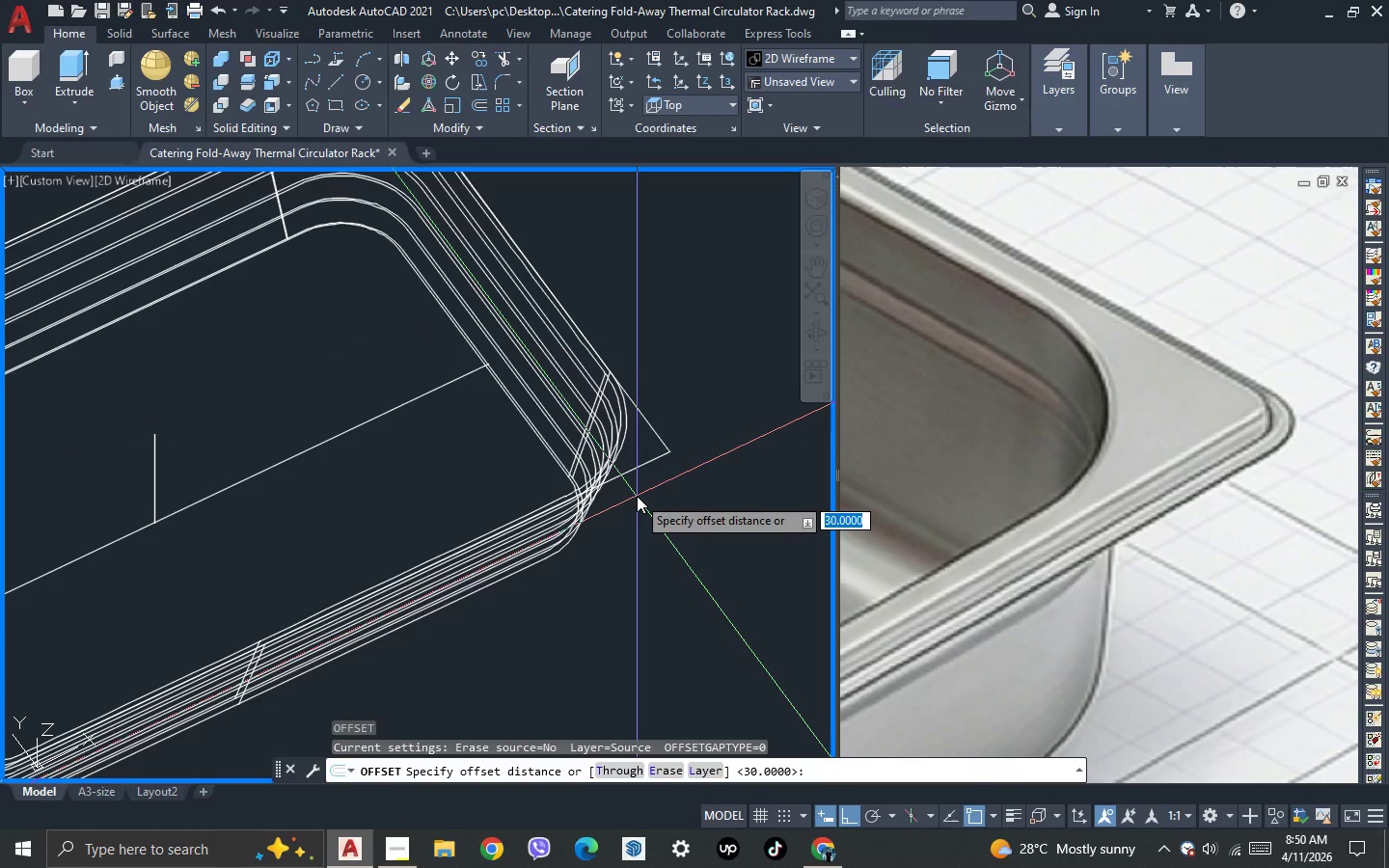 
key(Space)
 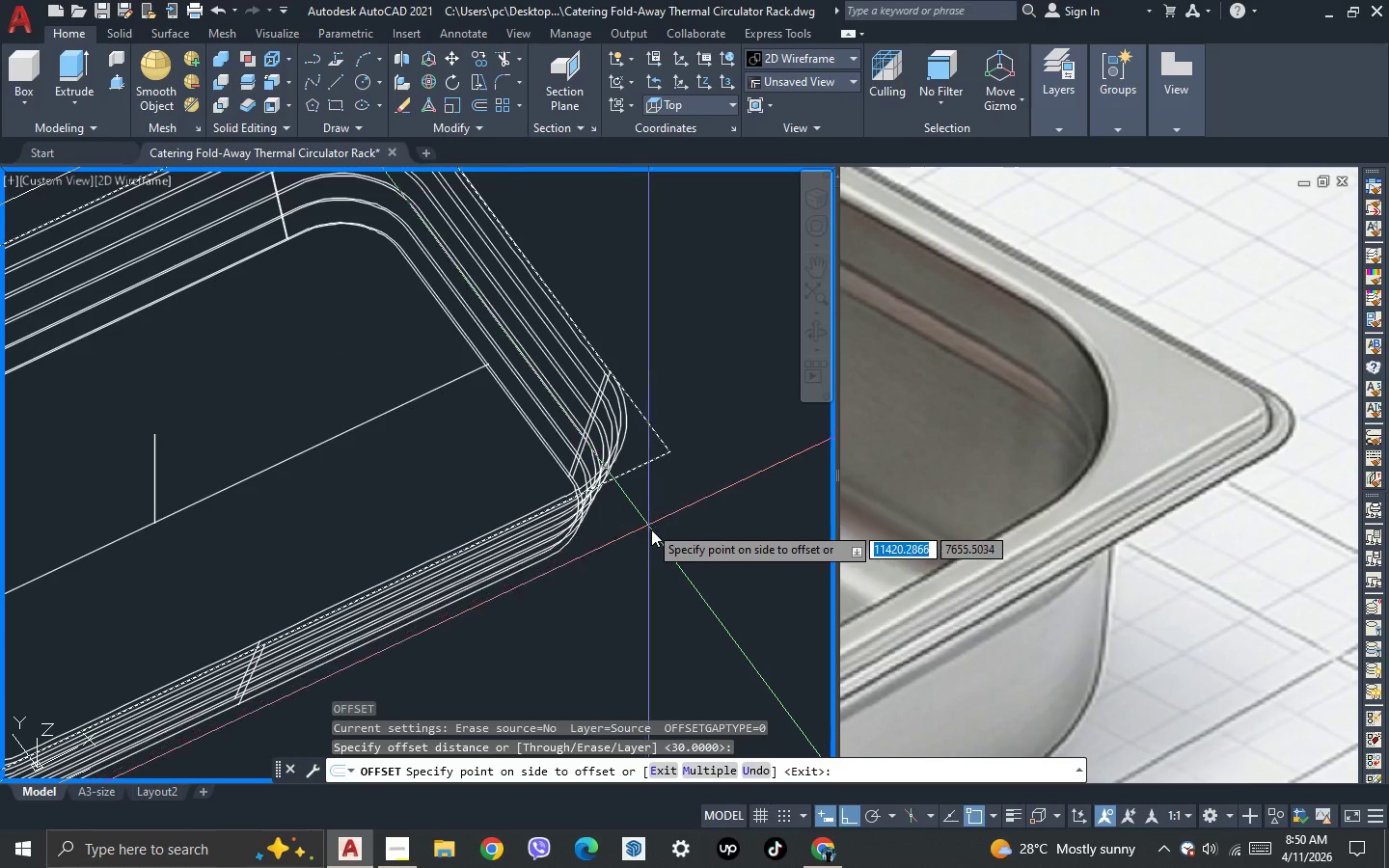 
left_click([658, 542])
 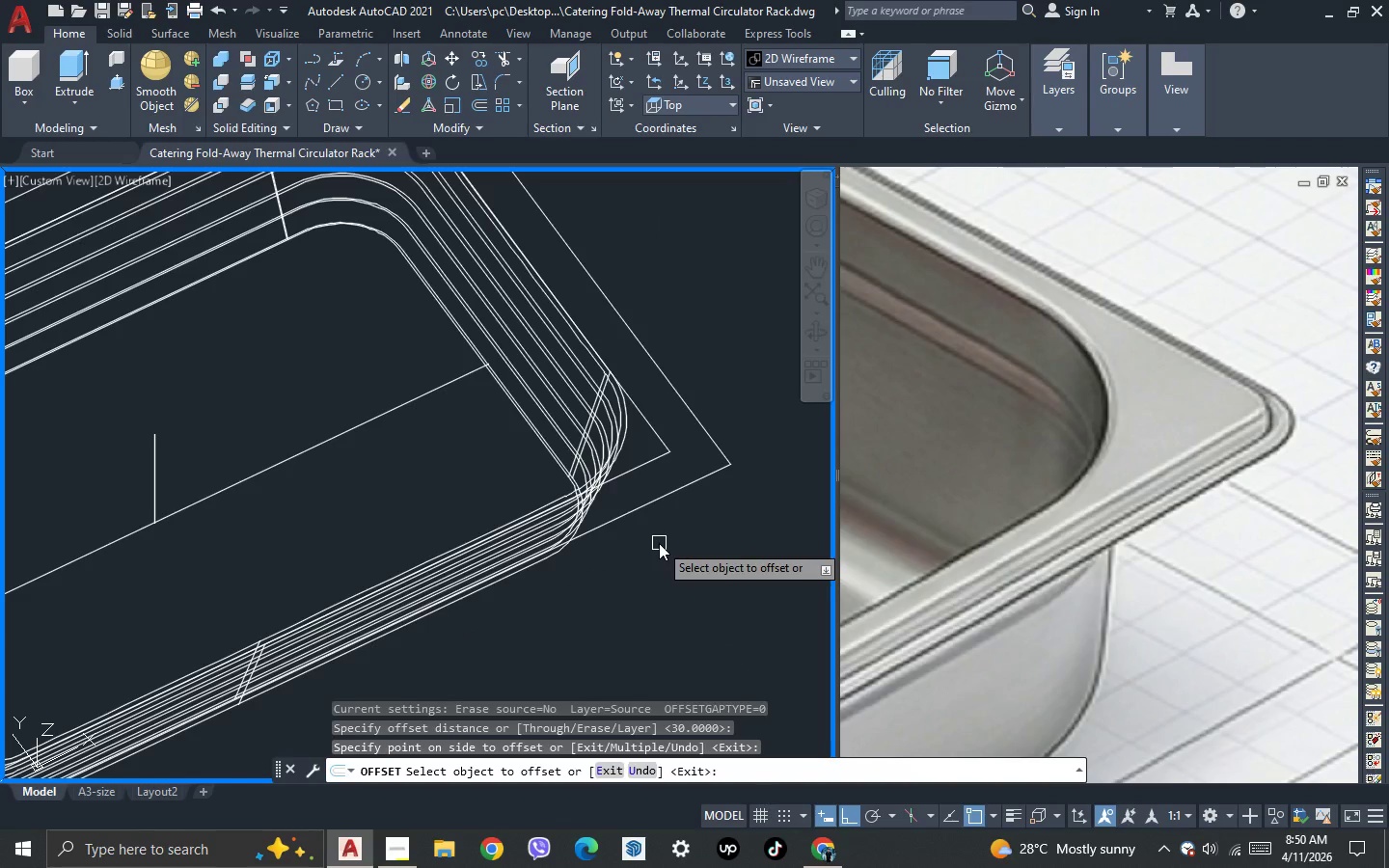 
key(Escape)
 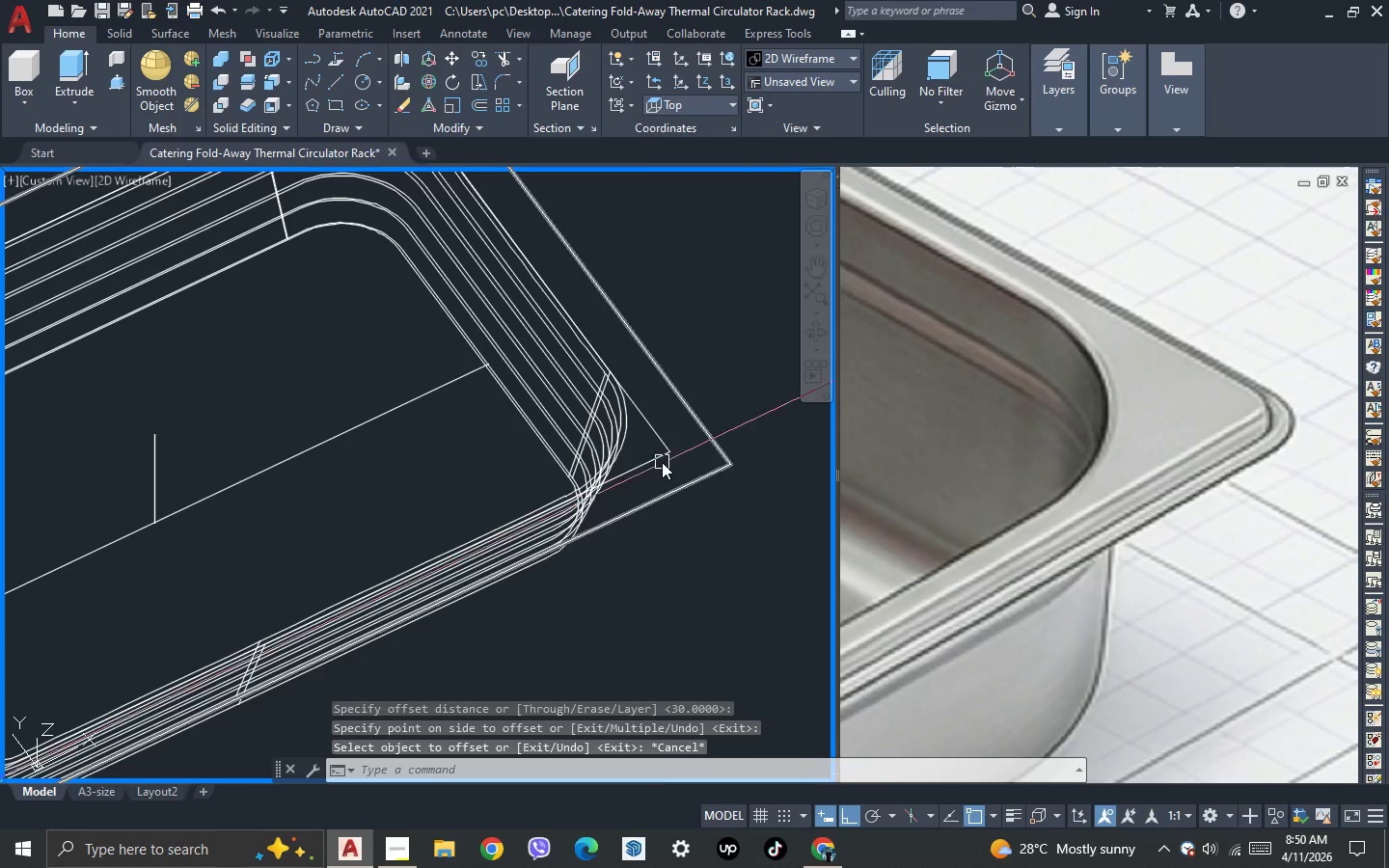 
left_click([662, 460])
 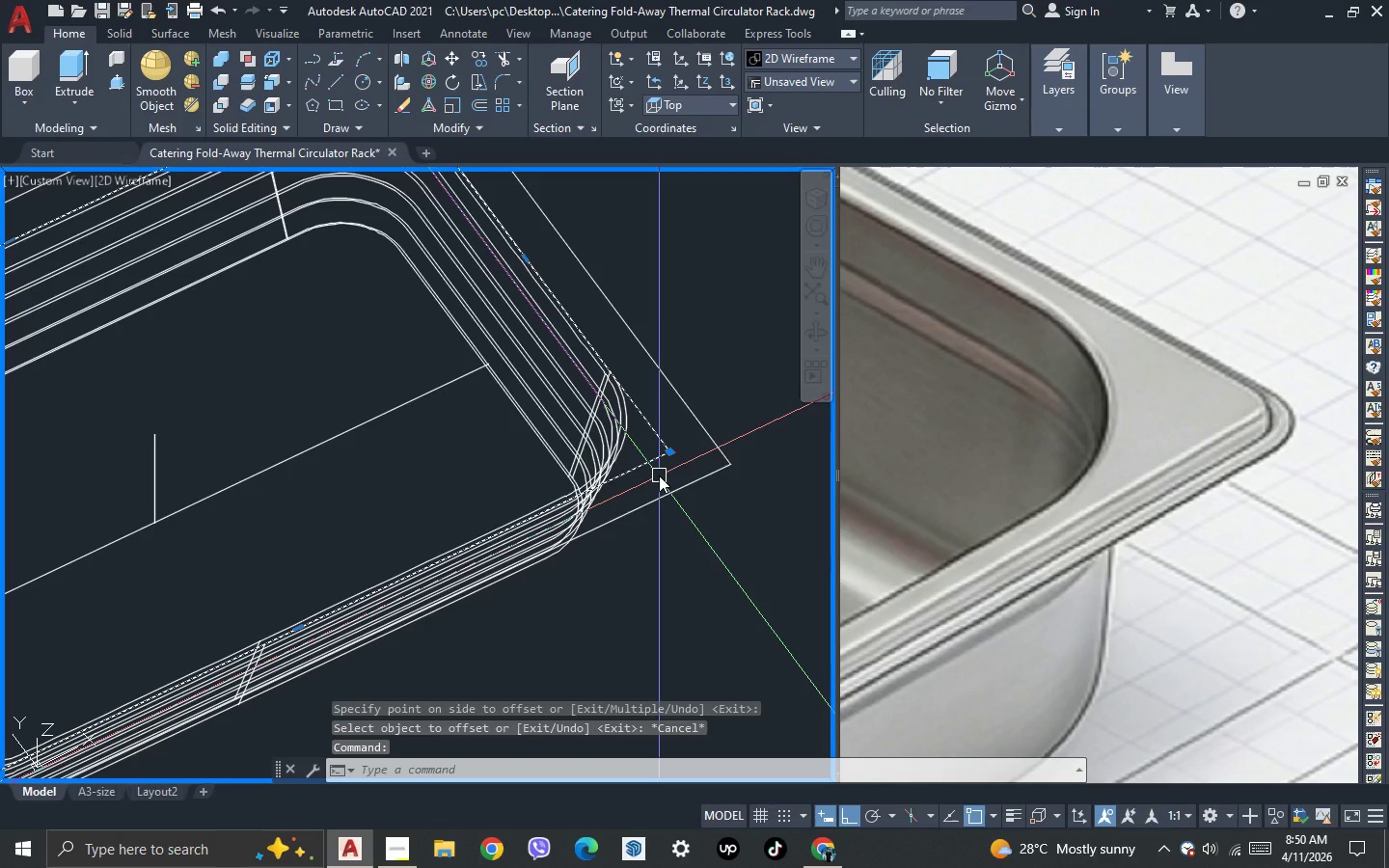 
key(Delete)
 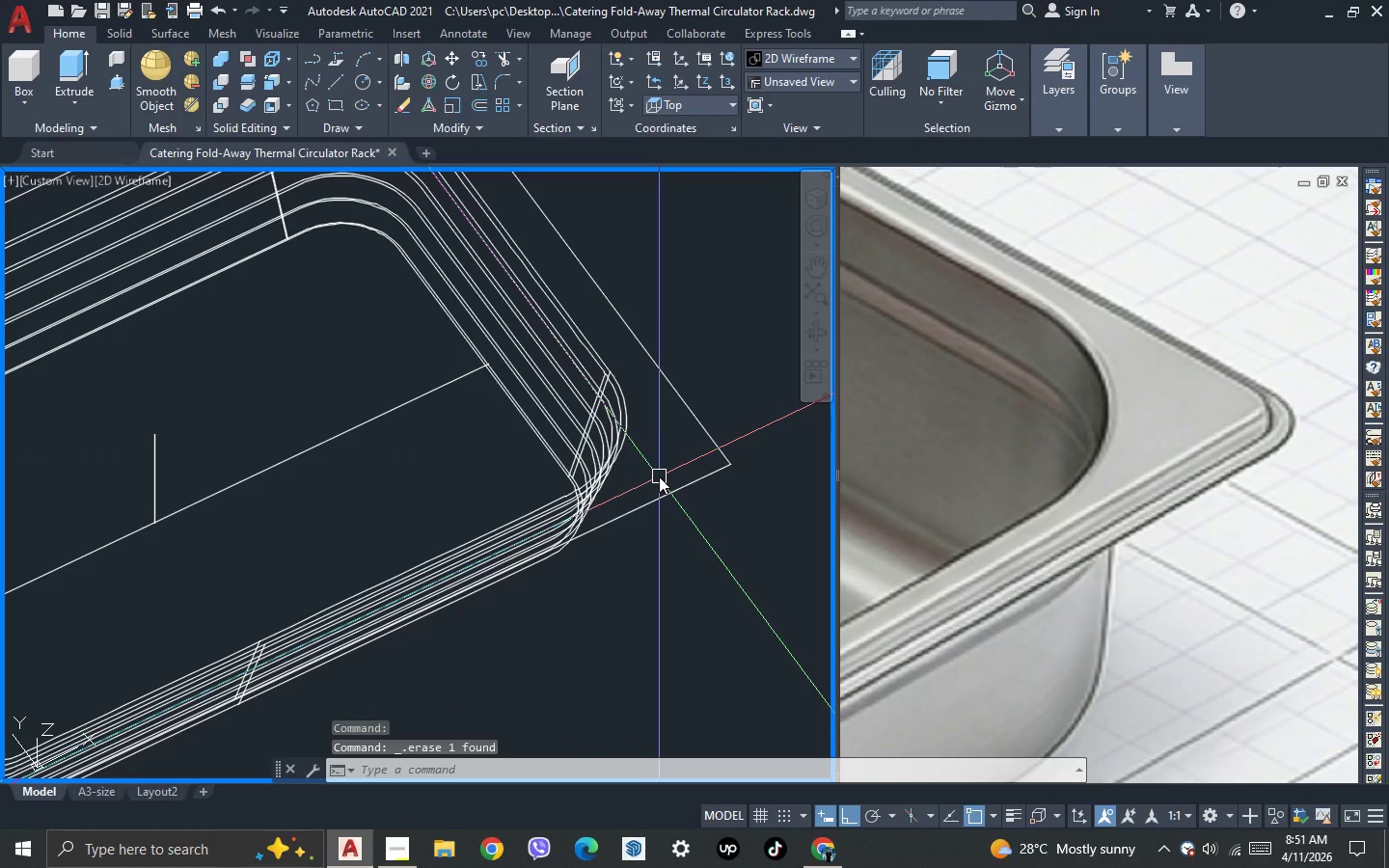 
scroll: coordinate [450, 388], scroll_direction: down, amount: 3.0
 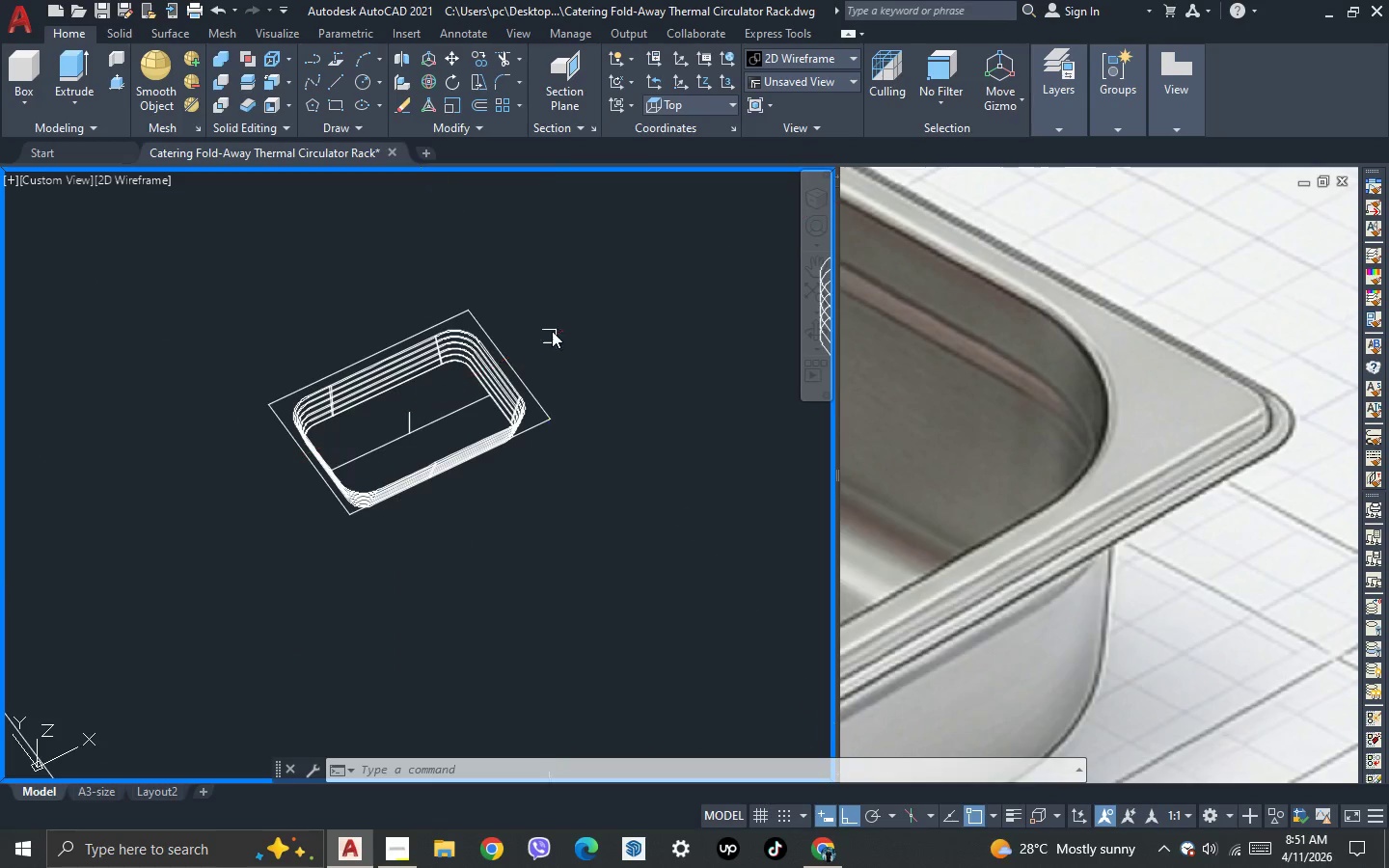 
scroll: coordinate [501, 324], scroll_direction: up, amount: 4.0
 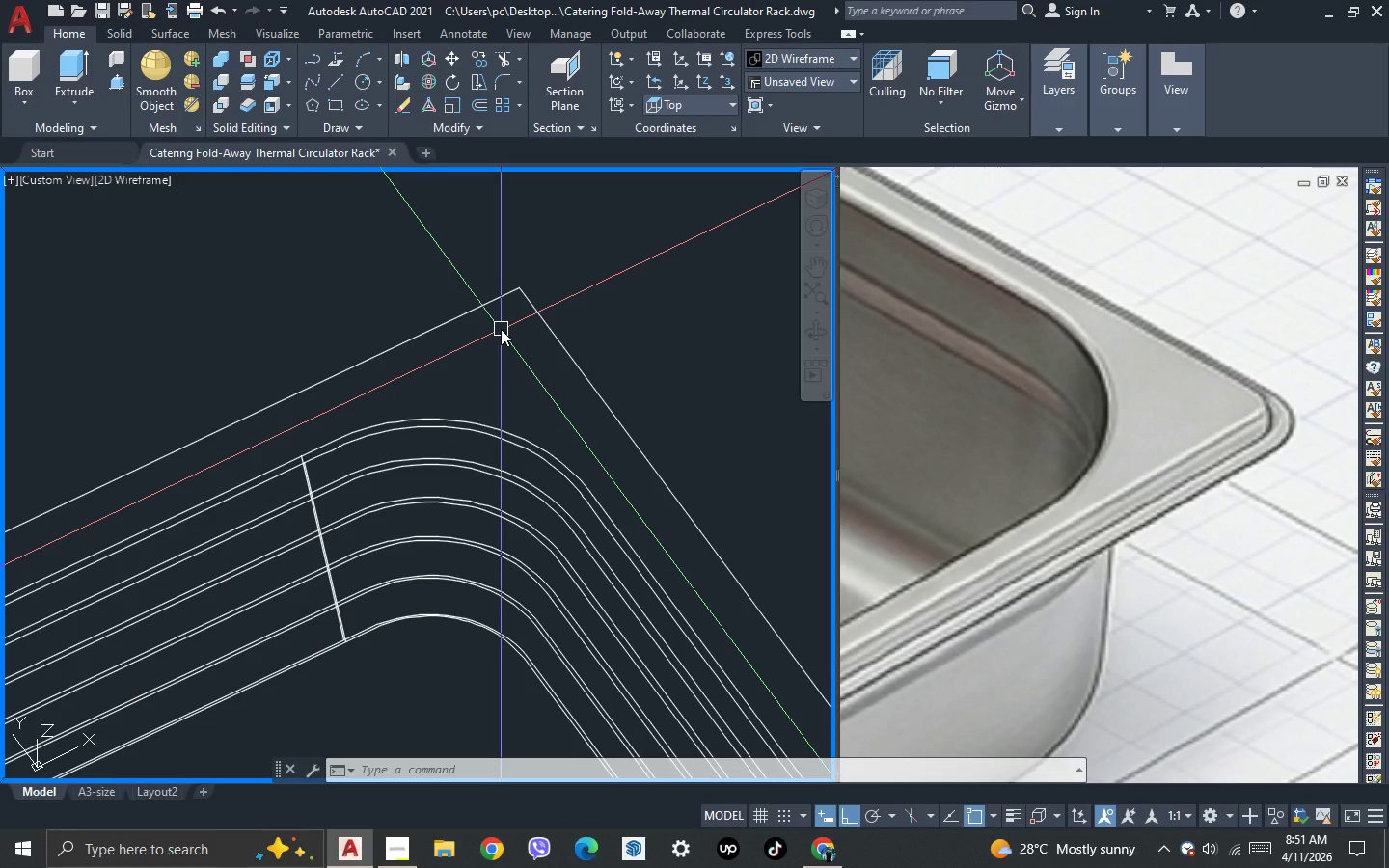 
type(f r 30 )
 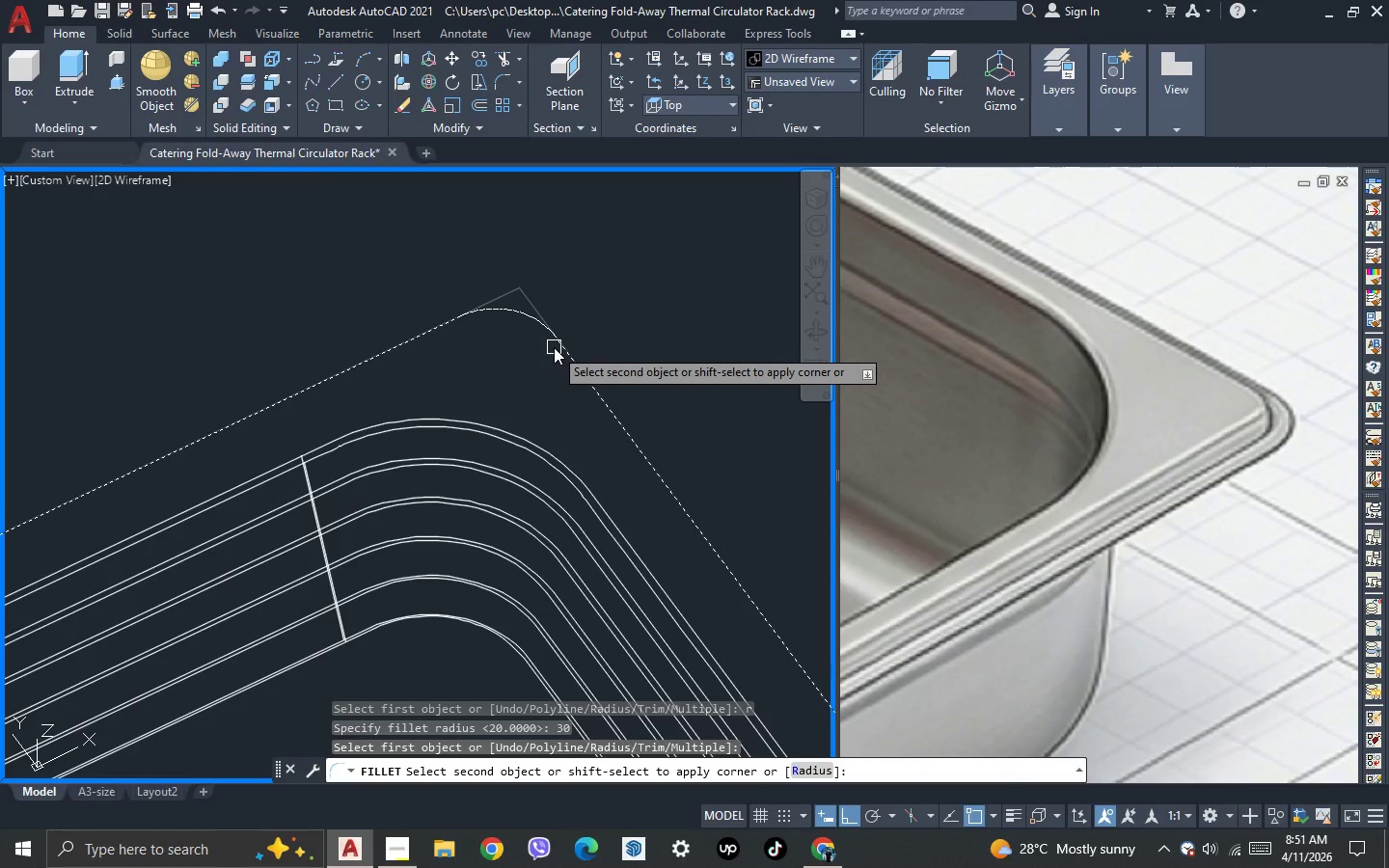 
wait(8.5)
 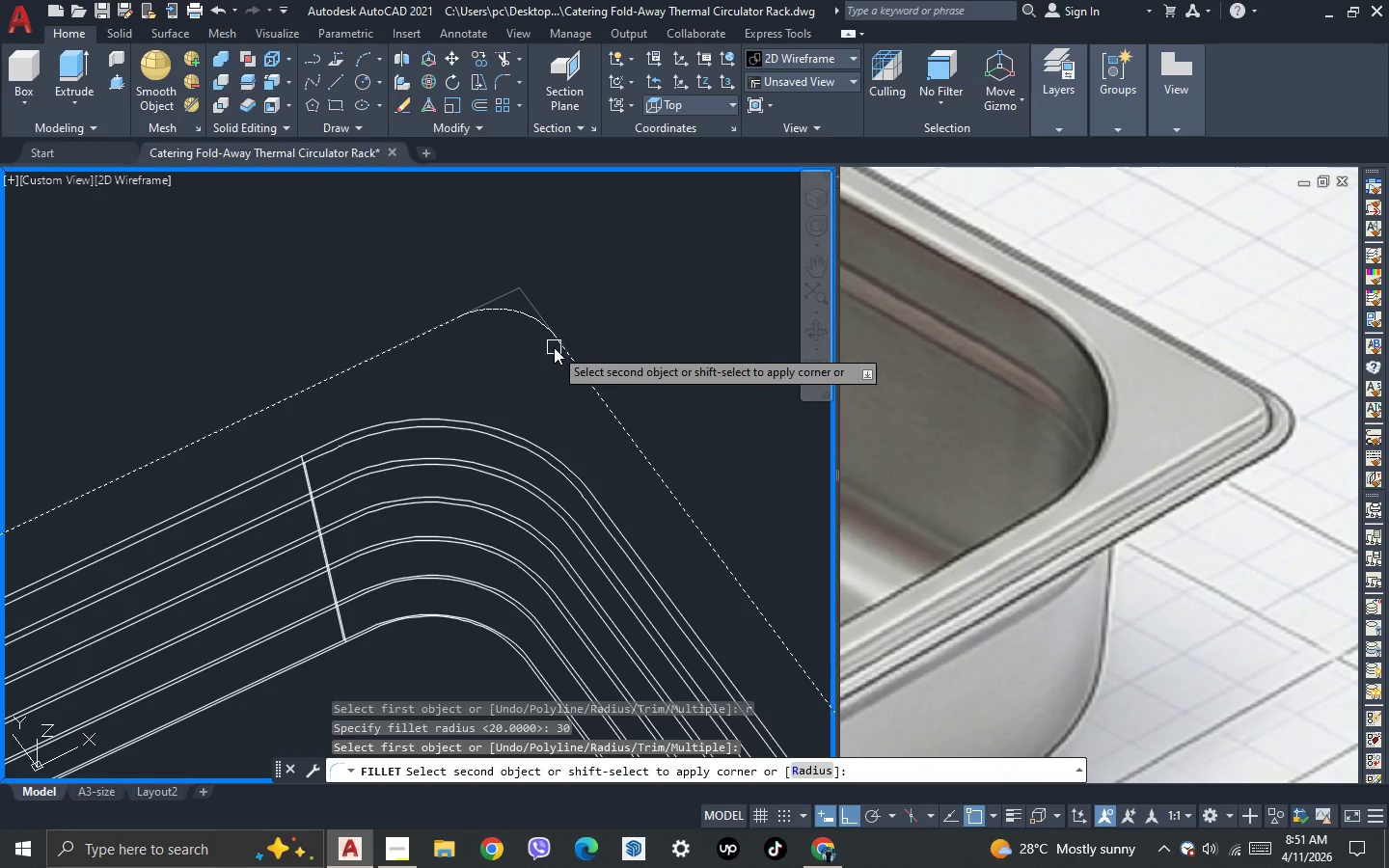 
key(Escape)
 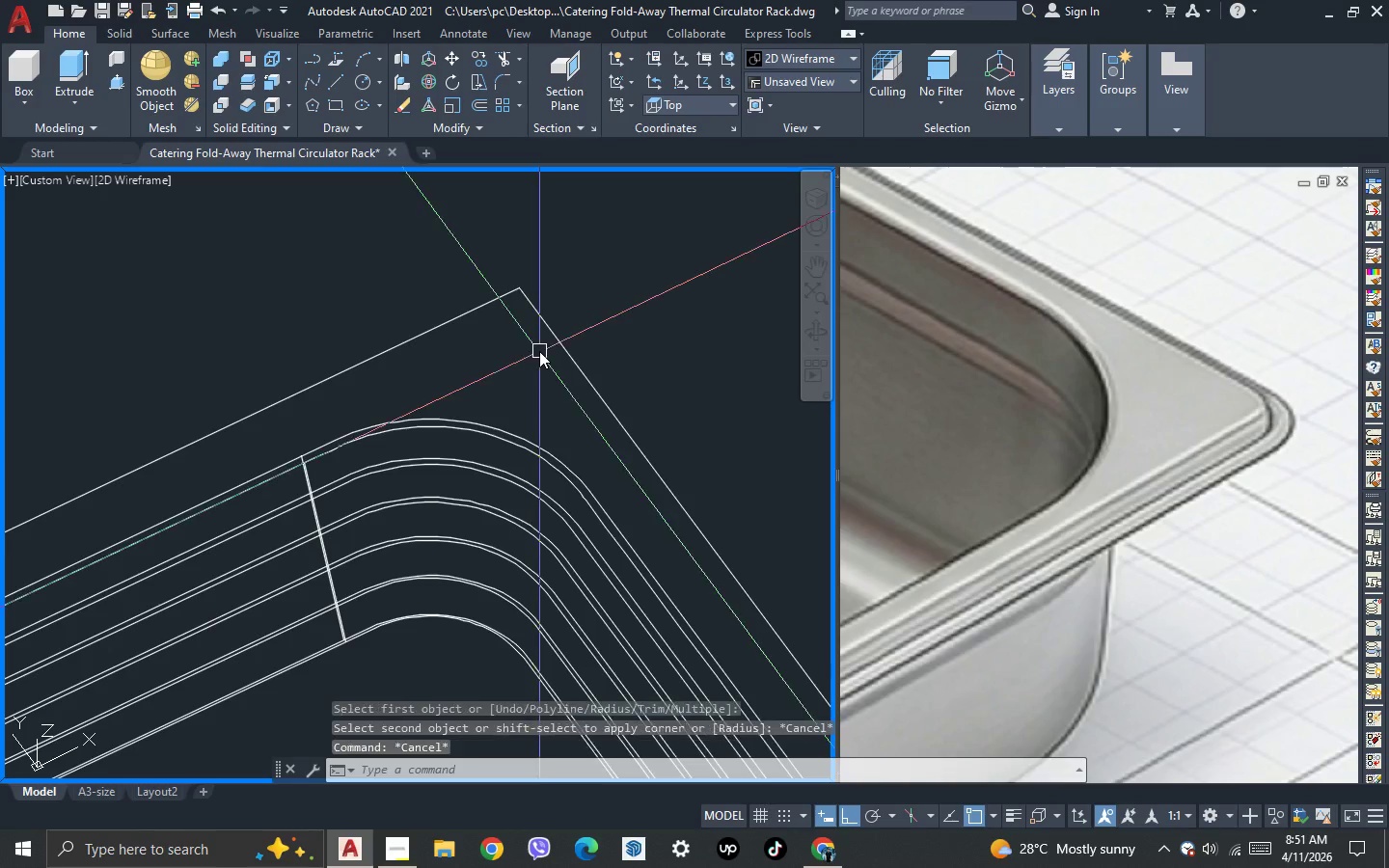 
key(Escape)
 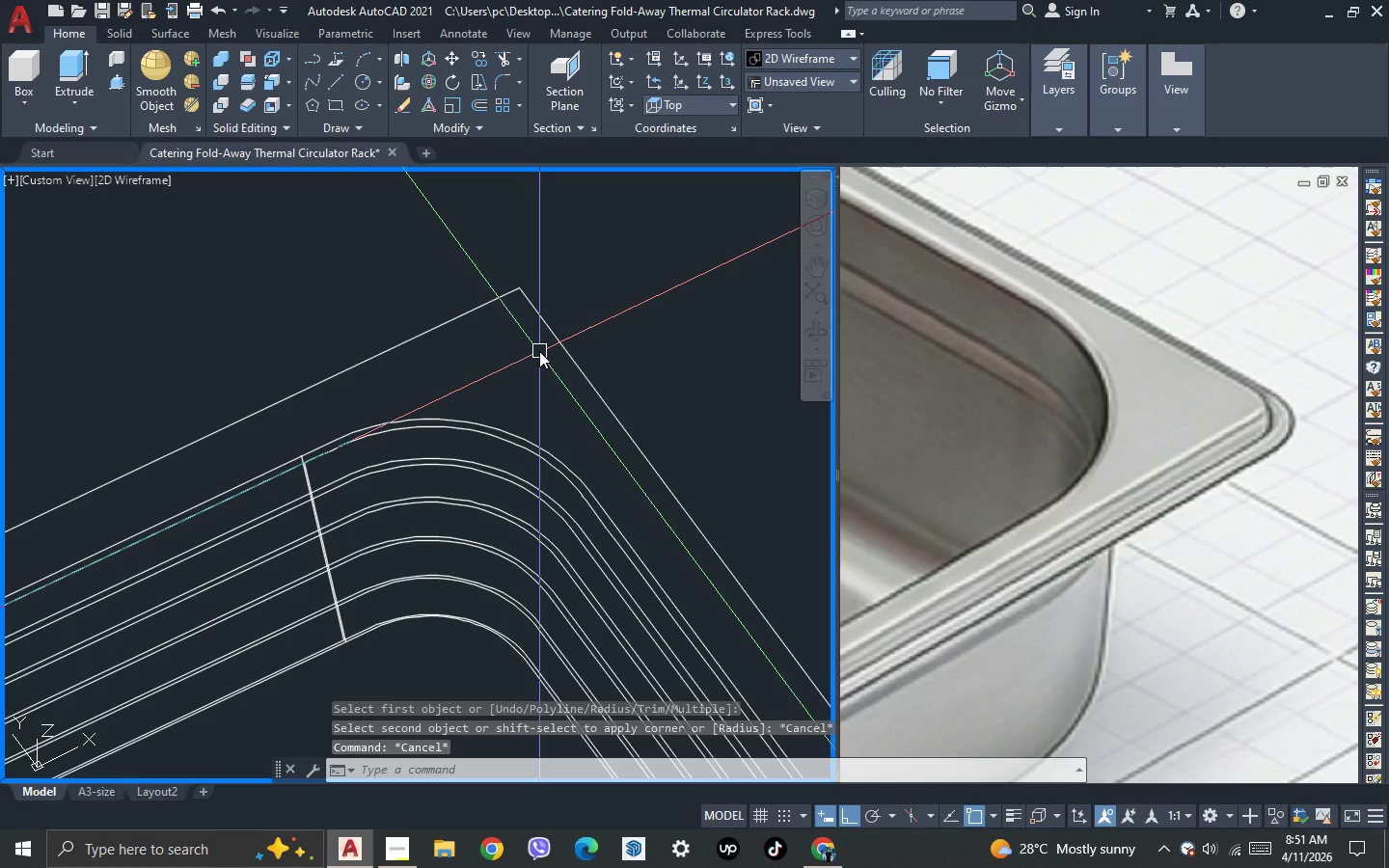 
scroll: coordinate [538, 338], scroll_direction: up, amount: 1.0
 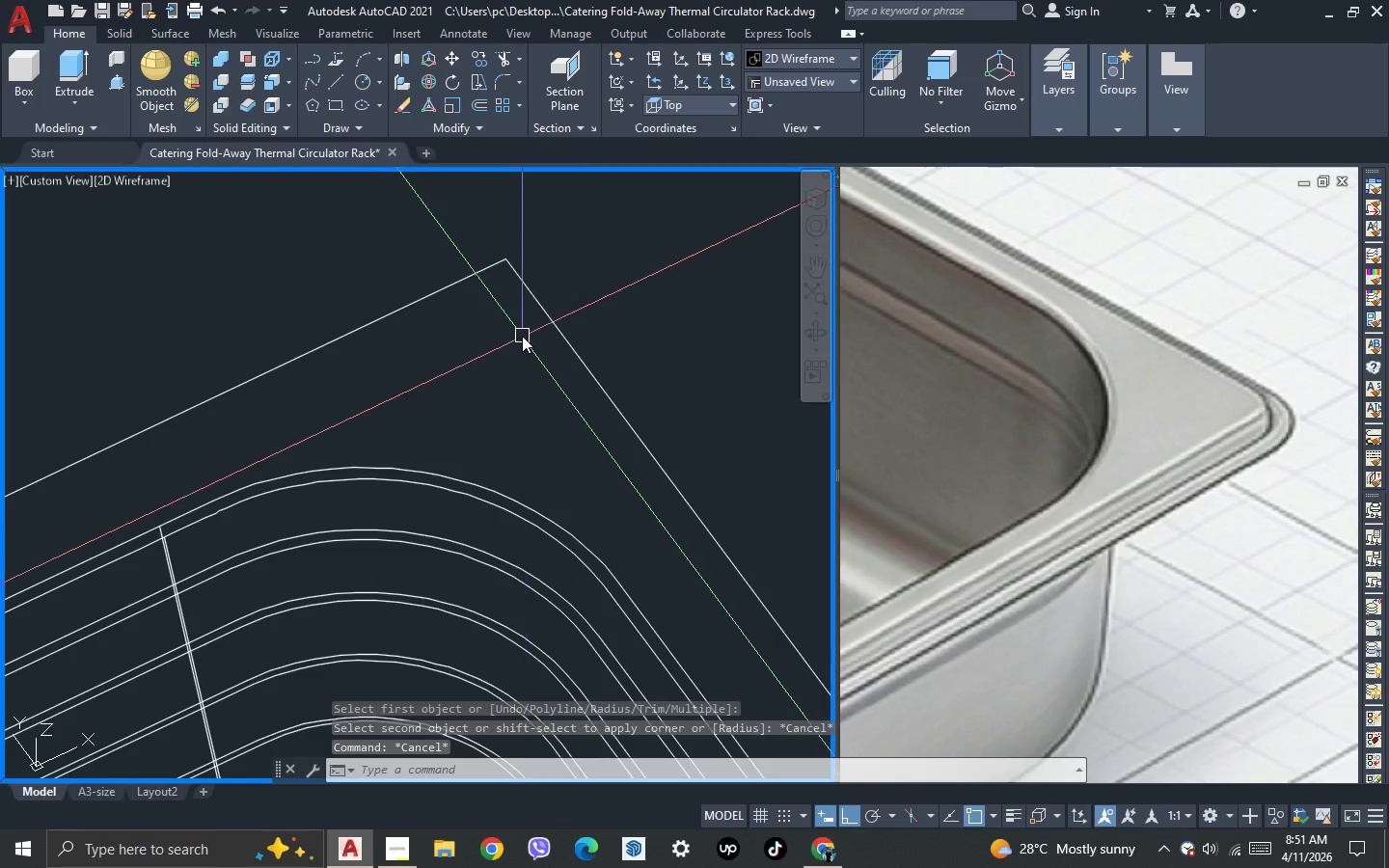 
scroll: coordinate [522, 336], scroll_direction: down, amount: 1.0
 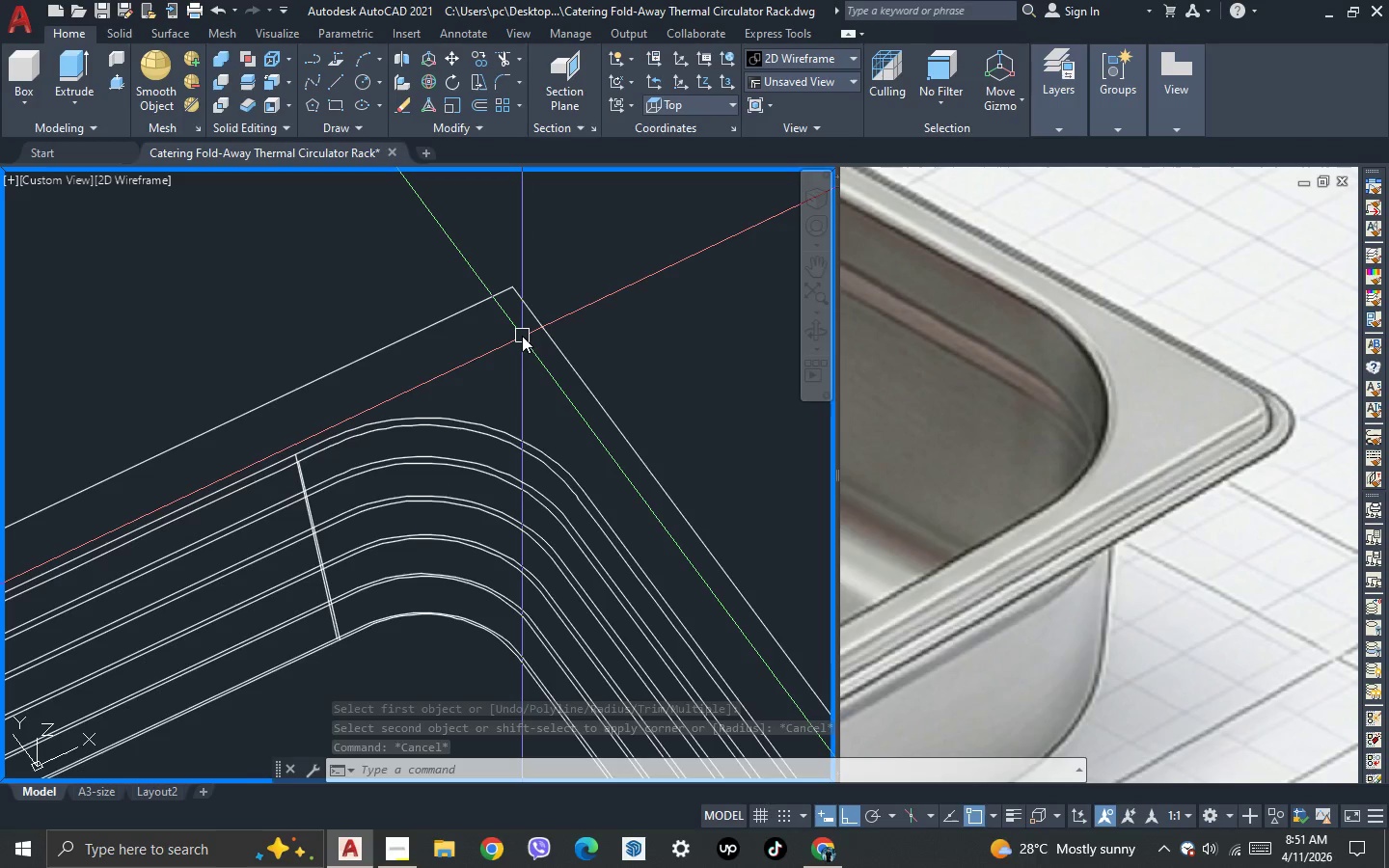 
key(F)
 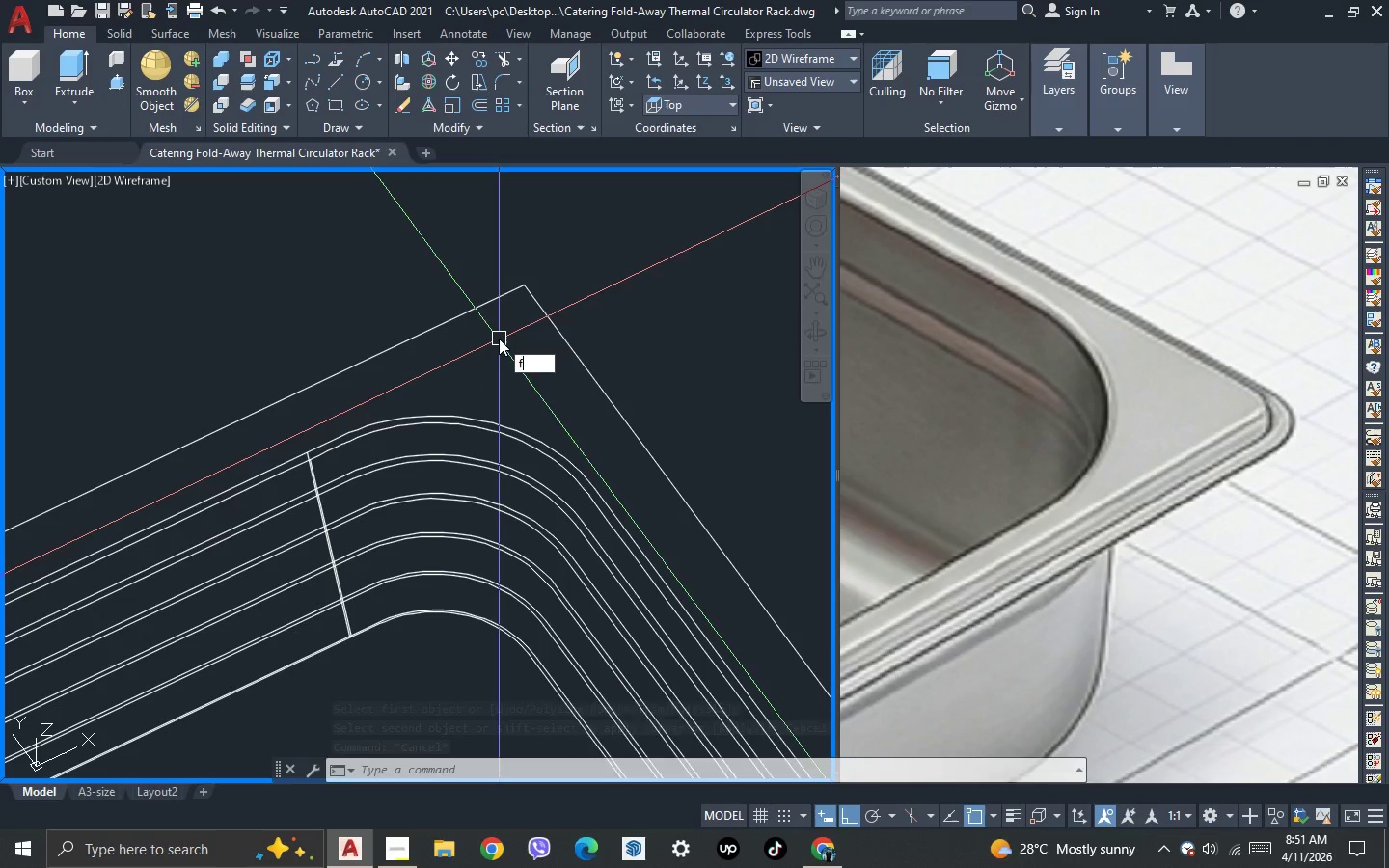 
scroll: coordinate [499, 339], scroll_direction: none, amount: 0.0
 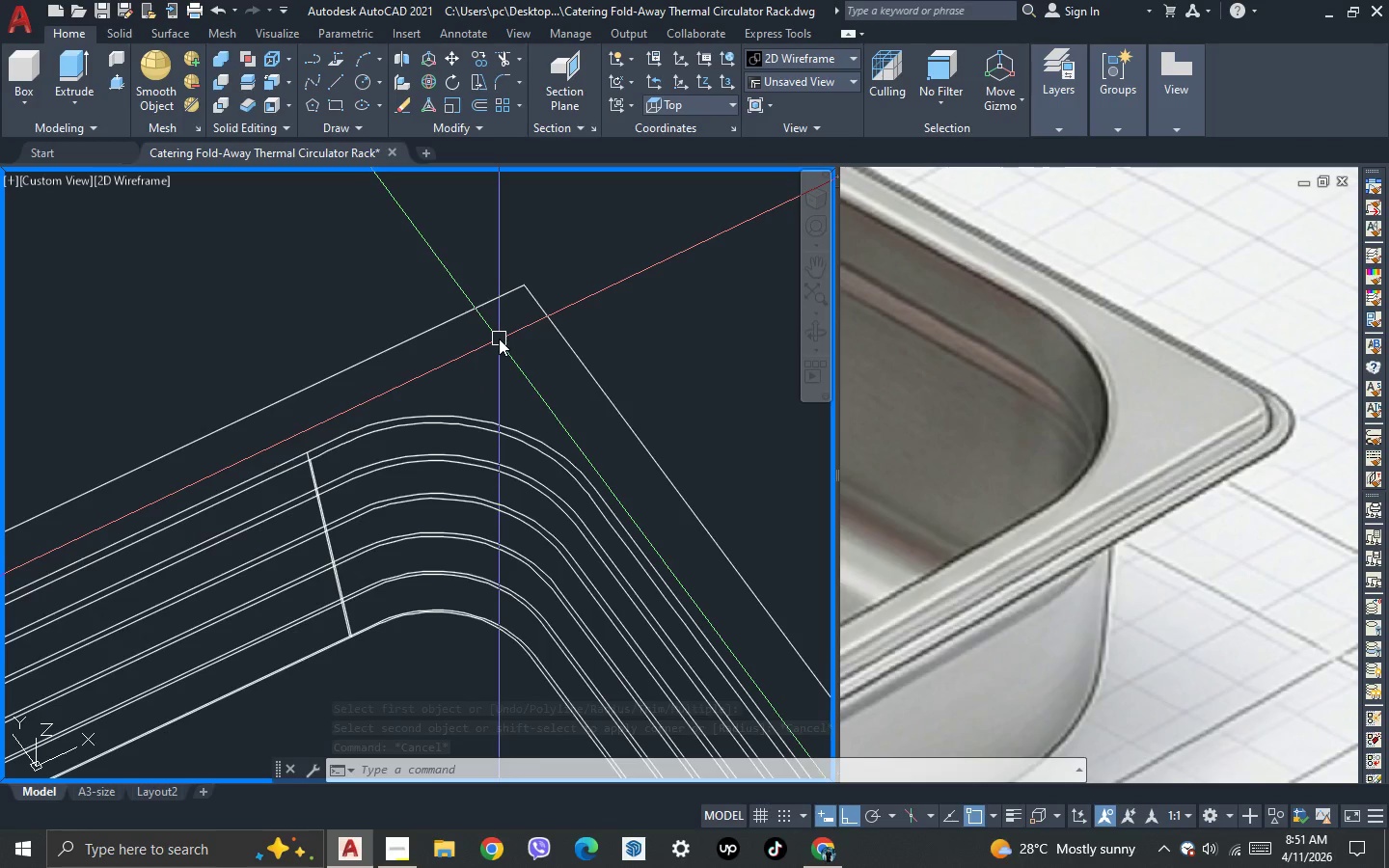 
type( r 20 )
 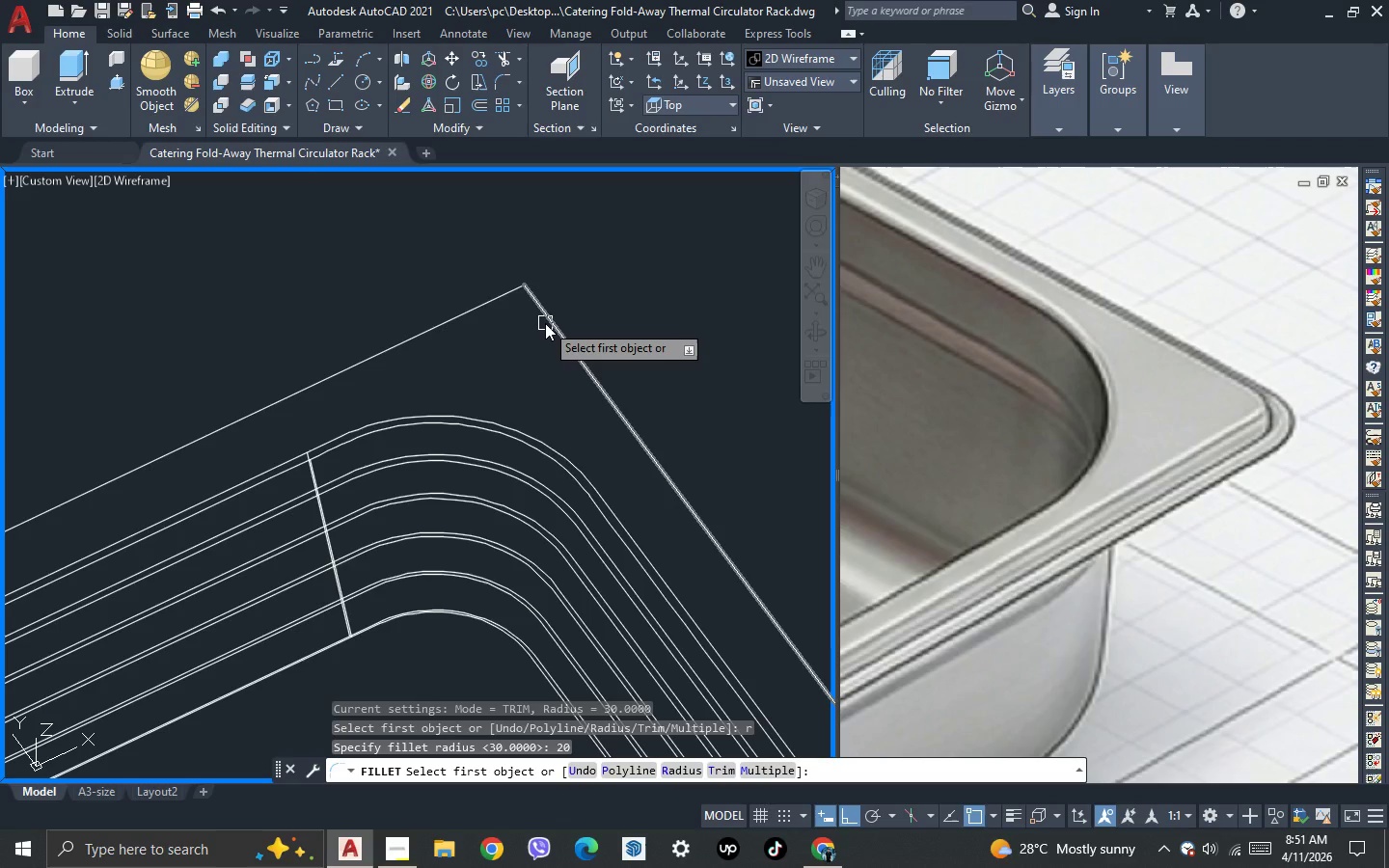 
left_click_drag(start_coordinate=[546, 323], to_coordinate=[539, 322])
 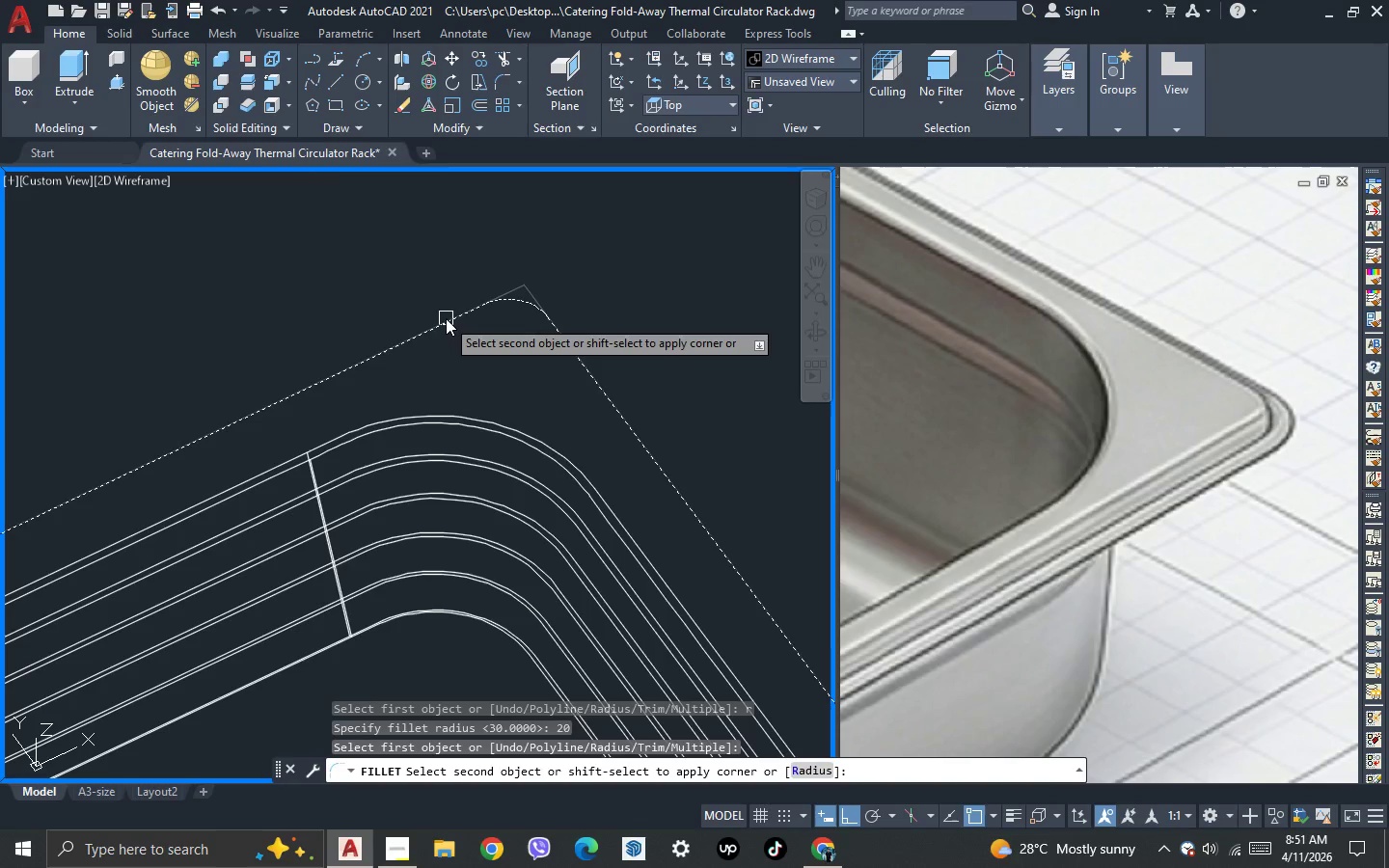 
left_click_drag(start_coordinate=[446, 318], to_coordinate=[453, 313])
 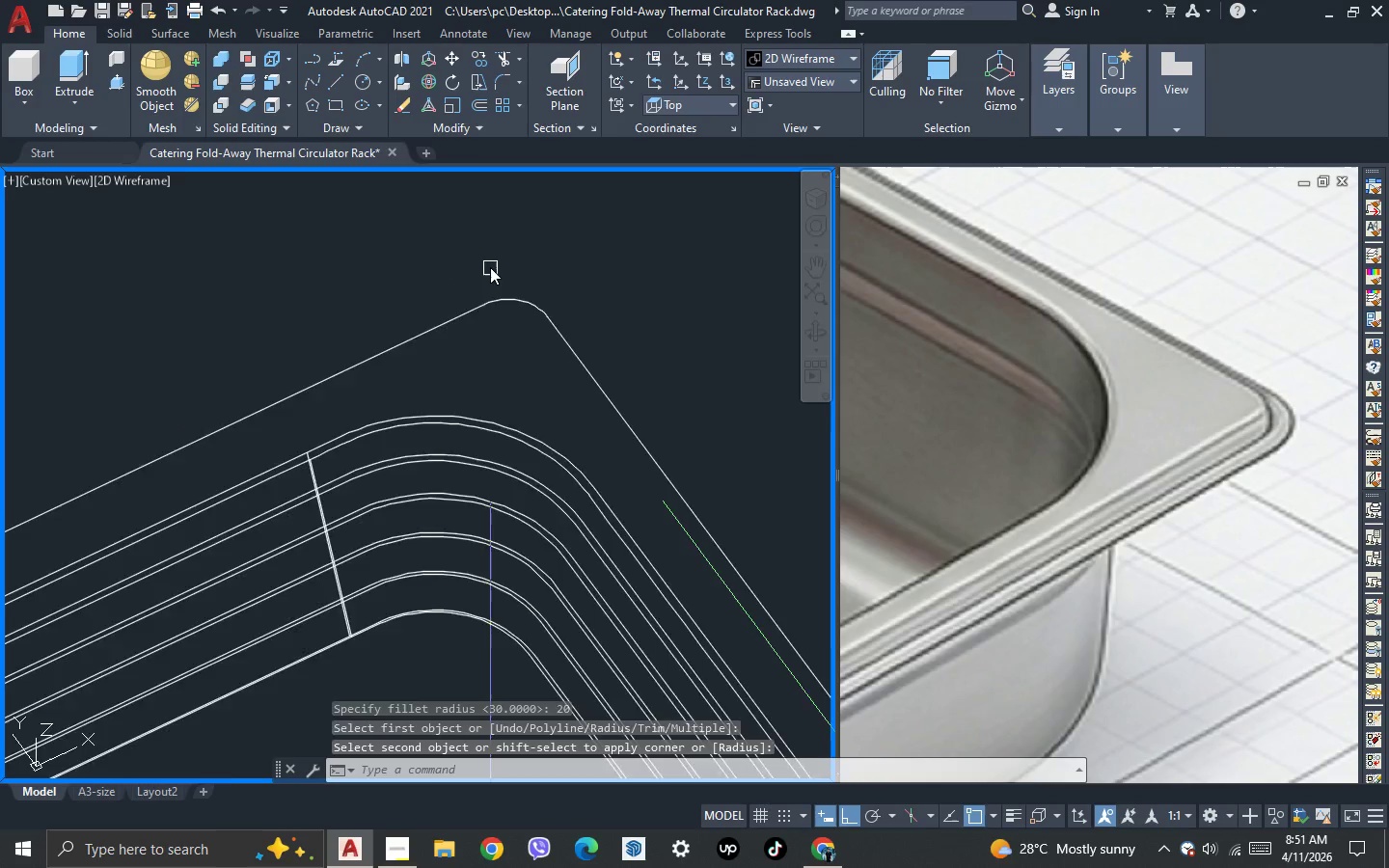 
scroll: coordinate [490, 267], scroll_direction: down, amount: 3.0
 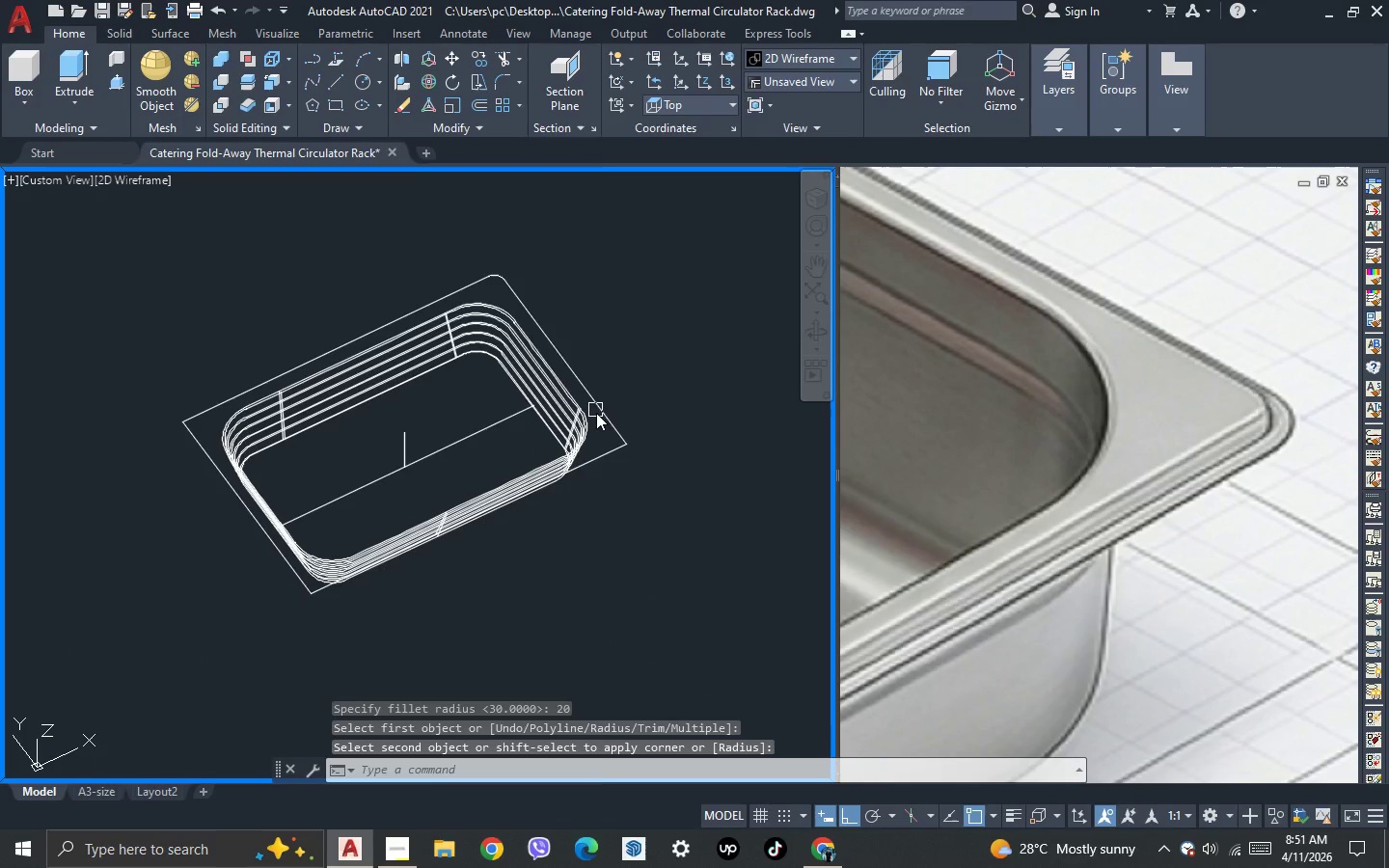 
key(Space)
 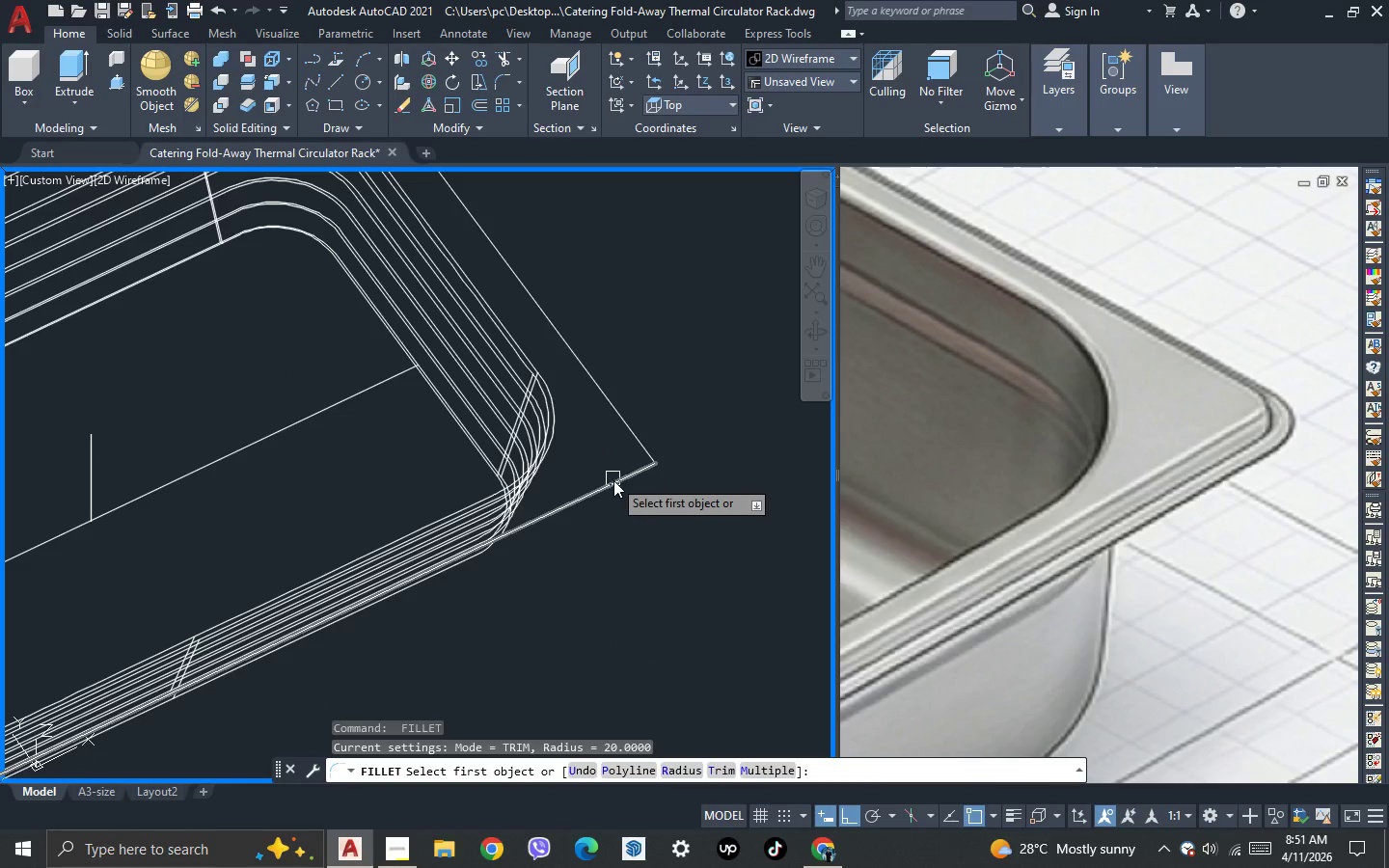 
scroll: coordinate [606, 432], scroll_direction: up, amount: 2.0
 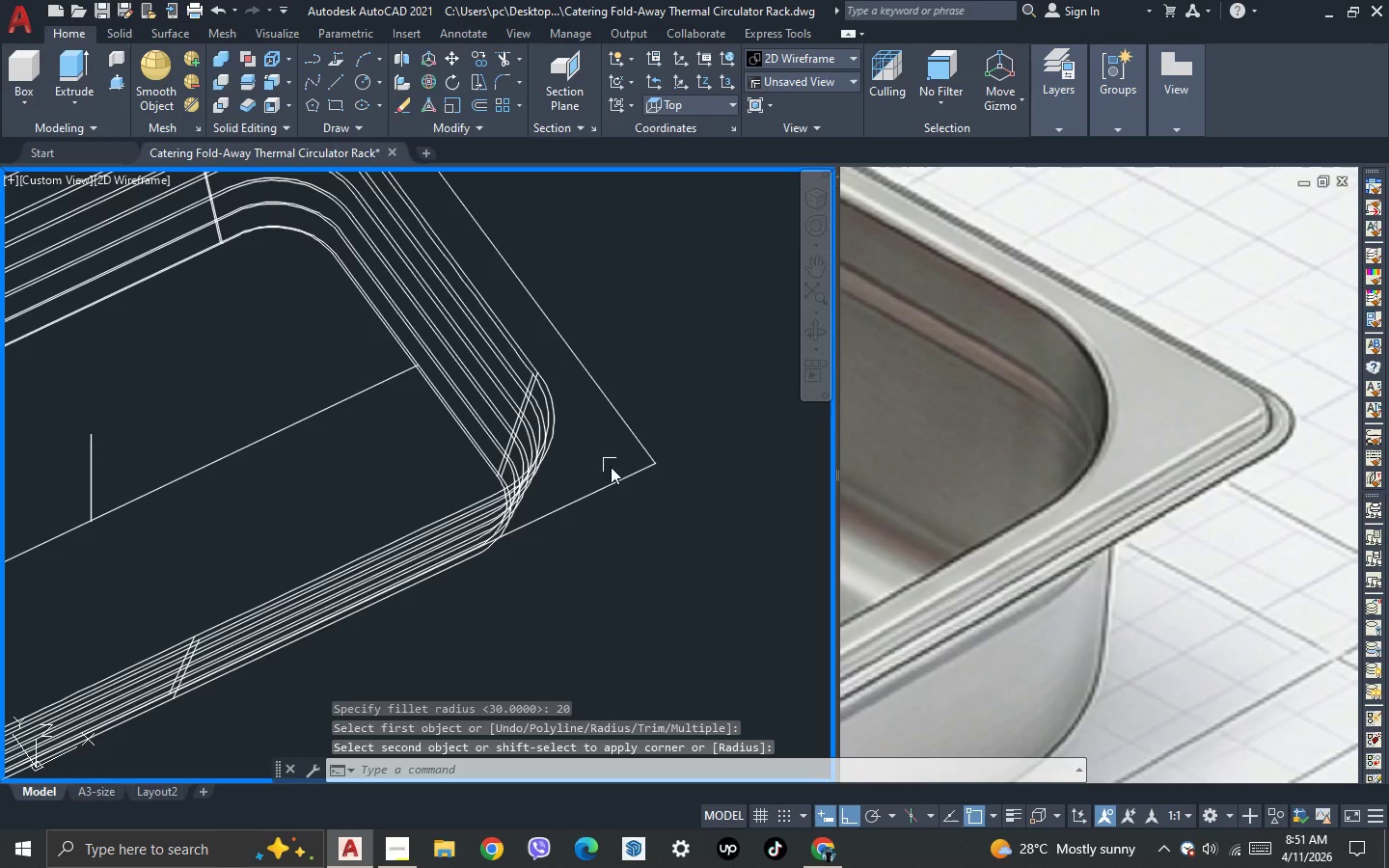 
left_click([614, 481])
 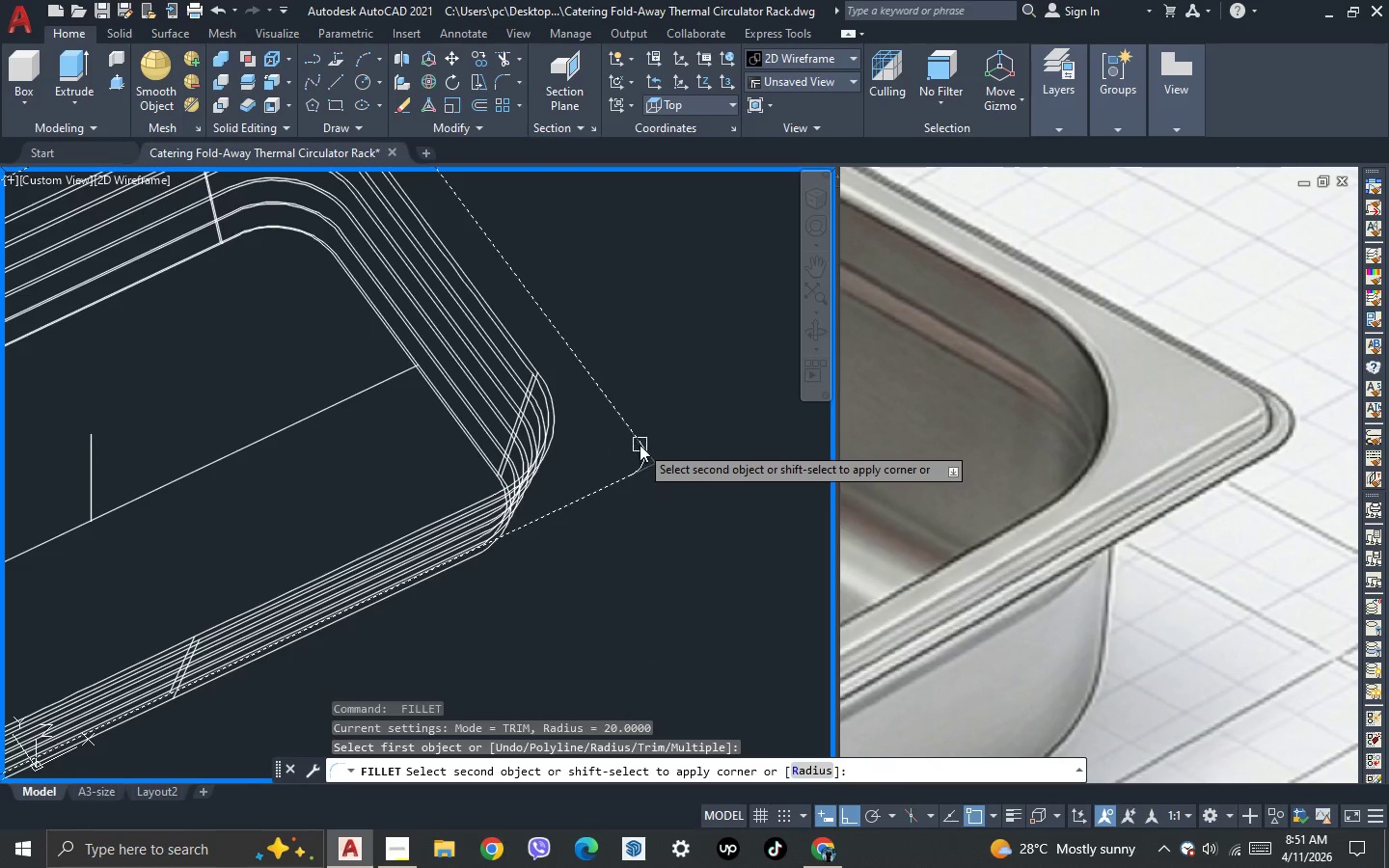 
left_click([640, 445])
 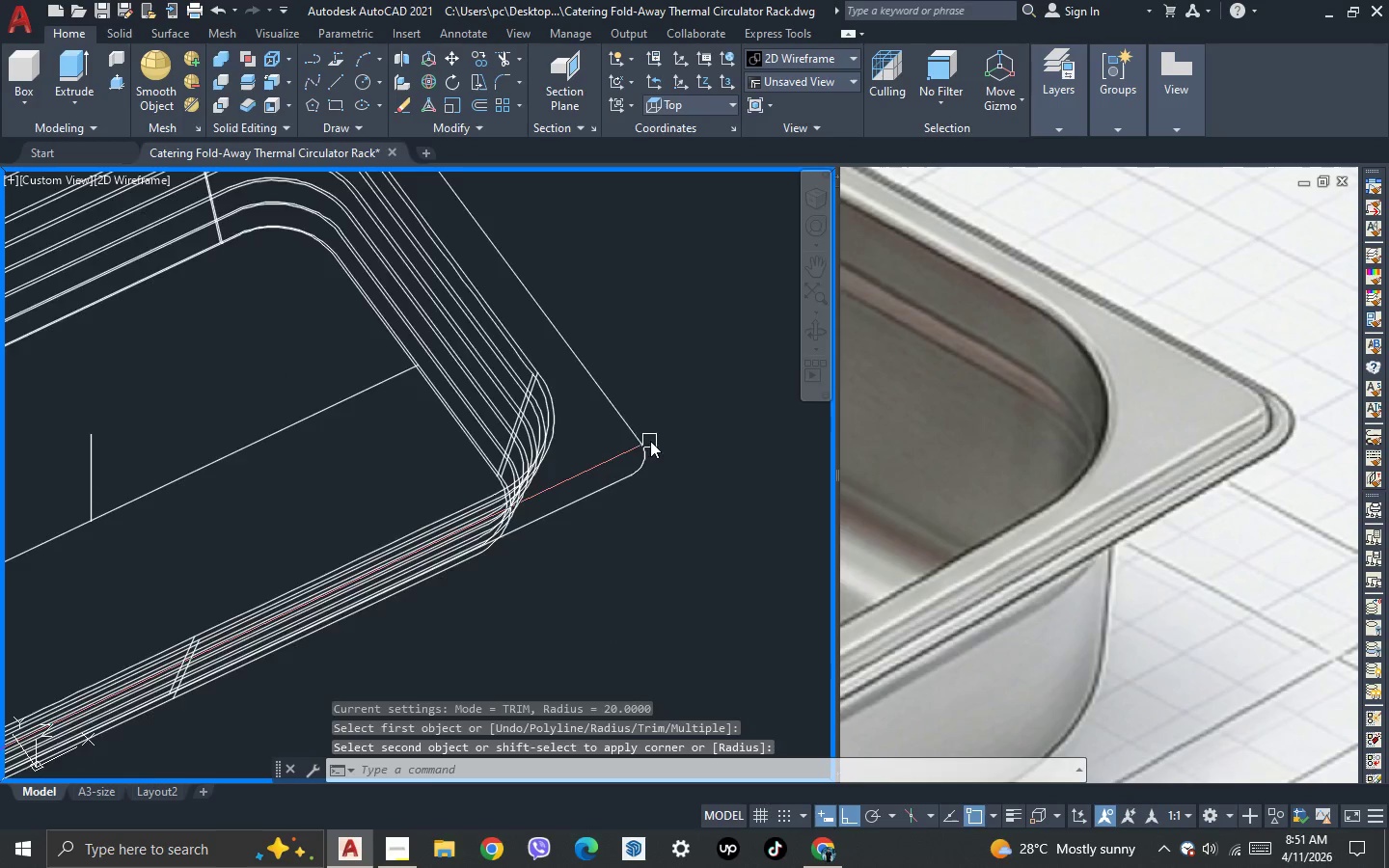 
scroll: coordinate [655, 437], scroll_direction: down, amount: 3.0
 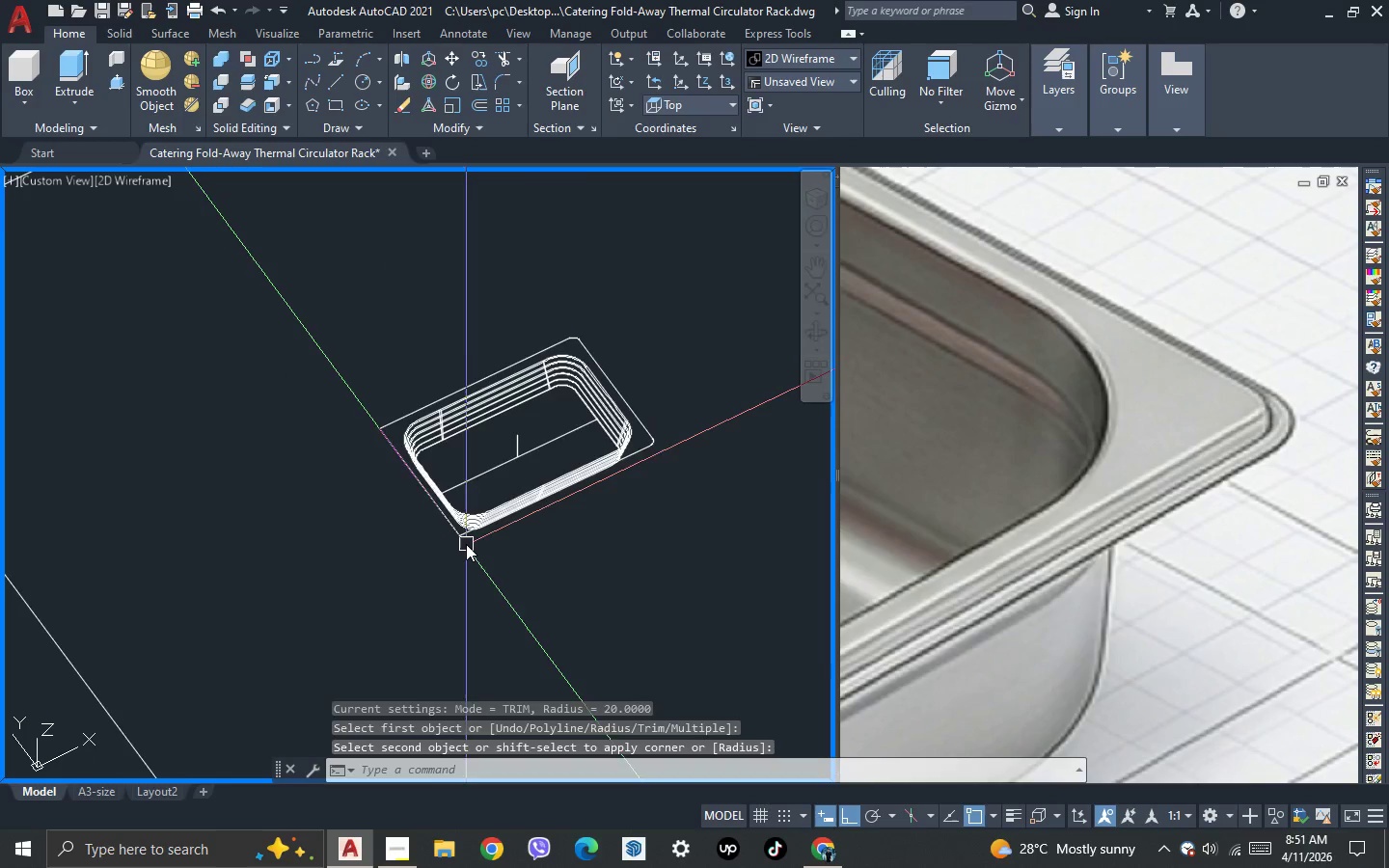 
key(Space)
 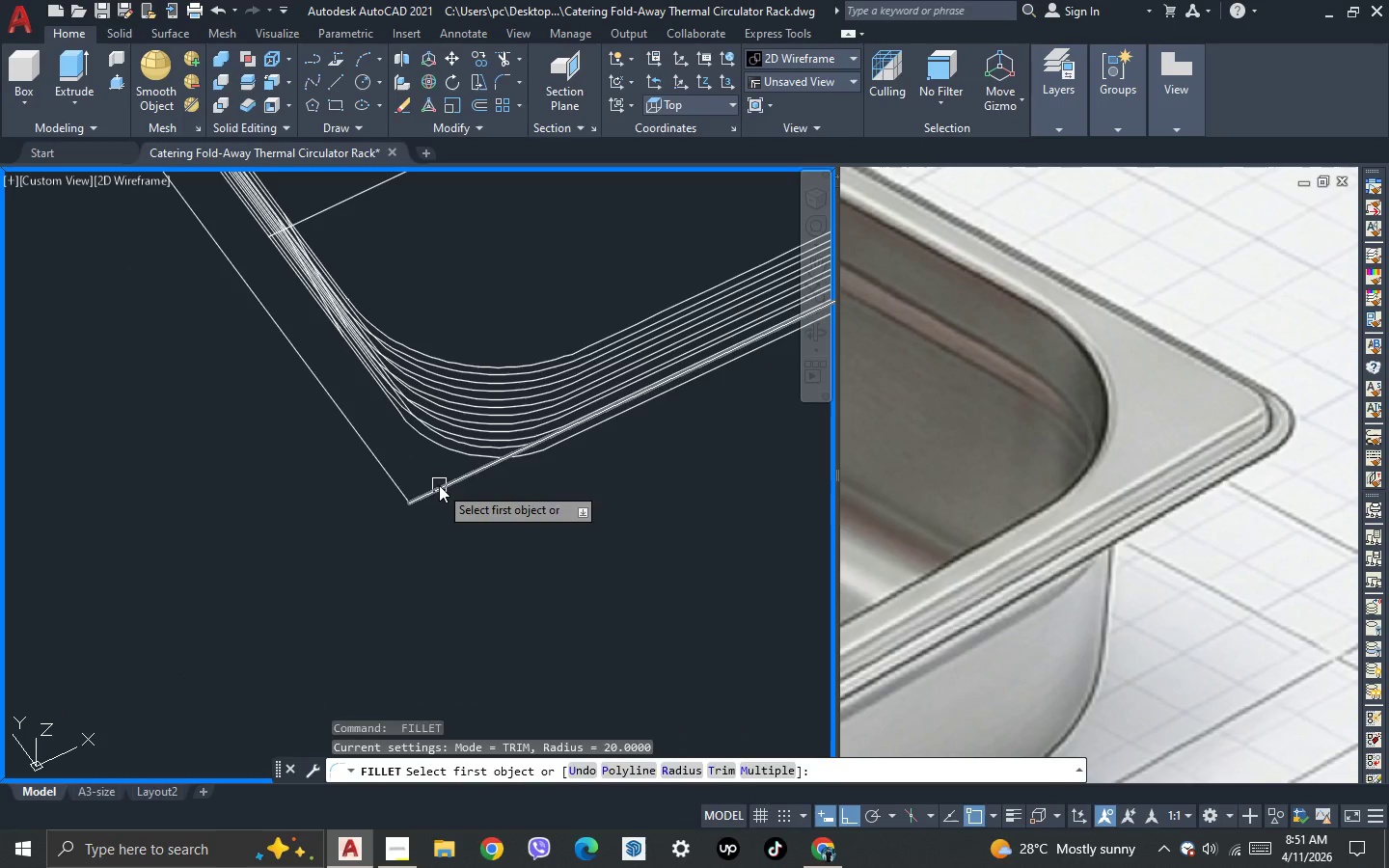 
scroll: coordinate [466, 545], scroll_direction: up, amount: 4.0
 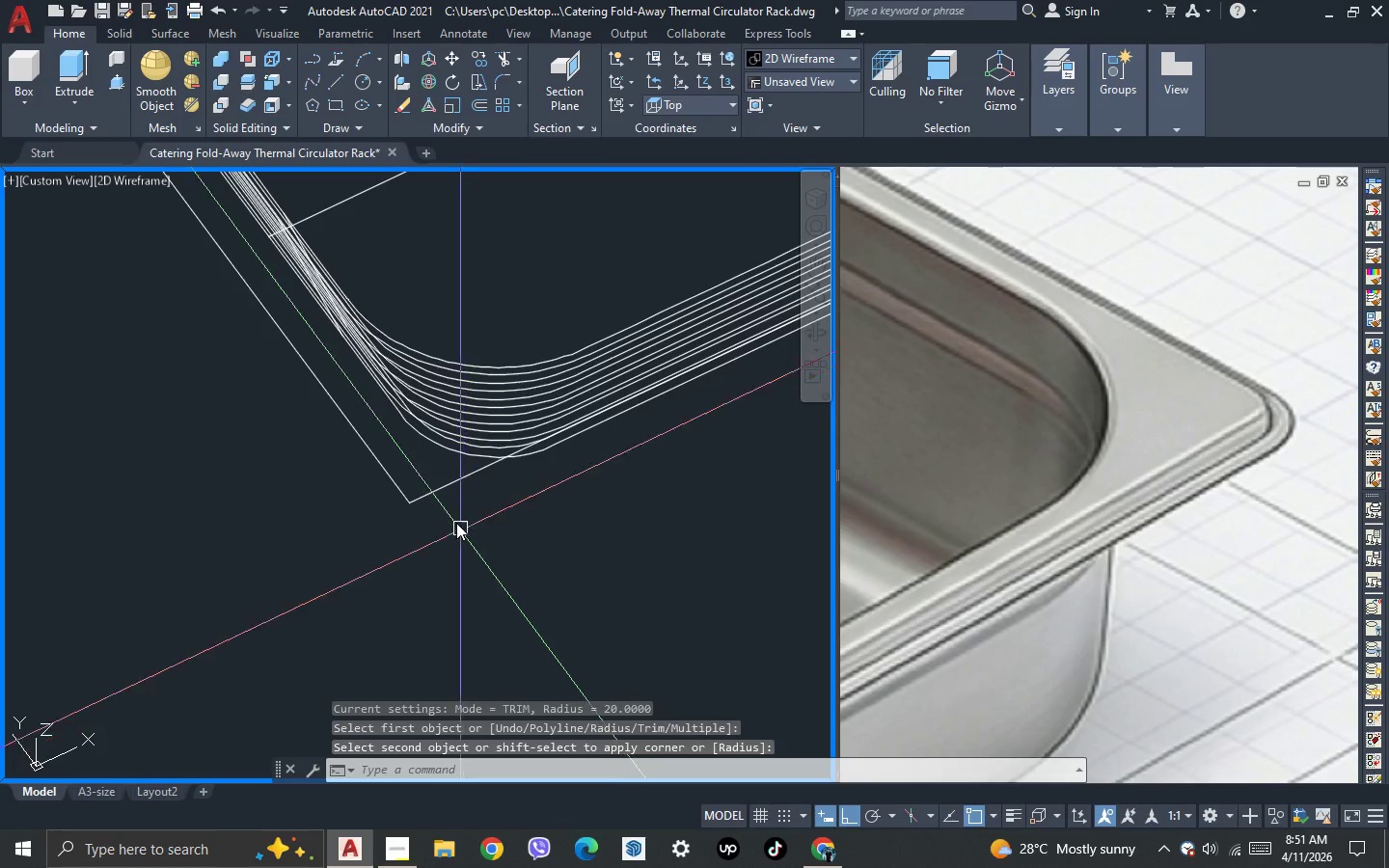 
left_click([439, 485])
 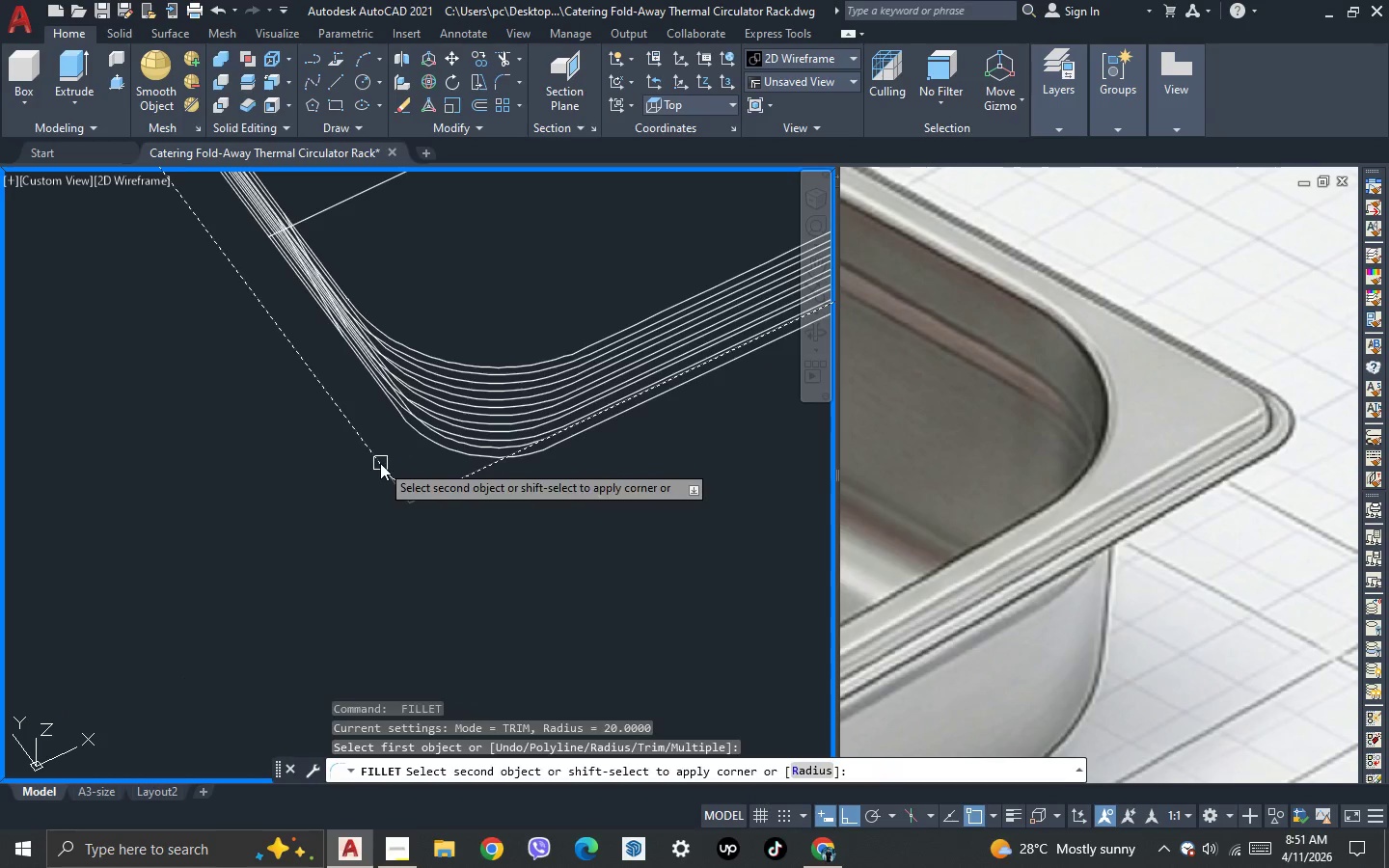 
key(Space)
 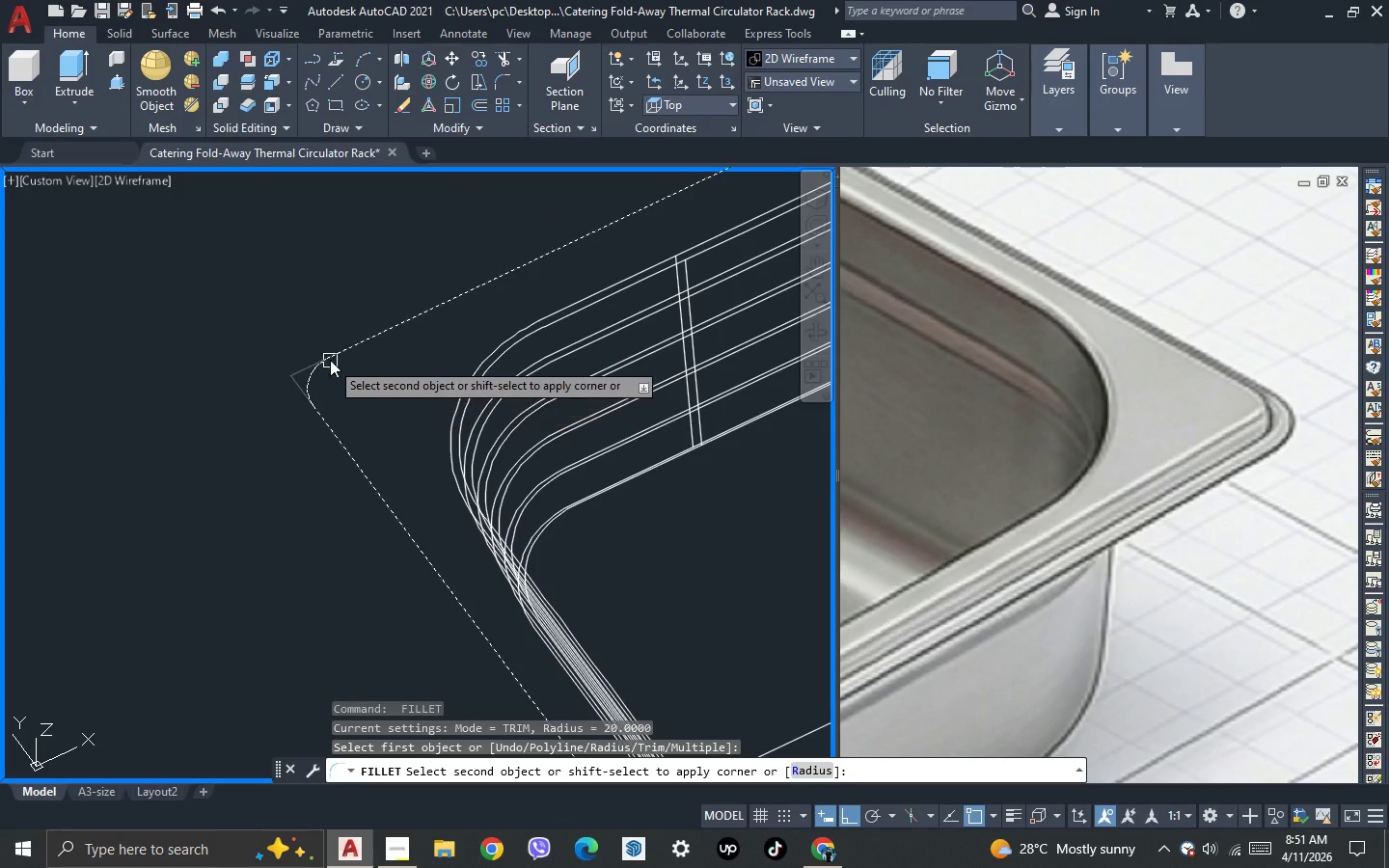 
scroll: coordinate [265, 345], scroll_direction: none, amount: 0.0
 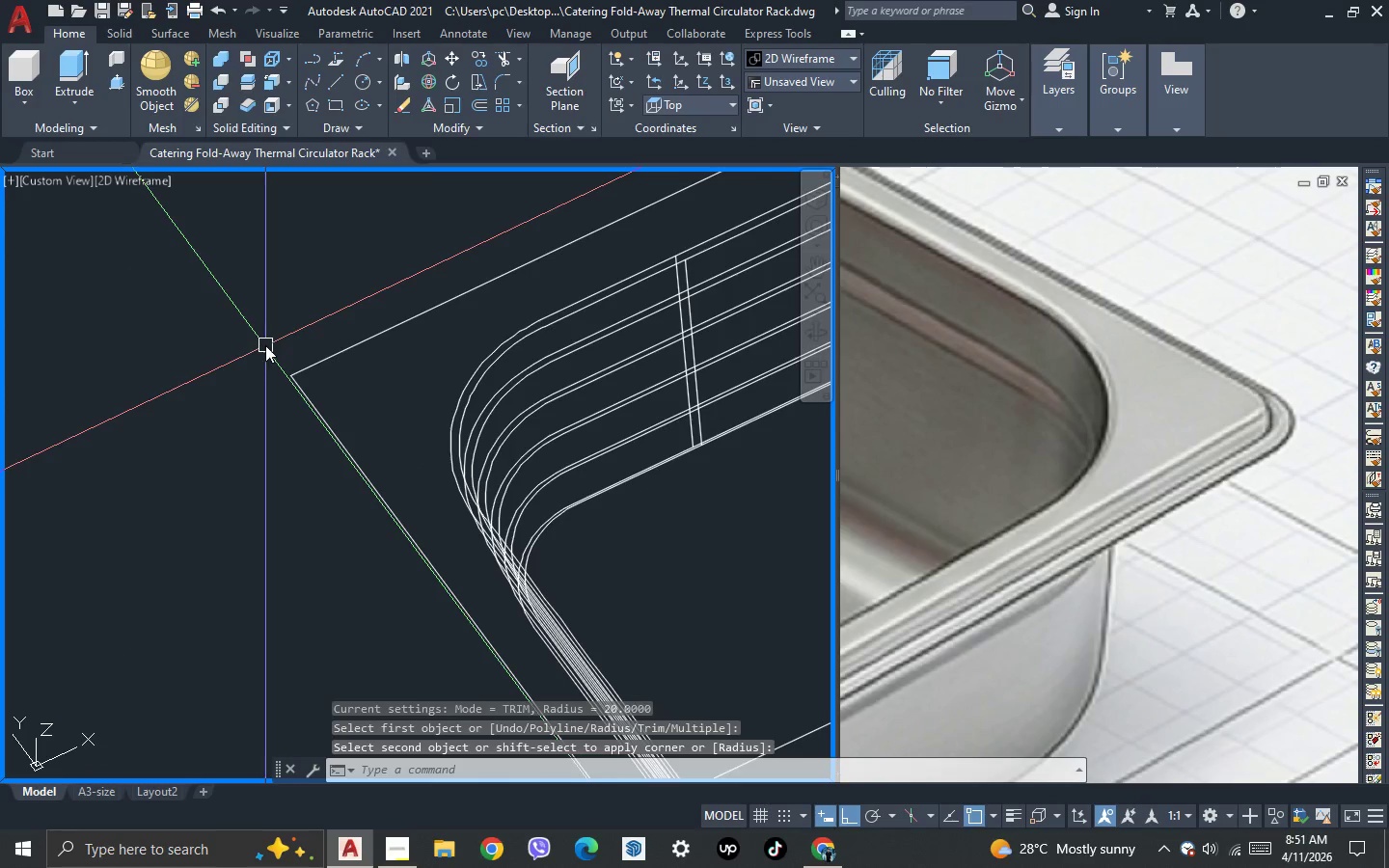 
left_click([333, 357])
 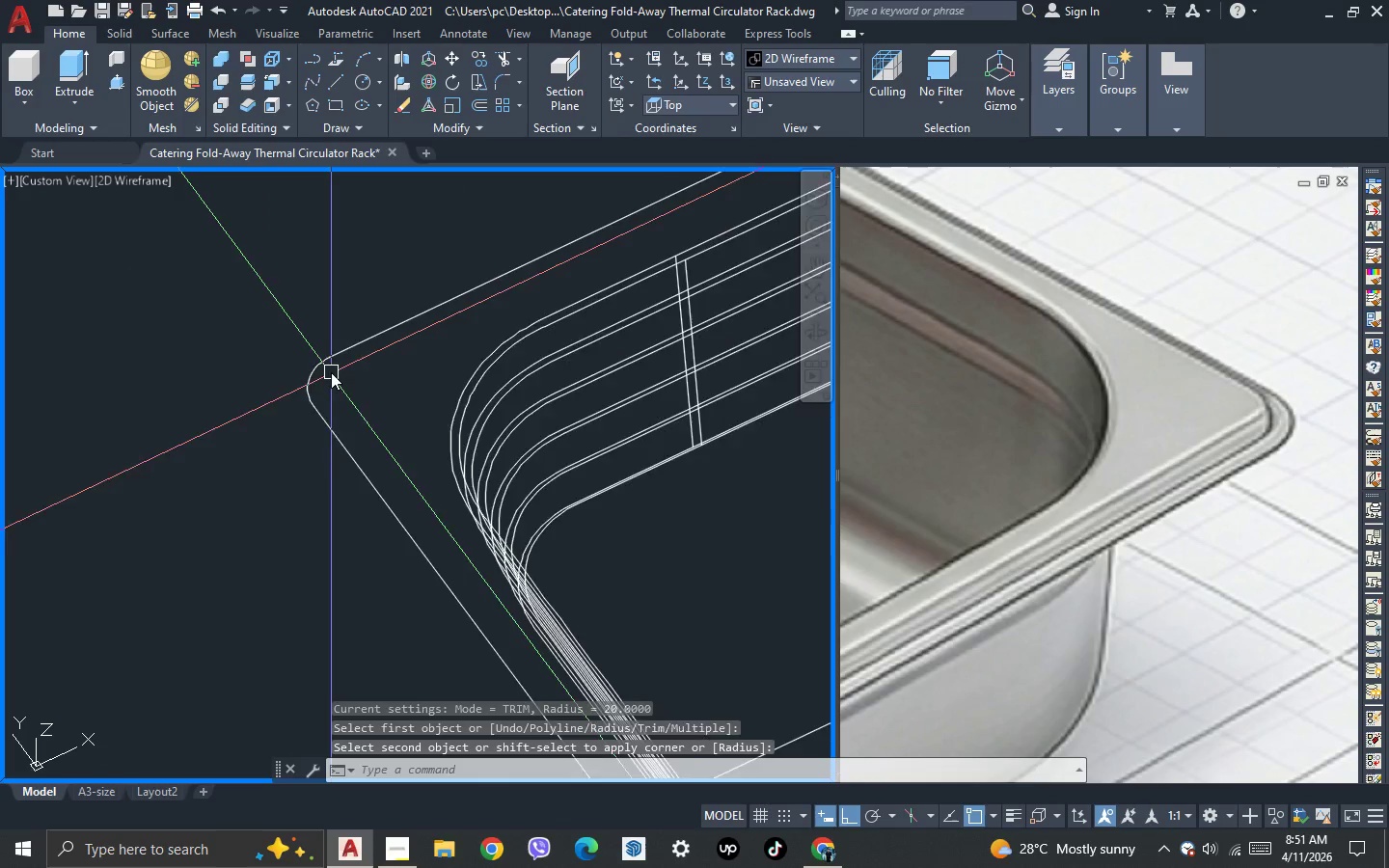 
key(Escape)
 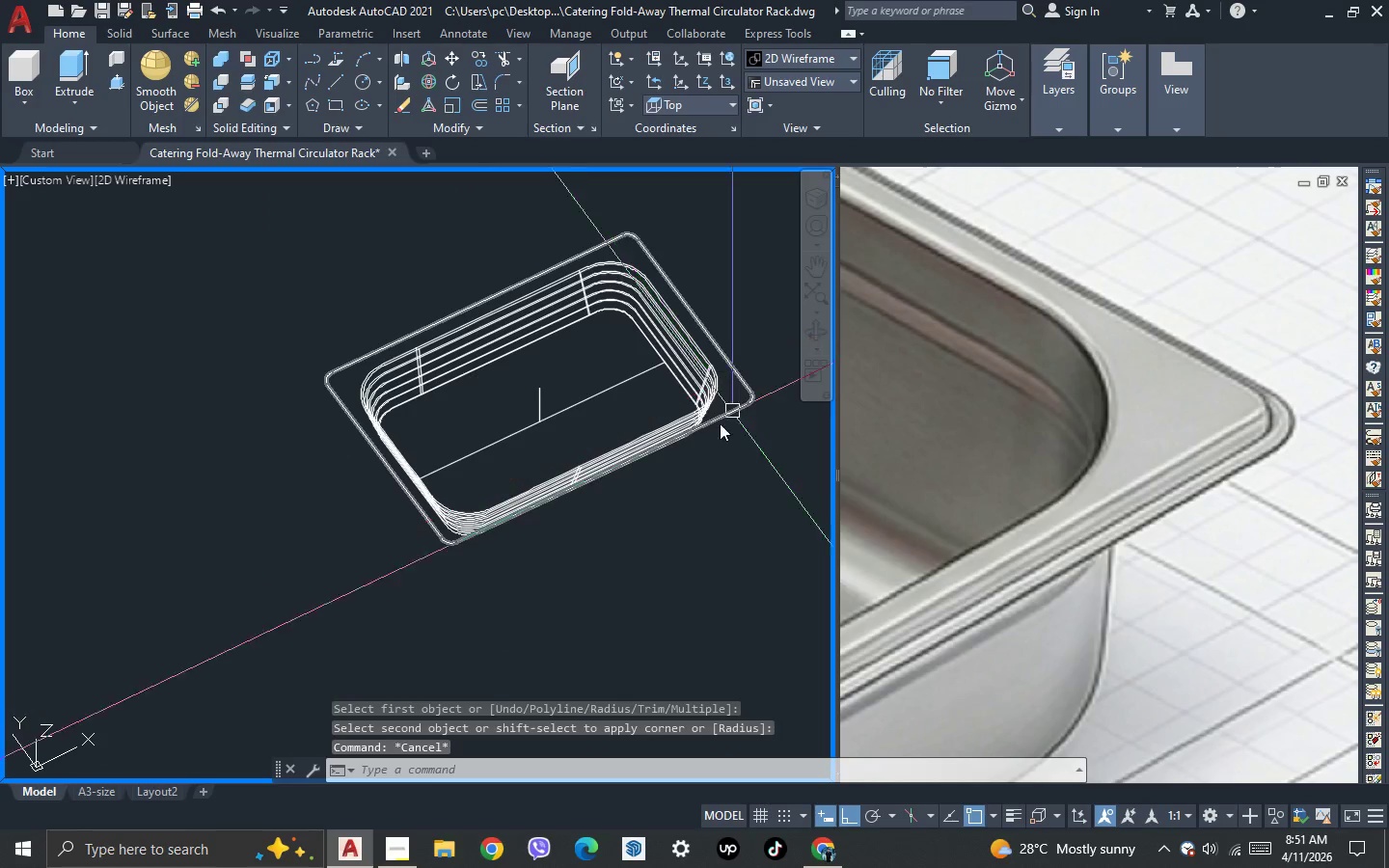 
scroll: coordinate [331, 380], scroll_direction: down, amount: 3.0
 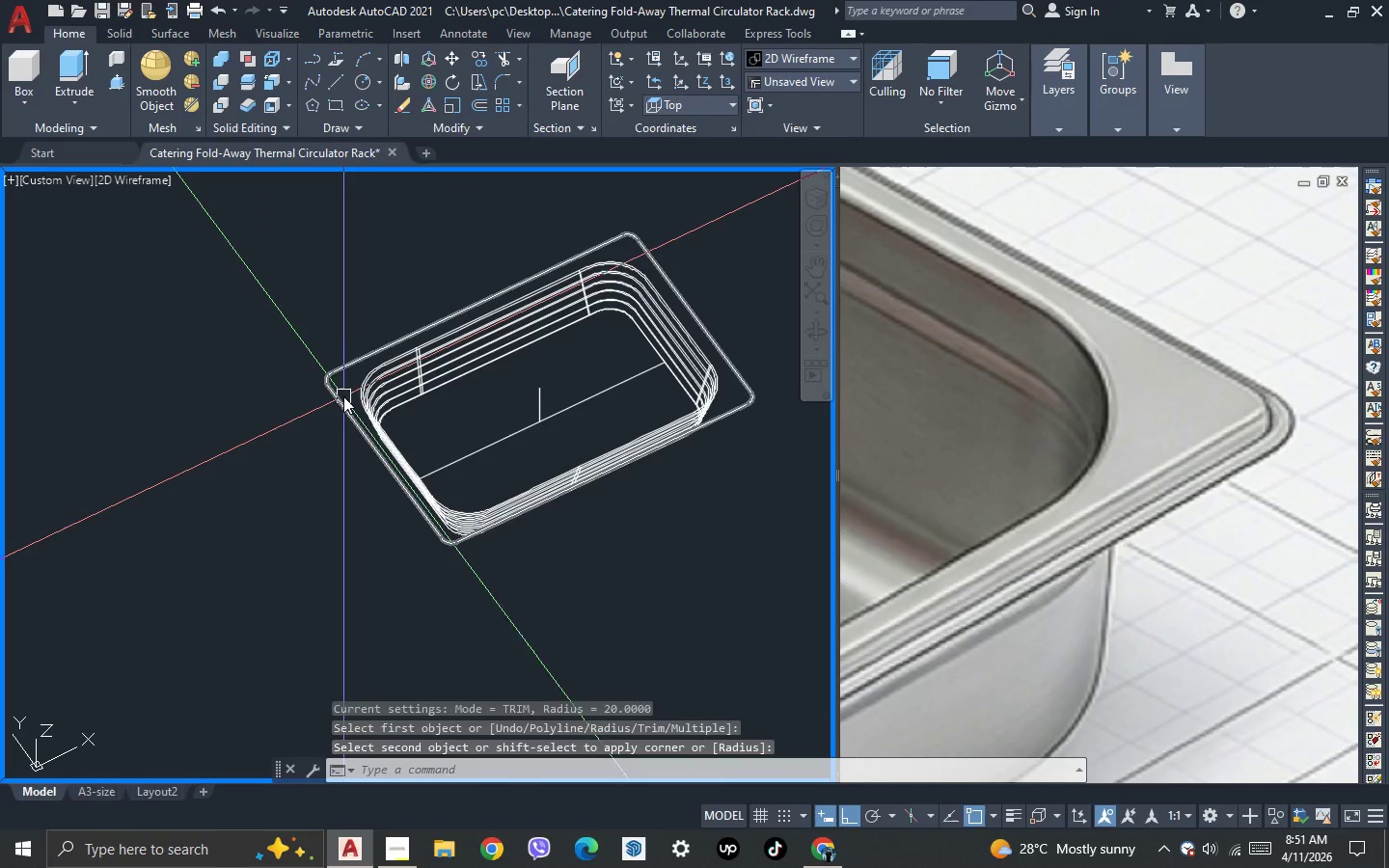 
scroll: coordinate [601, 439], scroll_direction: none, amount: 0.0
 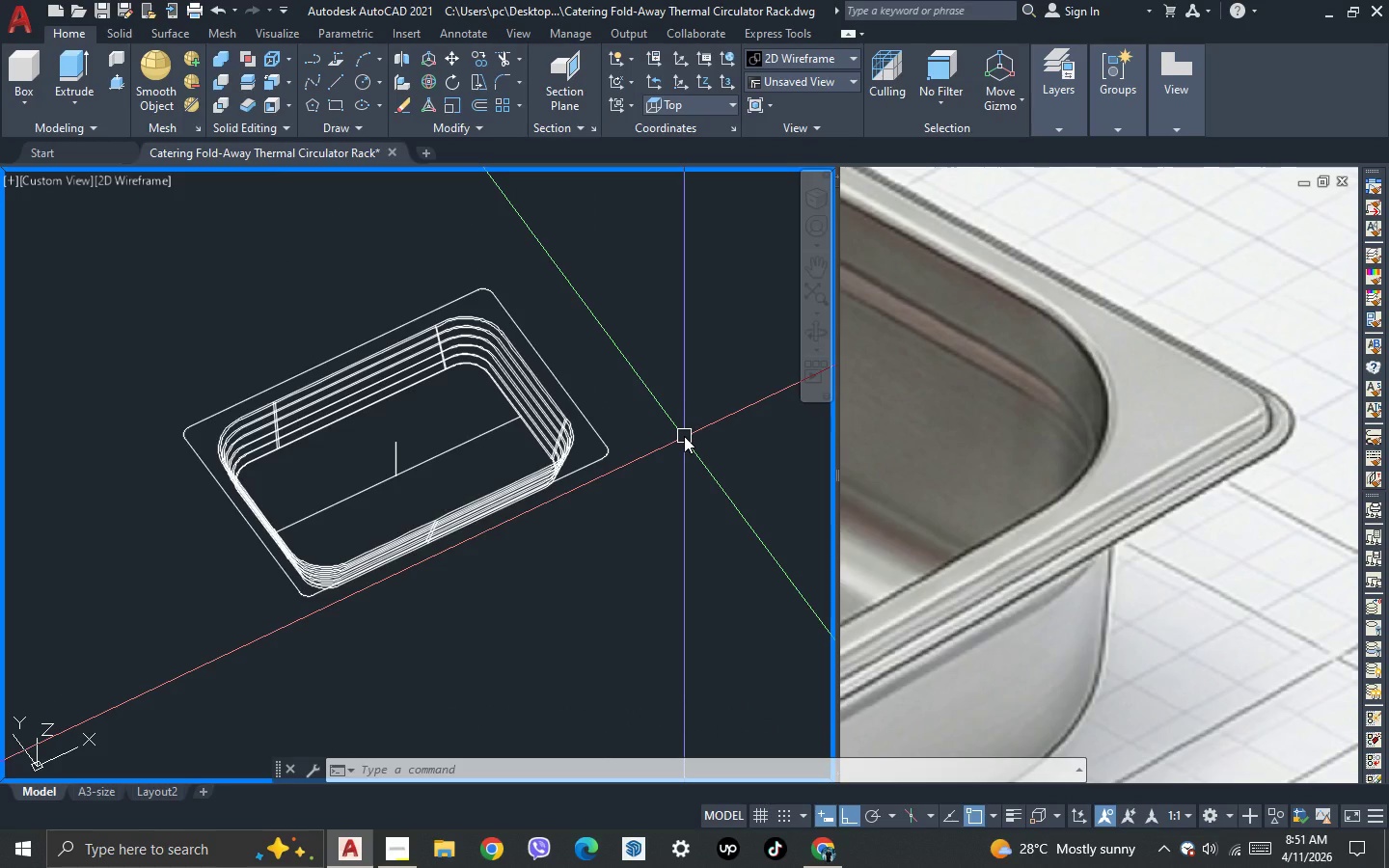 
wait(10.22)
 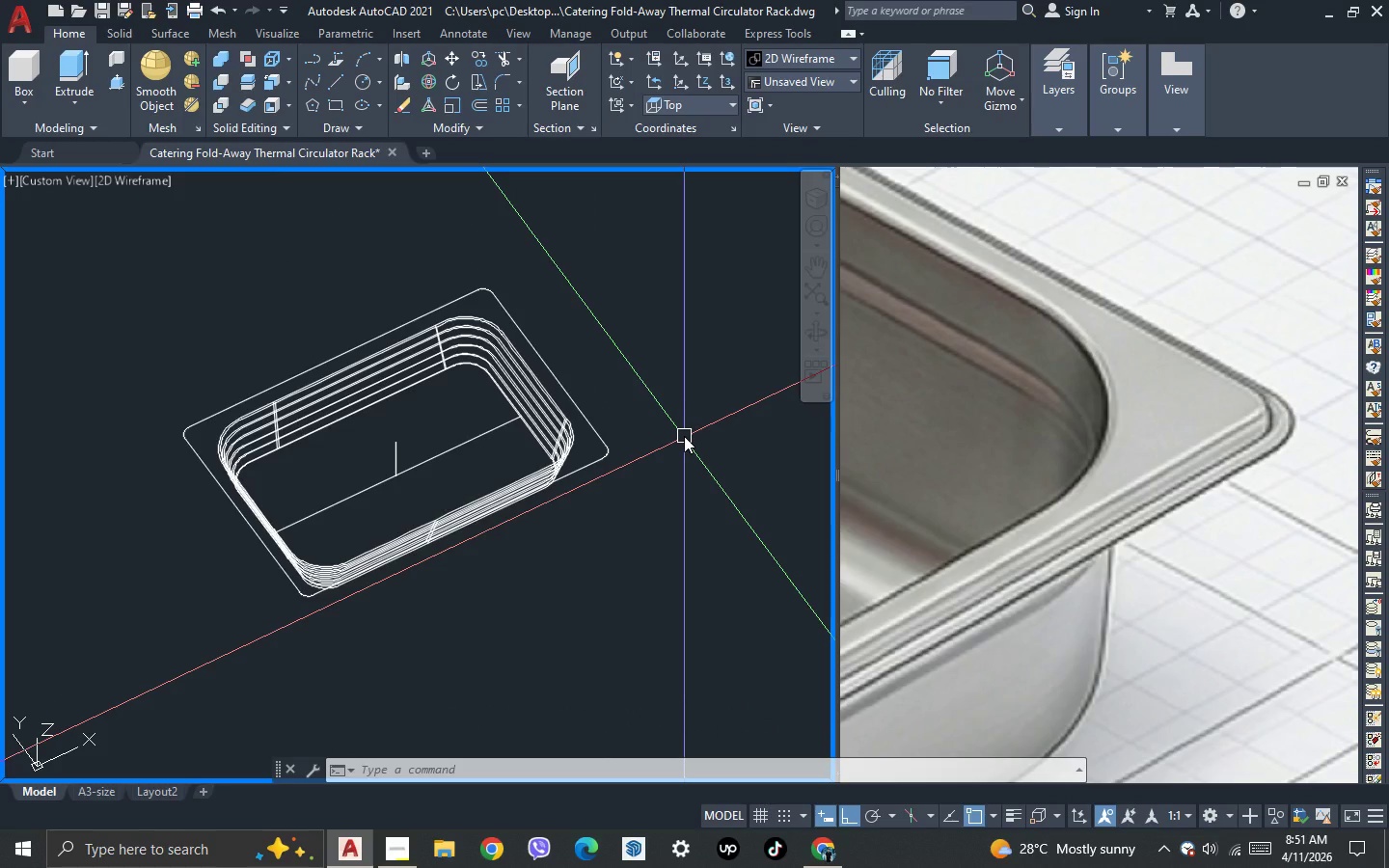 
left_click([61, 181])
 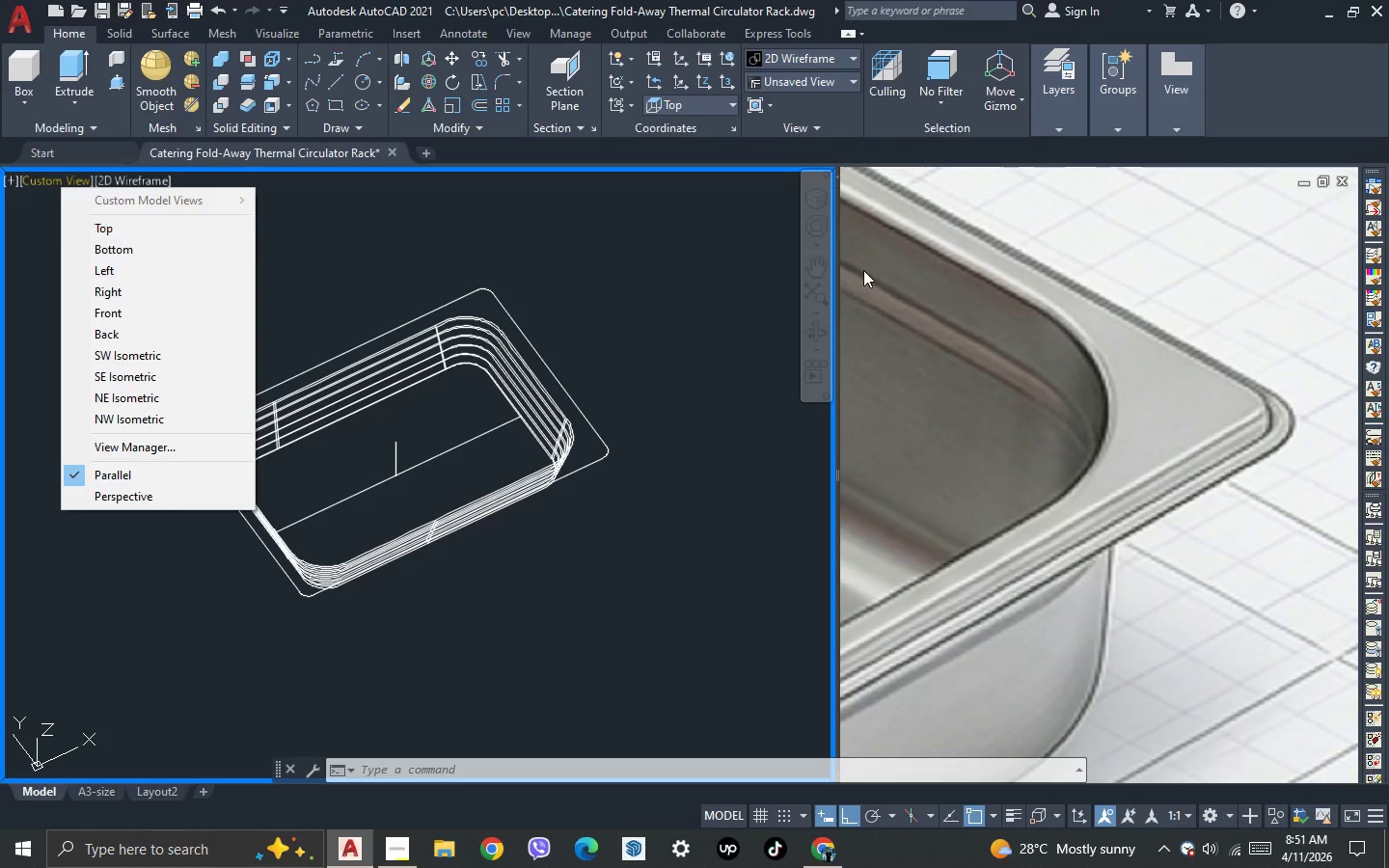 
left_click([893, 271])
 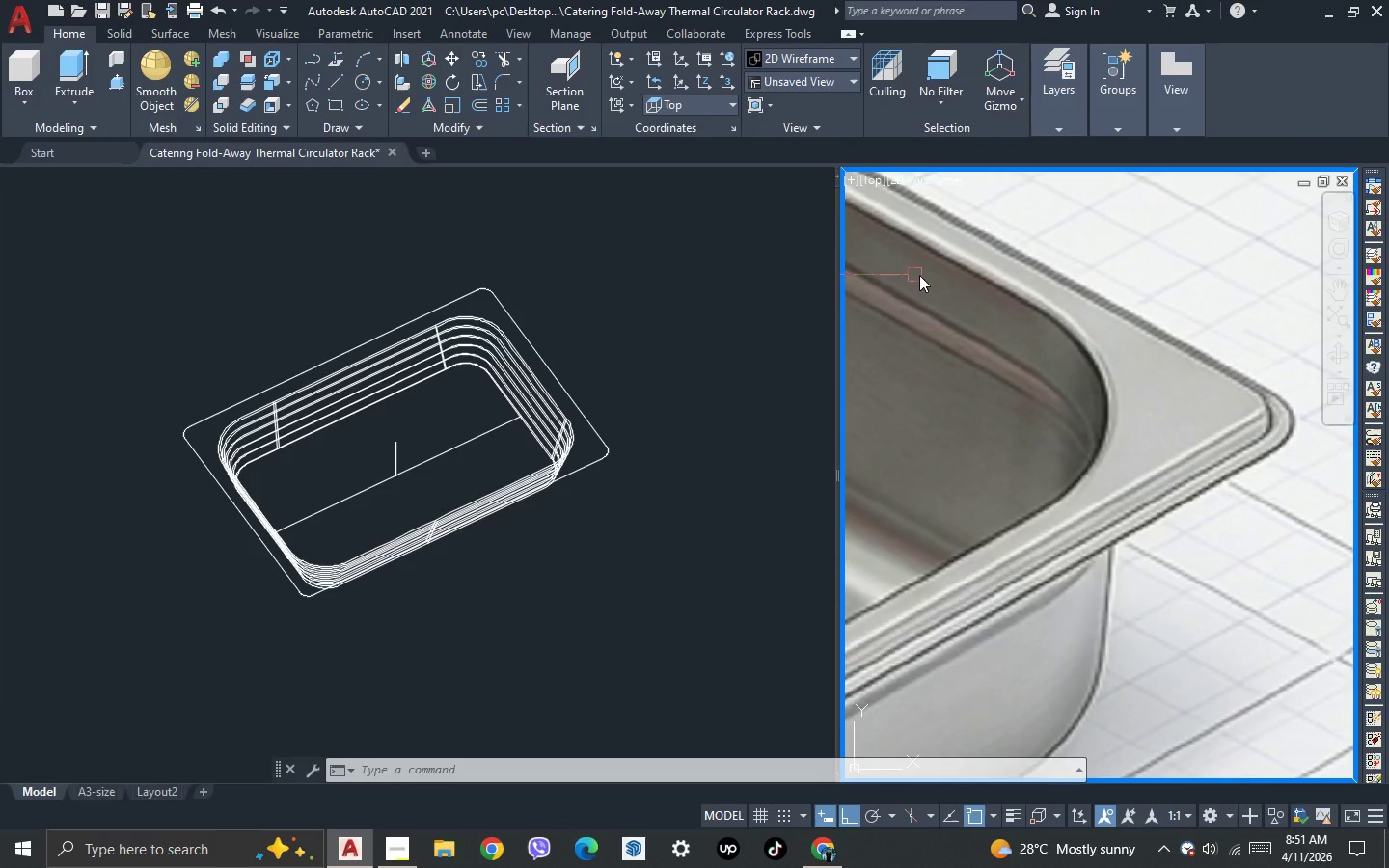 
scroll: coordinate [940, 322], scroll_direction: down, amount: 12.0
 